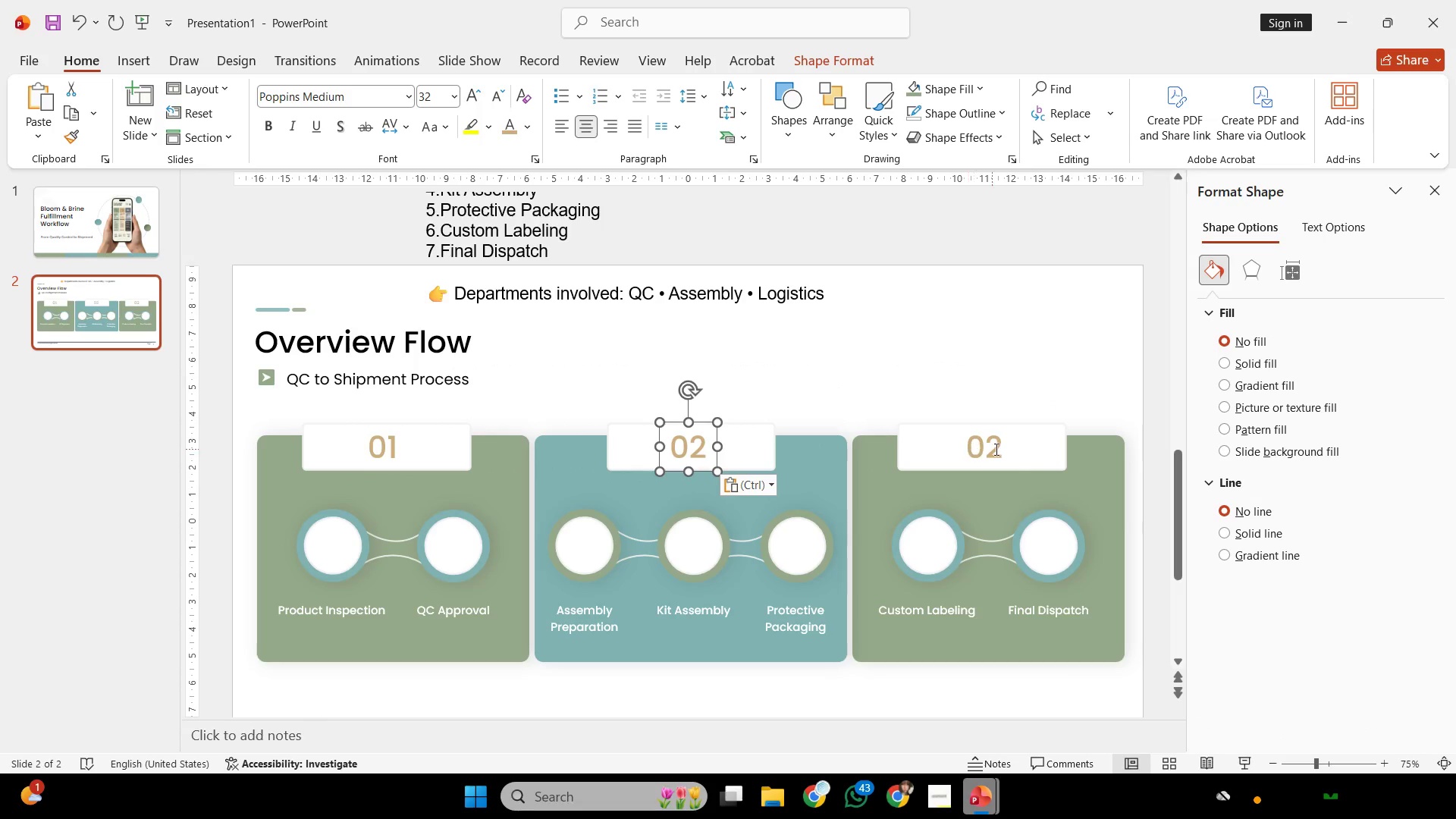 
left_click([995, 449])
 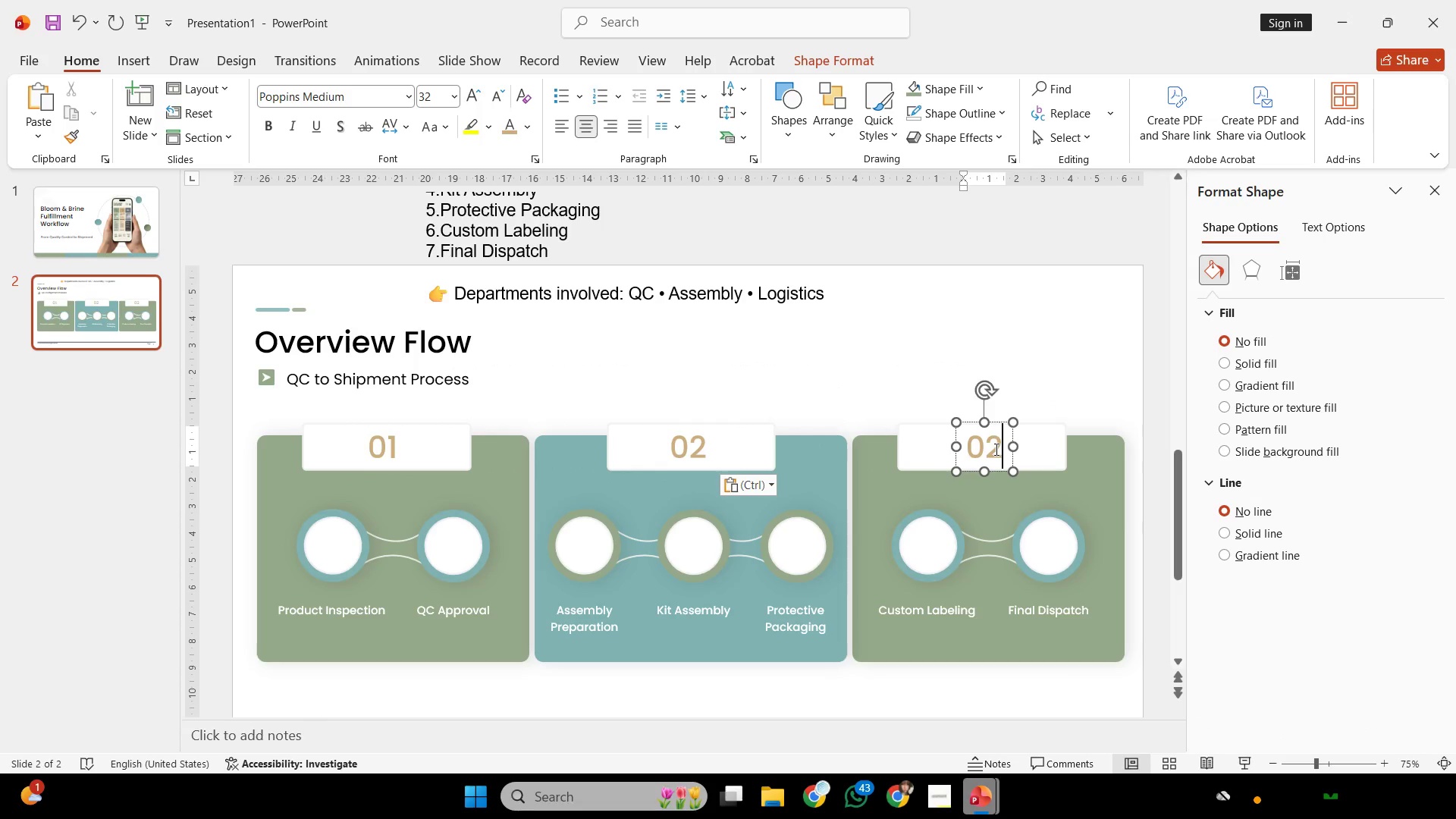 
key(Backspace)
 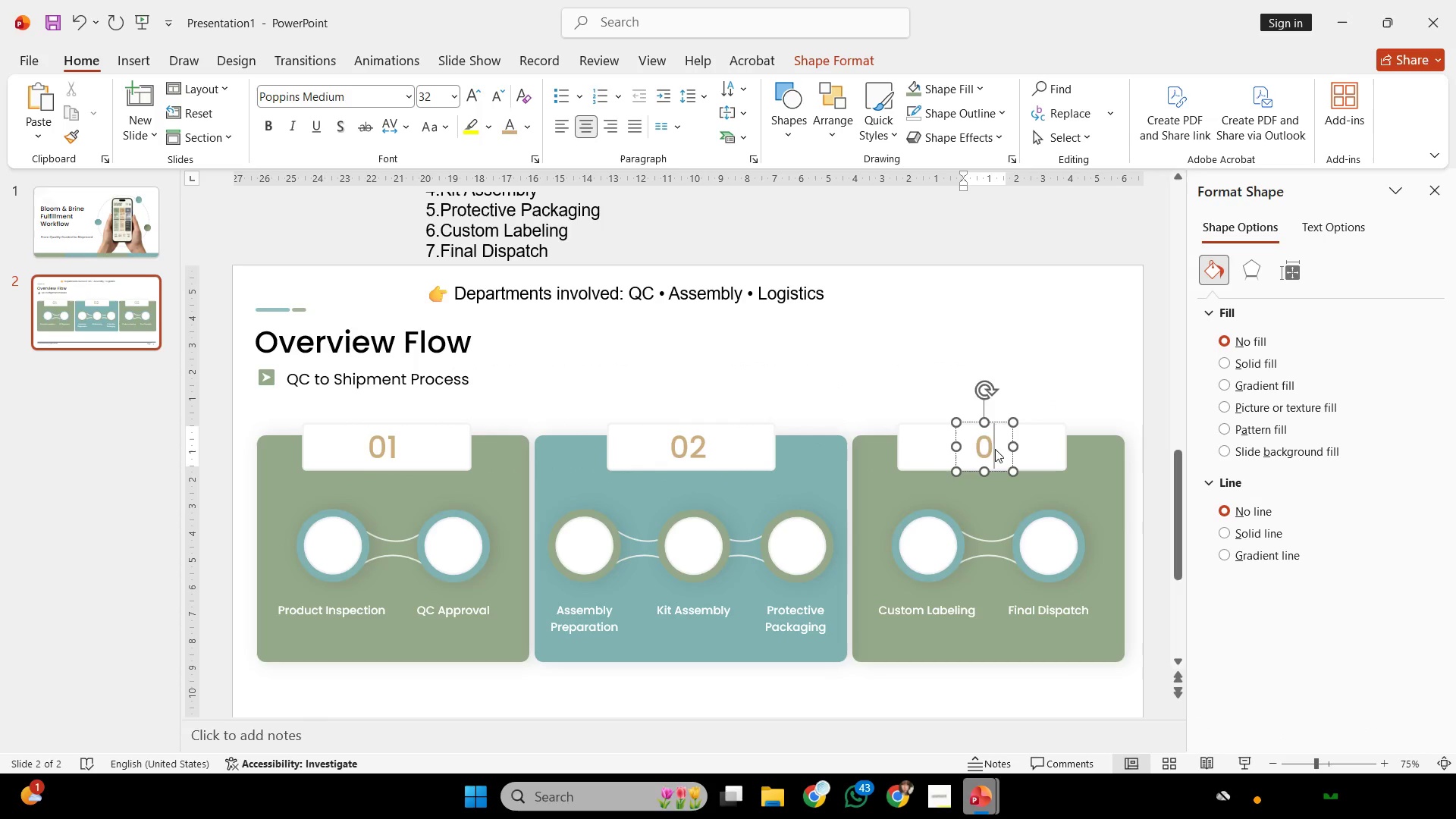 
key(3)
 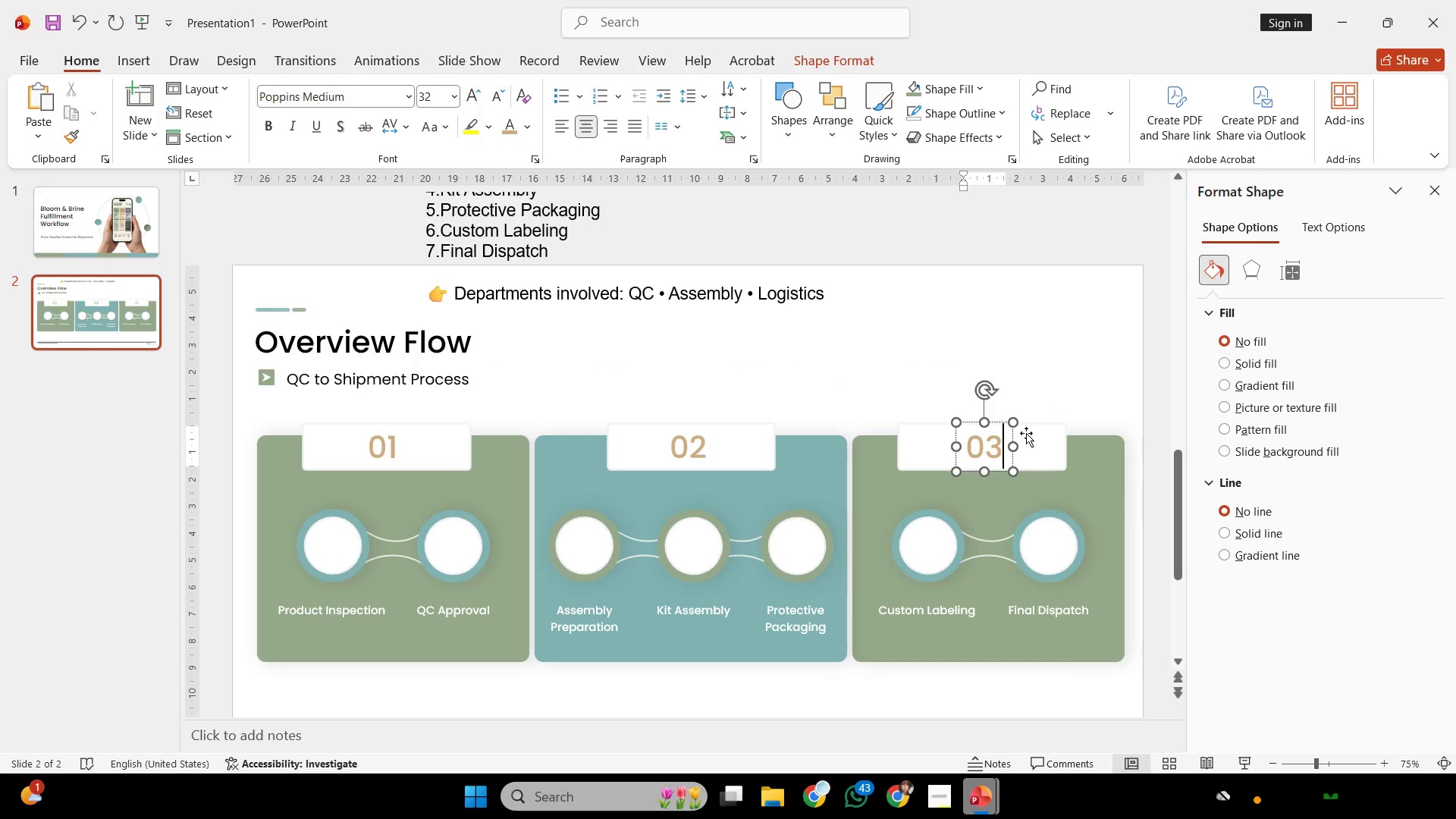 
hold_key(key=ShiftLeft, duration=0.33)
left_click([1030, 432])
 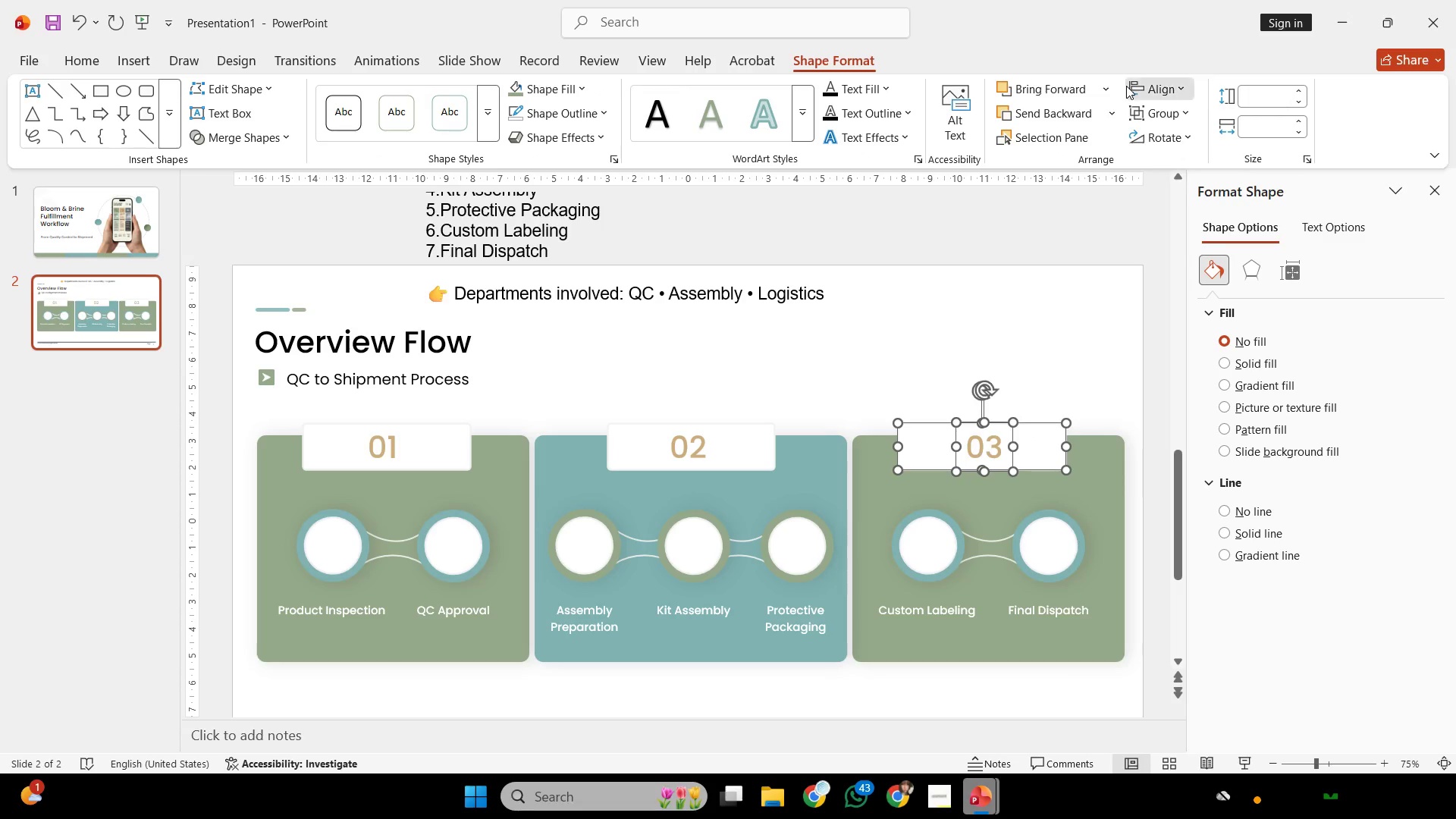 
double_click([1188, 143])
 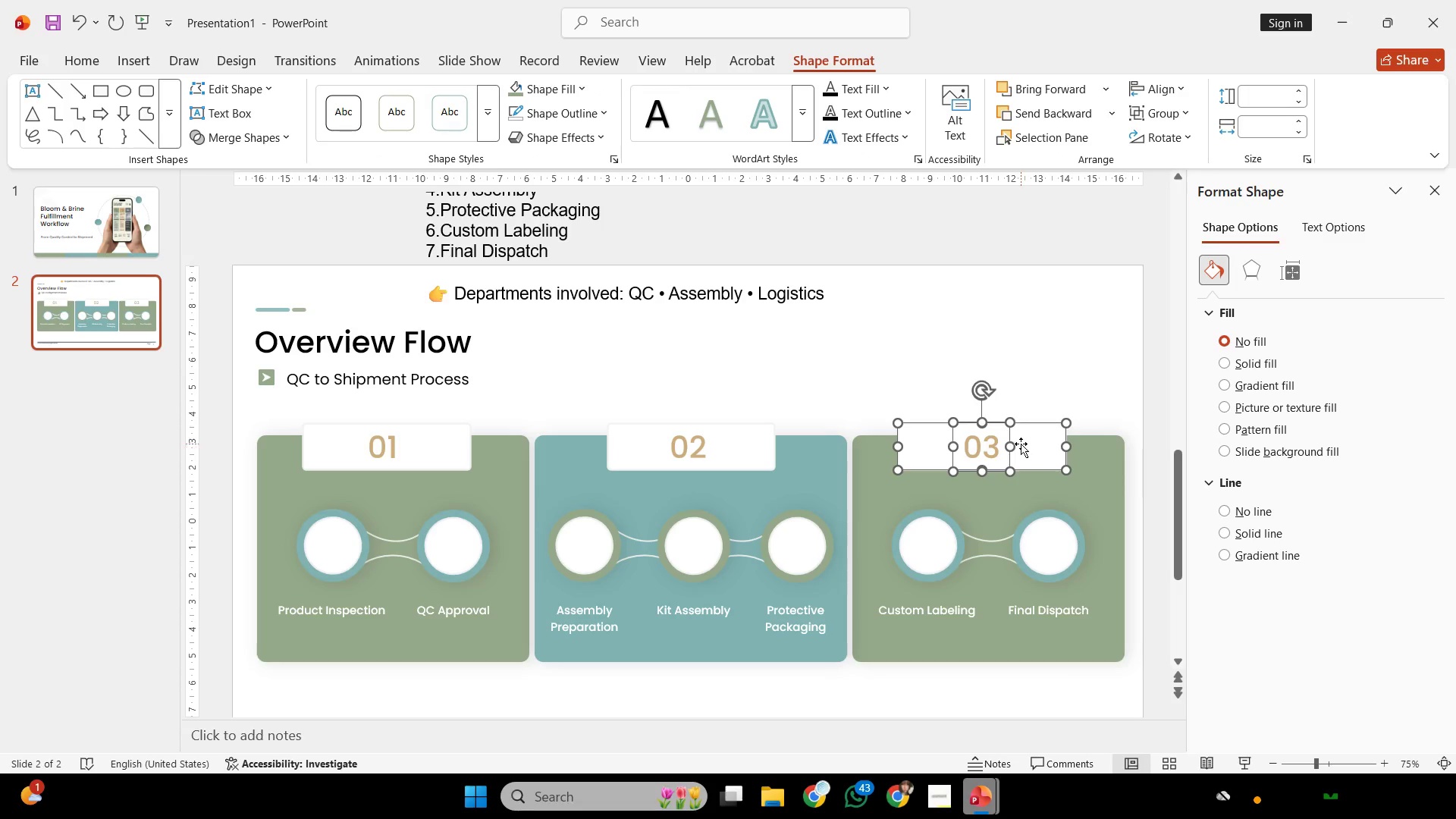 
triple_click([1053, 380])
 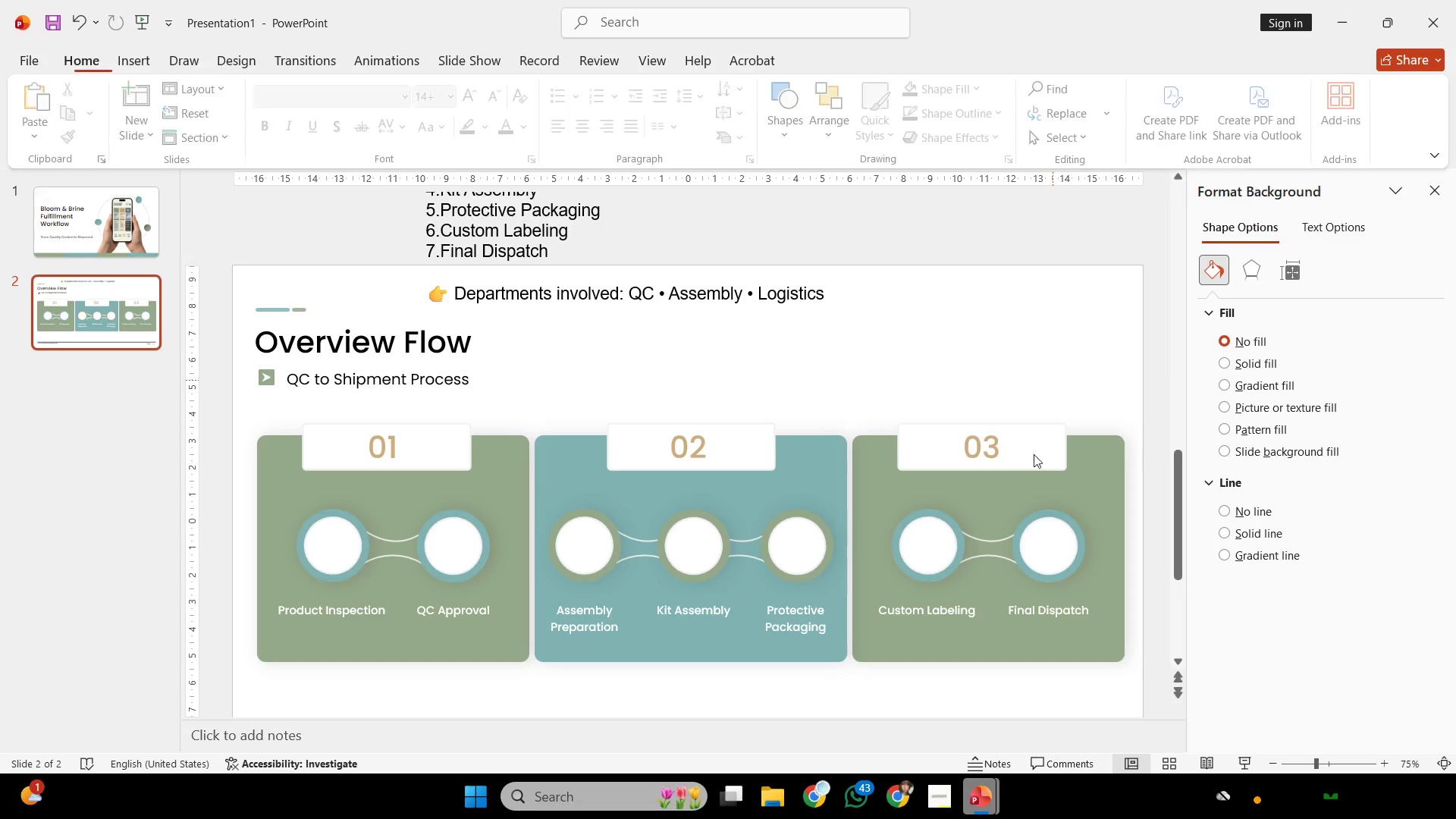 
key(Control+ControlLeft)
 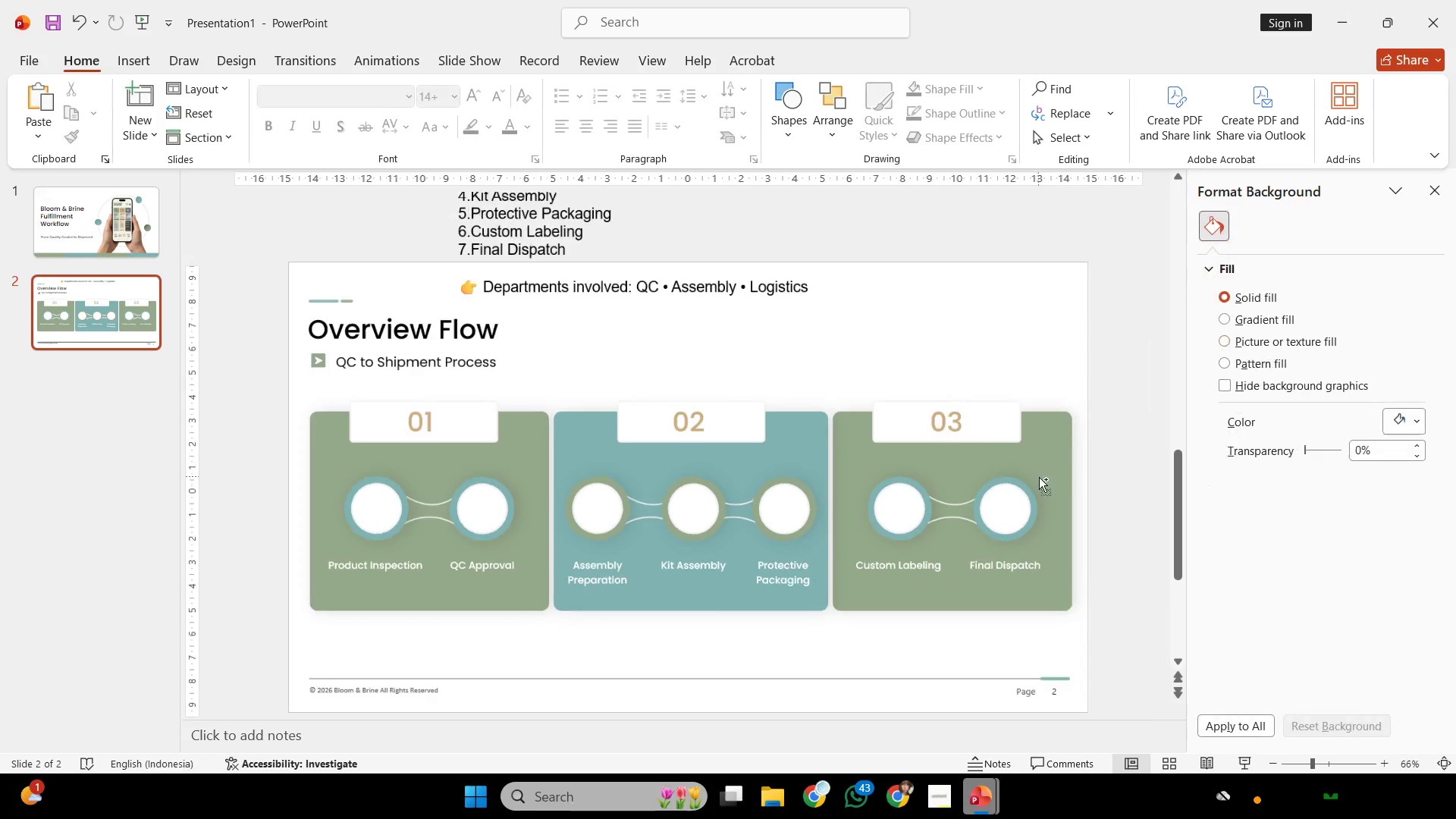 
scroll: coordinate [1038, 476], scroll_direction: down, amount: 1.0
 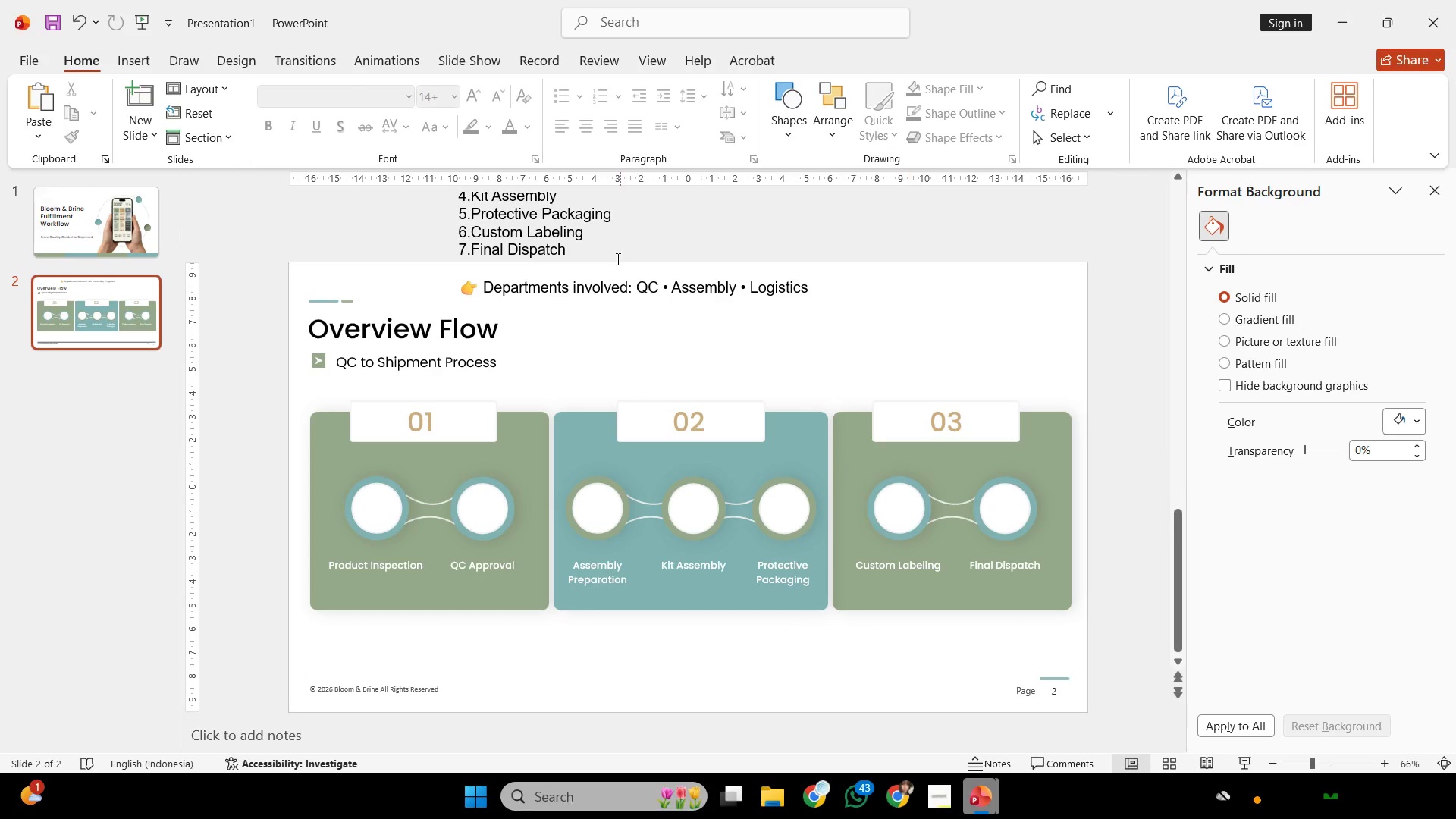 
left_click([615, 257])
 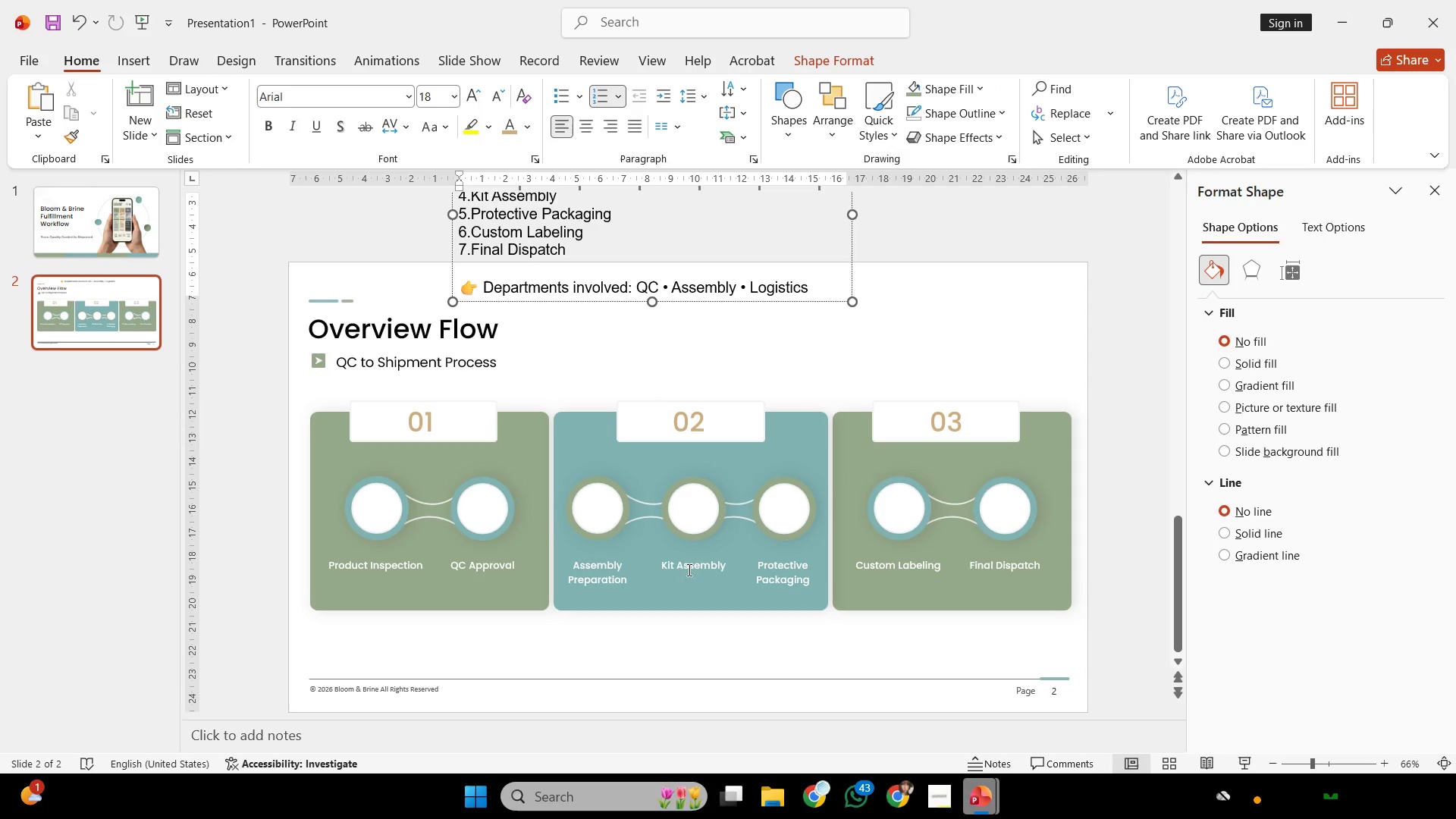 
left_click([483, 407])
 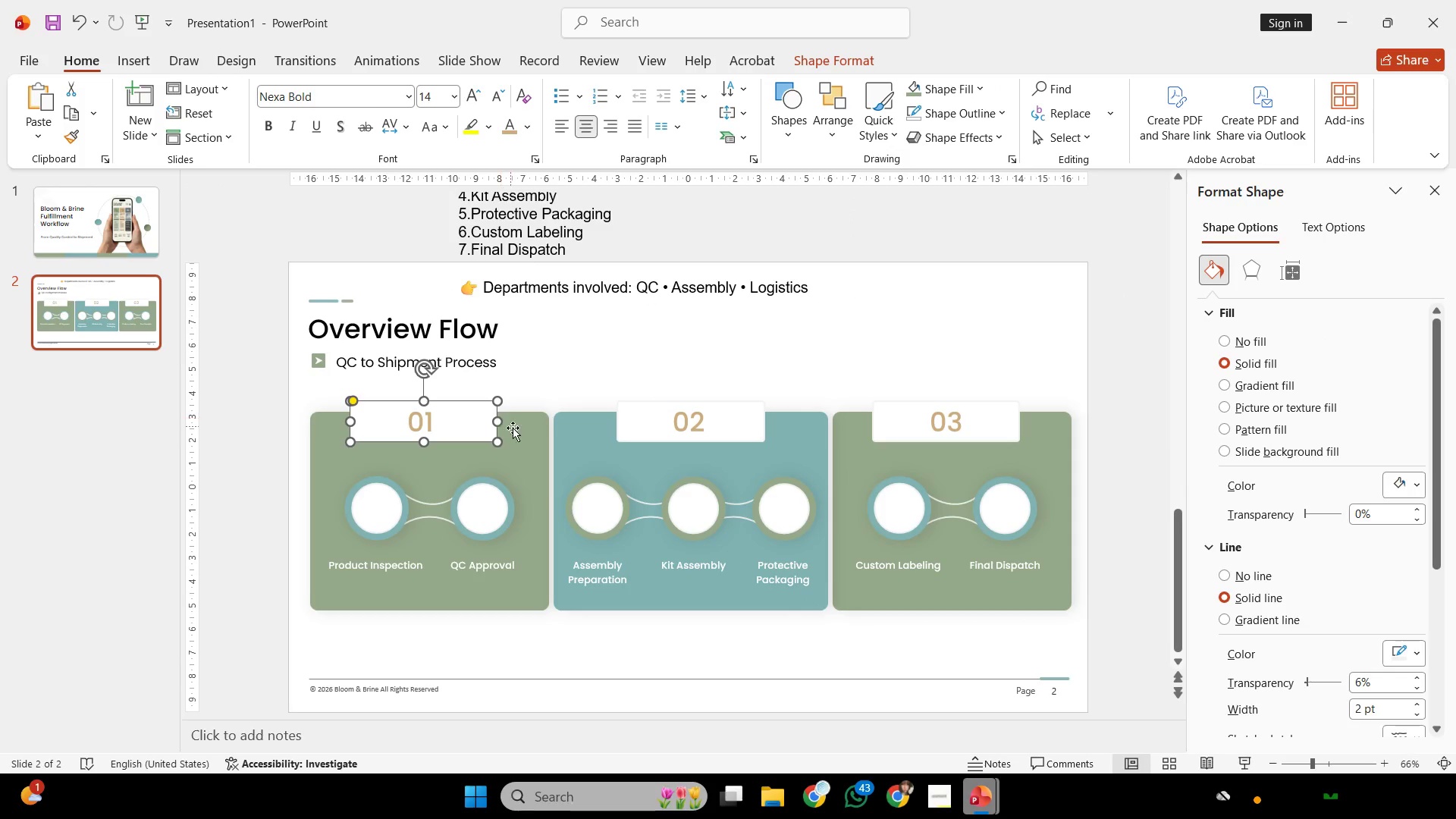 
left_click([517, 431])
 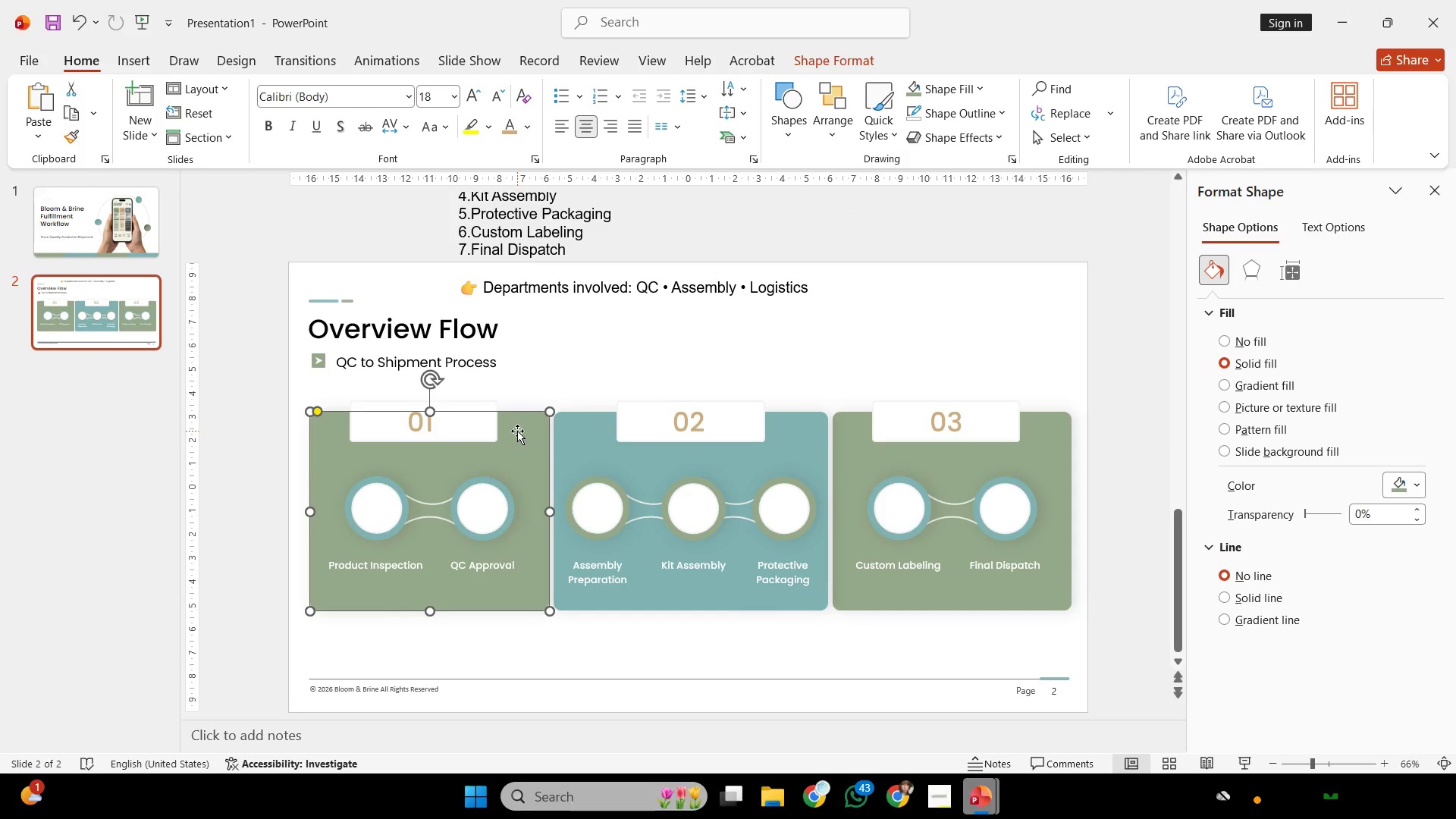 
key(Control+C)
 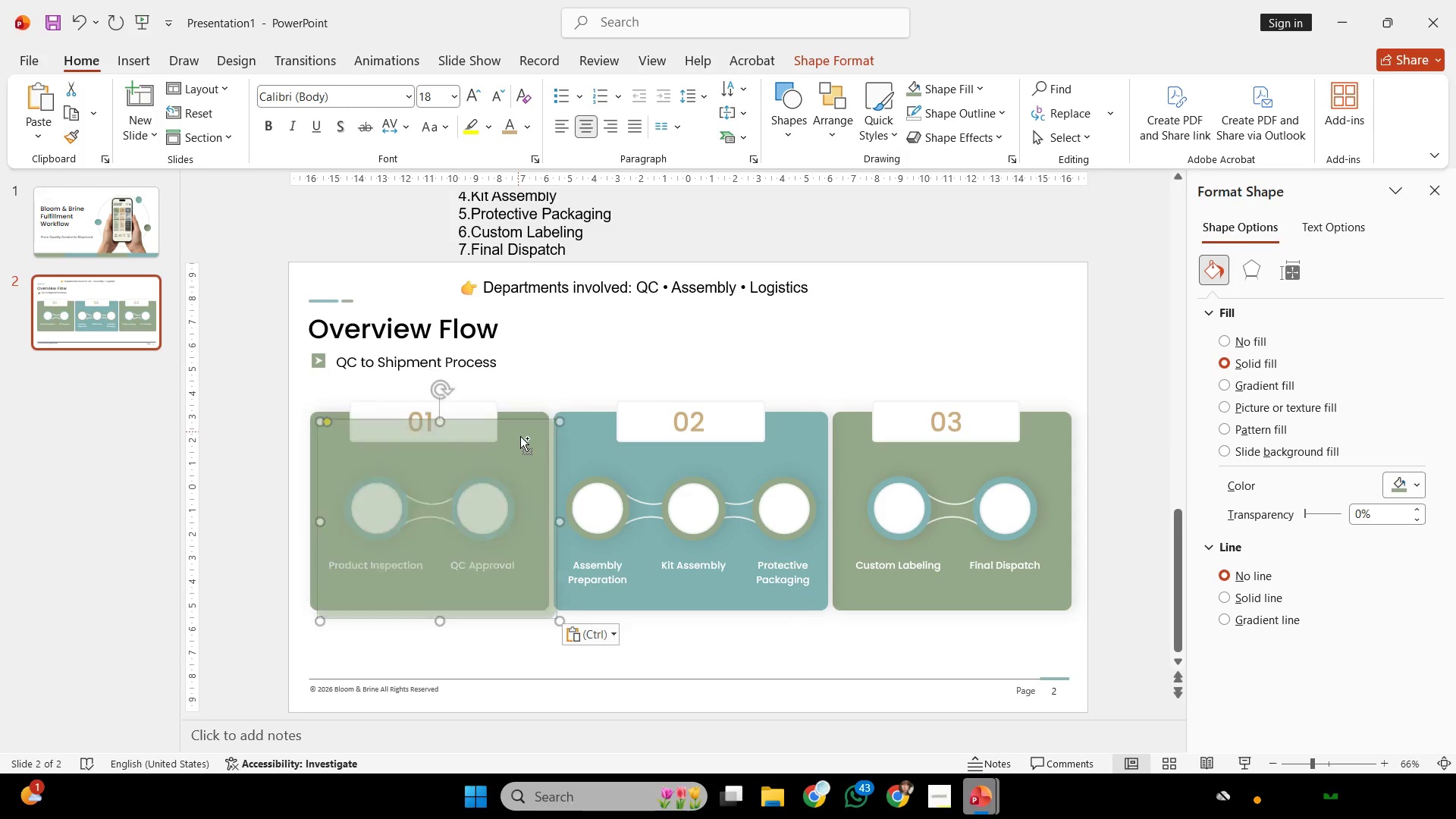 
key(Control+V)
 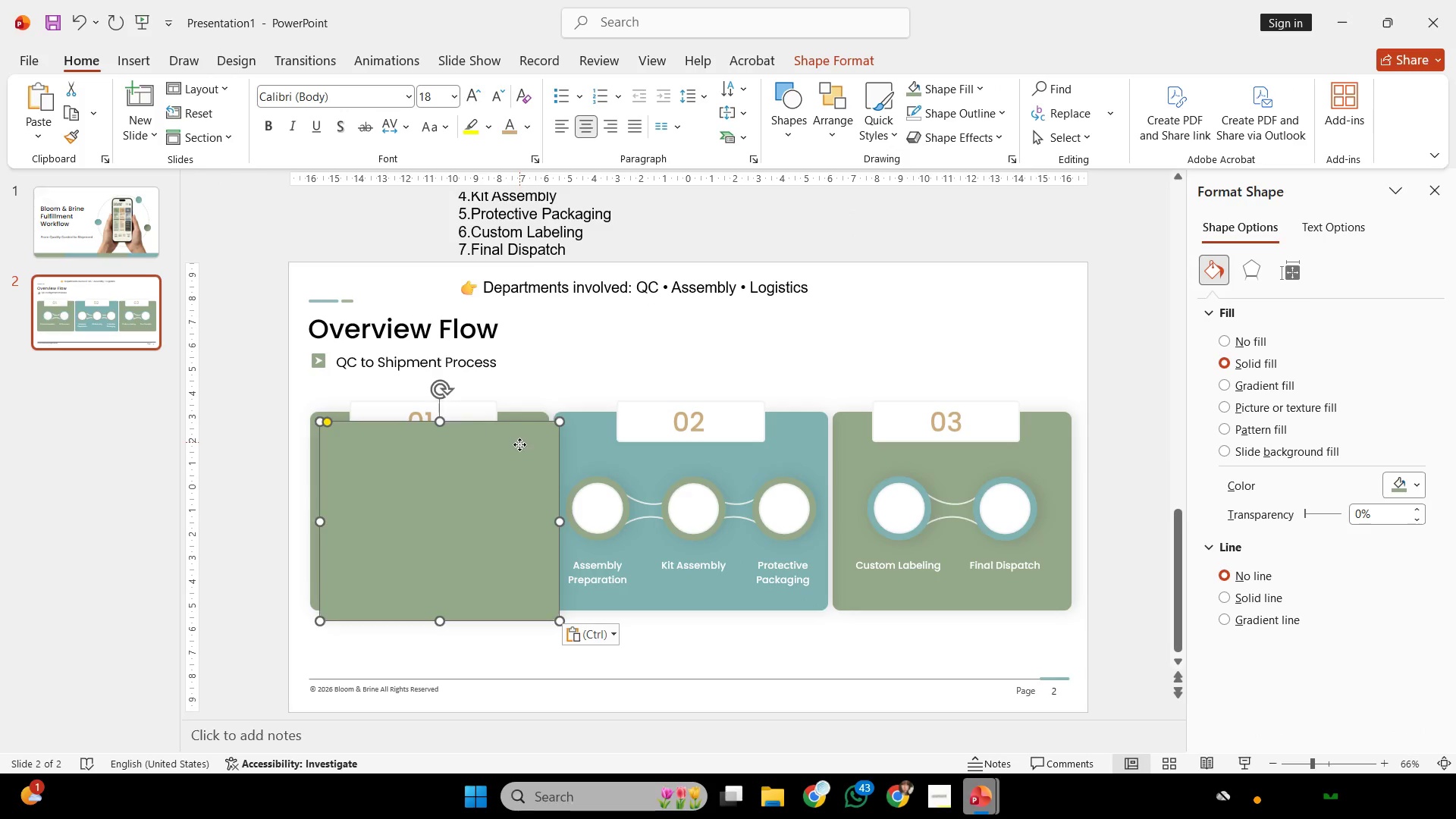 
left_click_drag(start_coordinate=[519, 444], to_coordinate=[522, 548])
 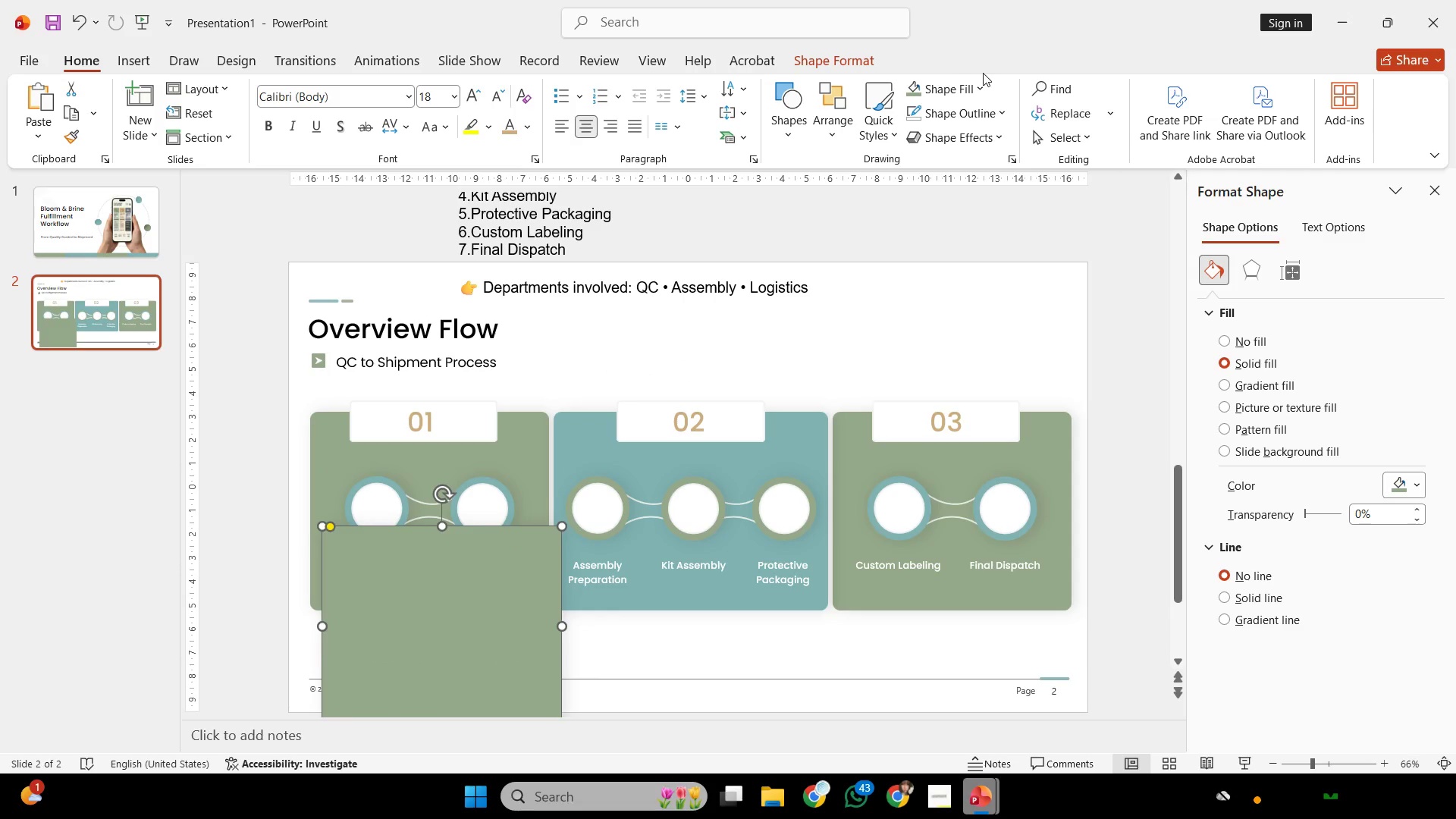 
left_click([968, 88])
 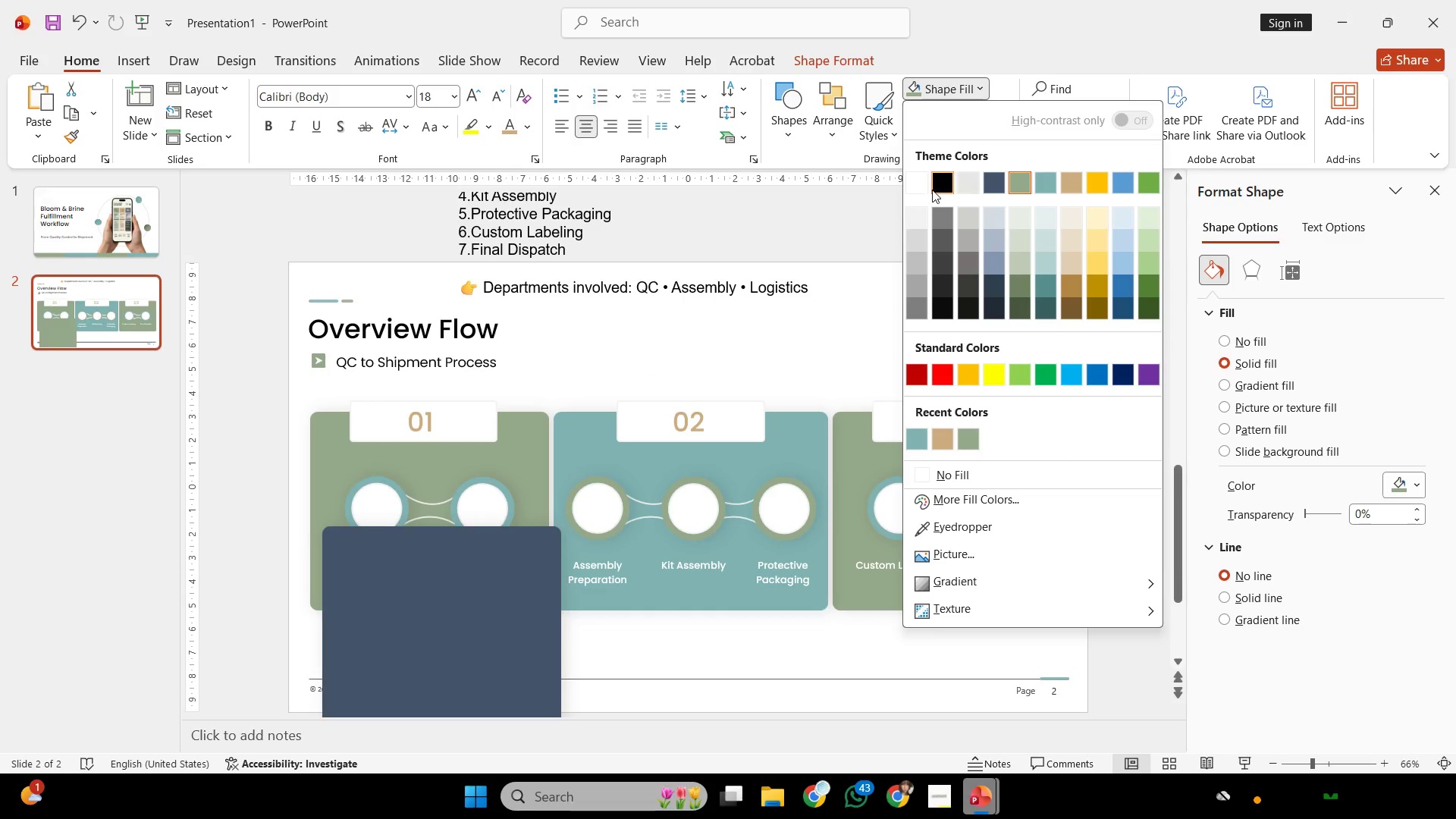 
left_click([919, 182])
 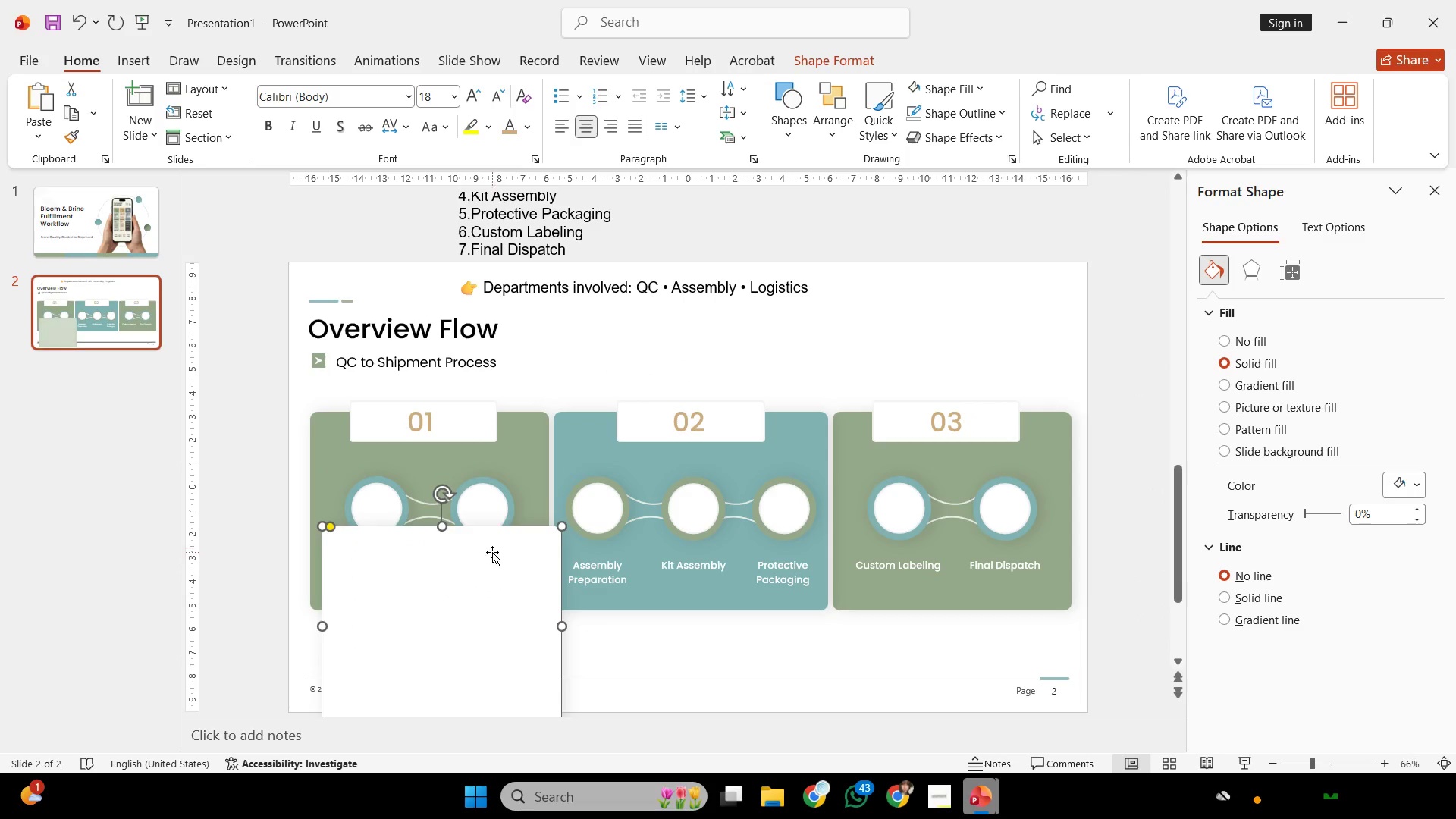 
left_click_drag(start_coordinate=[491, 576], to_coordinate=[525, 651])
 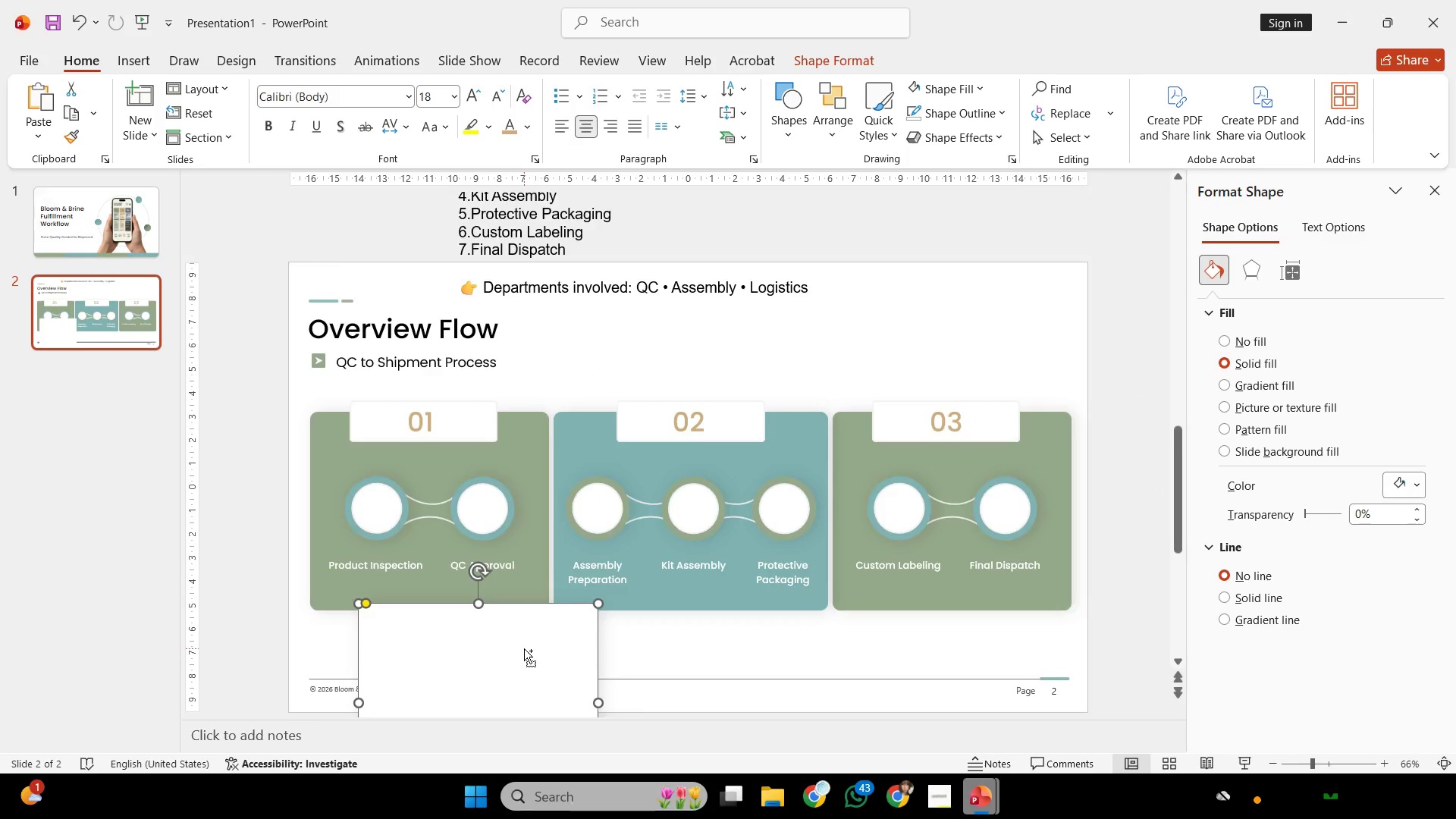 
key(Control+ControlLeft)
 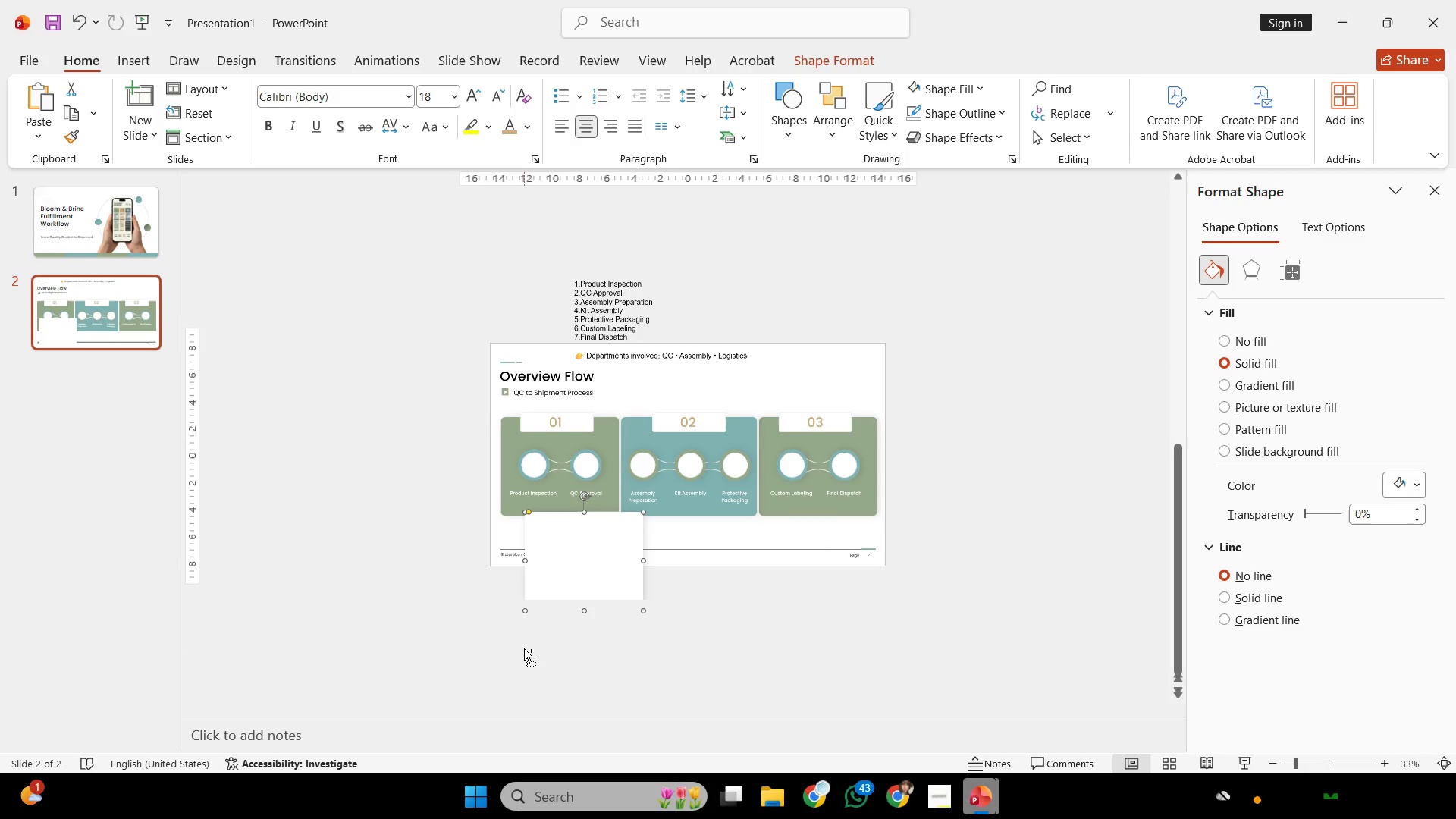 
scroll: coordinate [524, 648], scroll_direction: down, amount: 2.0
 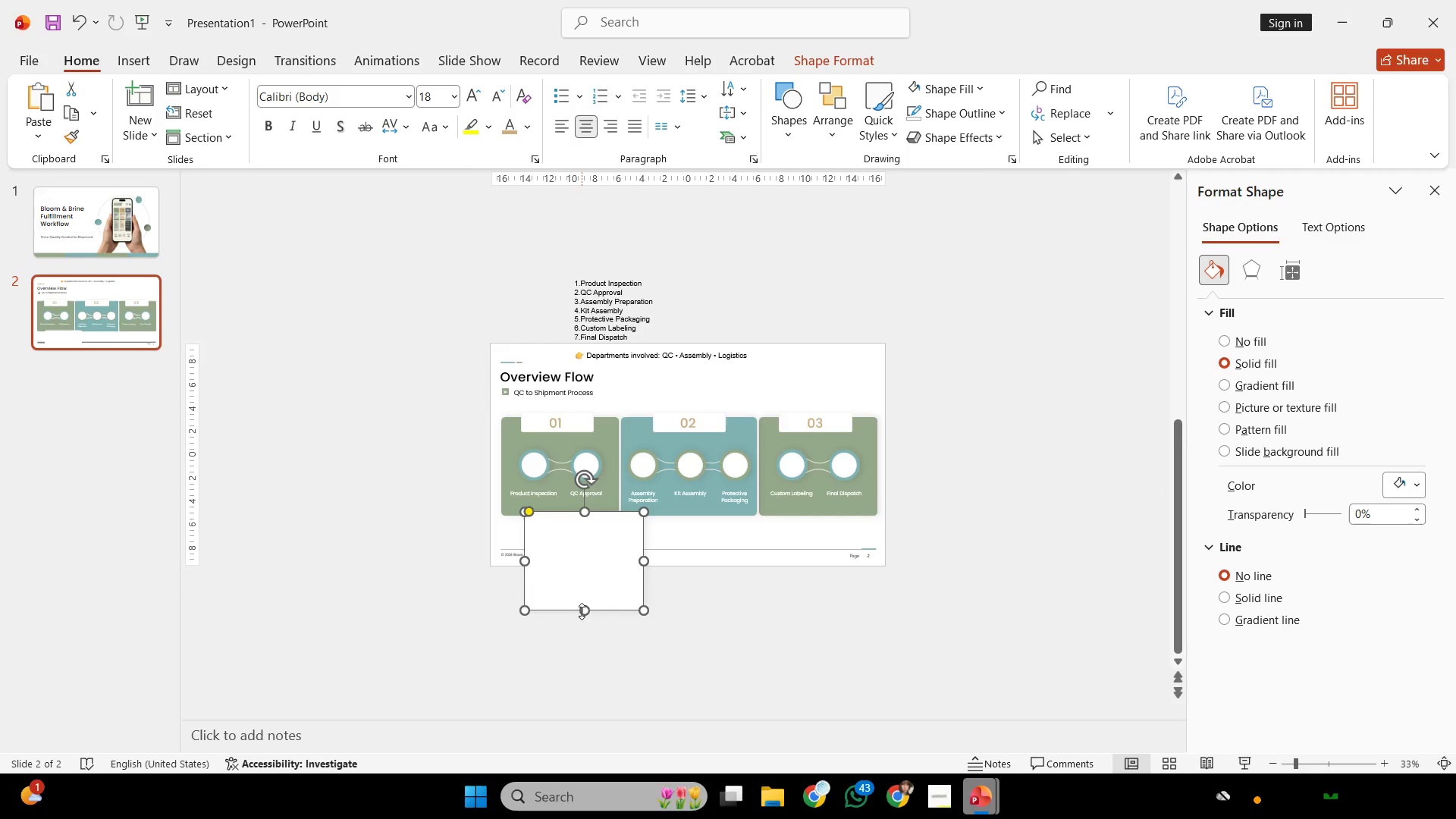 
left_click_drag(start_coordinate=[582, 611], to_coordinate=[586, 538])
 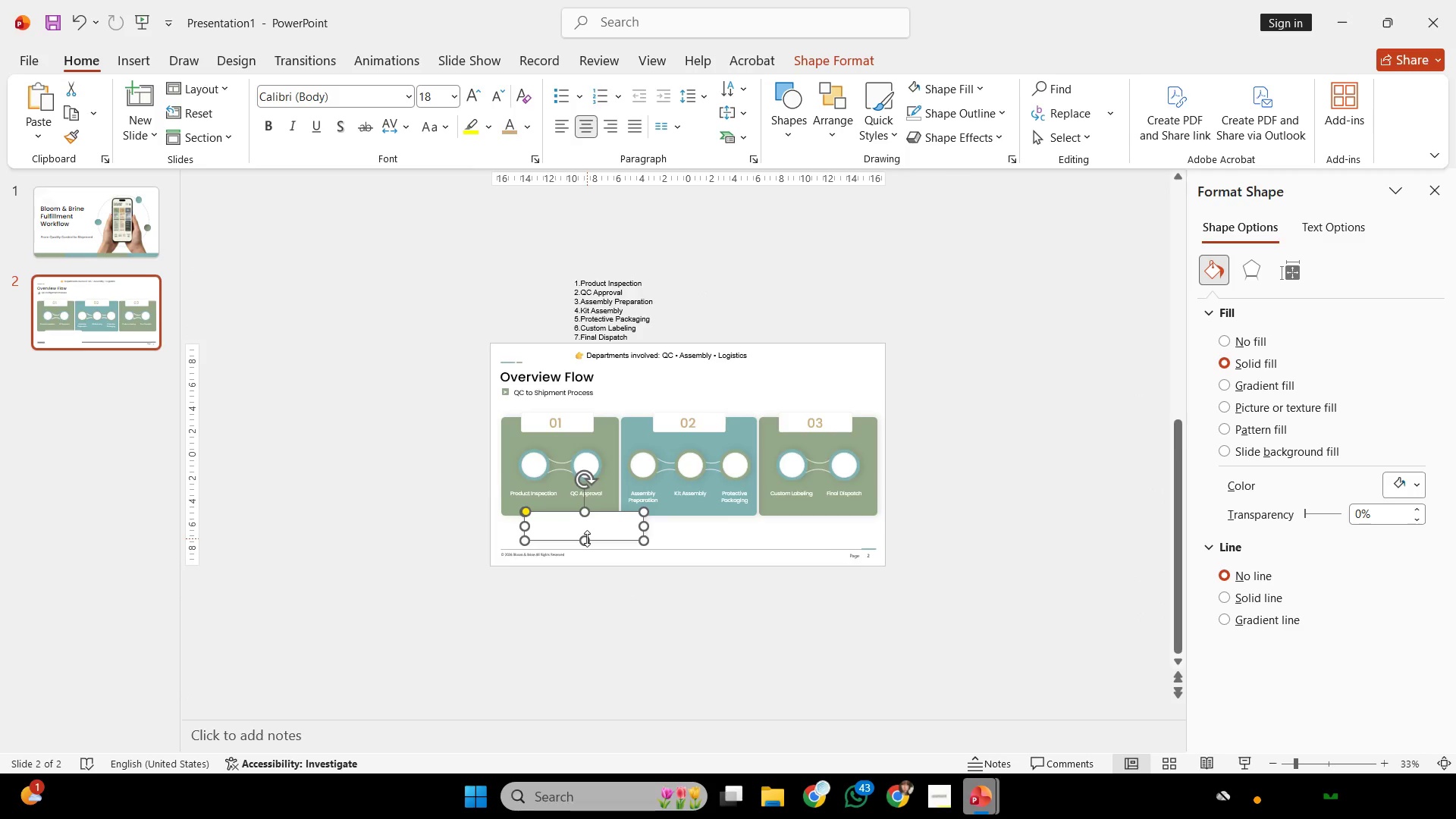 
hold_key(key=ControlLeft, duration=0.62)
scroll: coordinate [588, 551], scroll_direction: up, amount: 2.0
 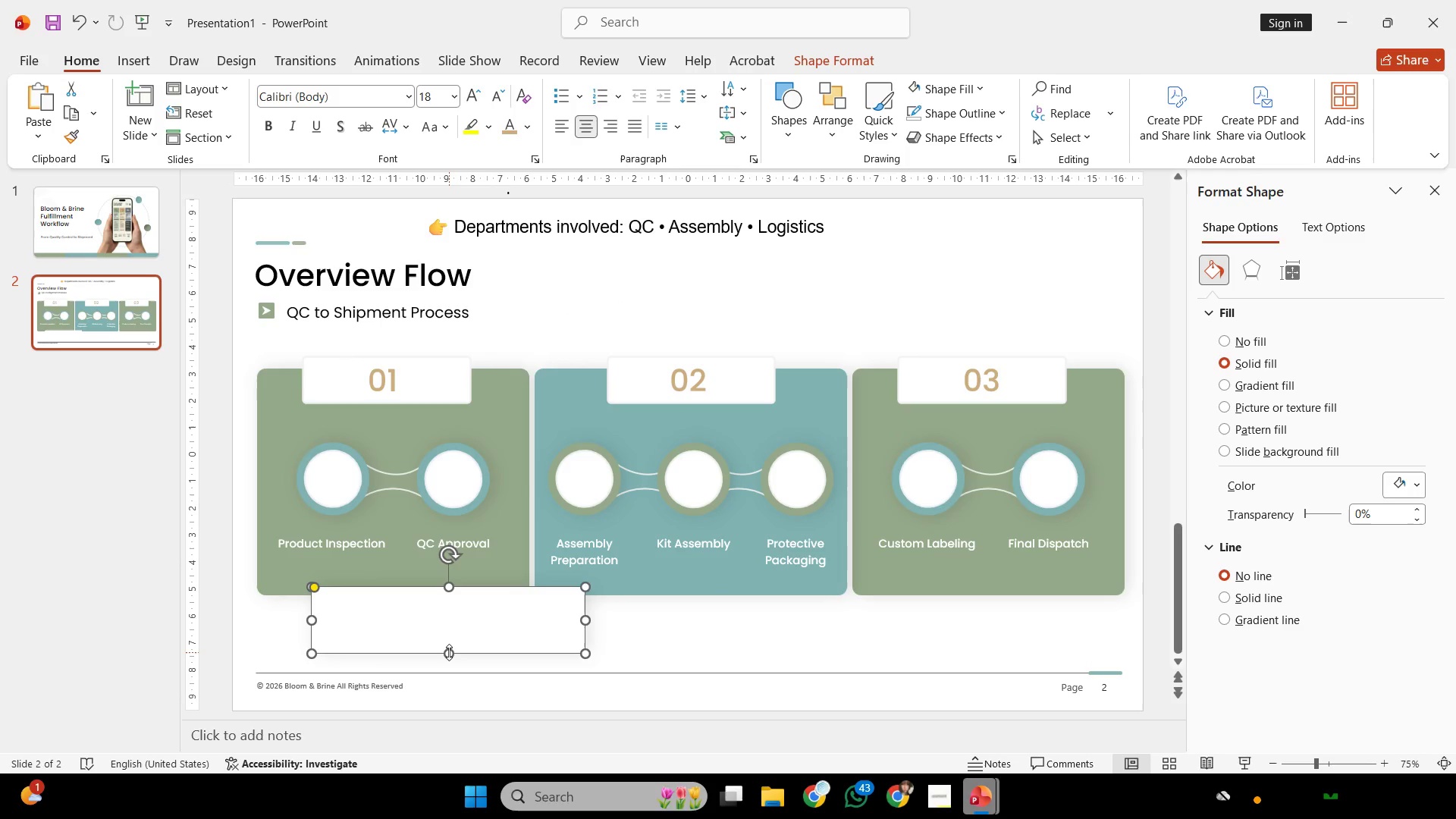 
left_click_drag(start_coordinate=[449, 652], to_coordinate=[453, 643])
 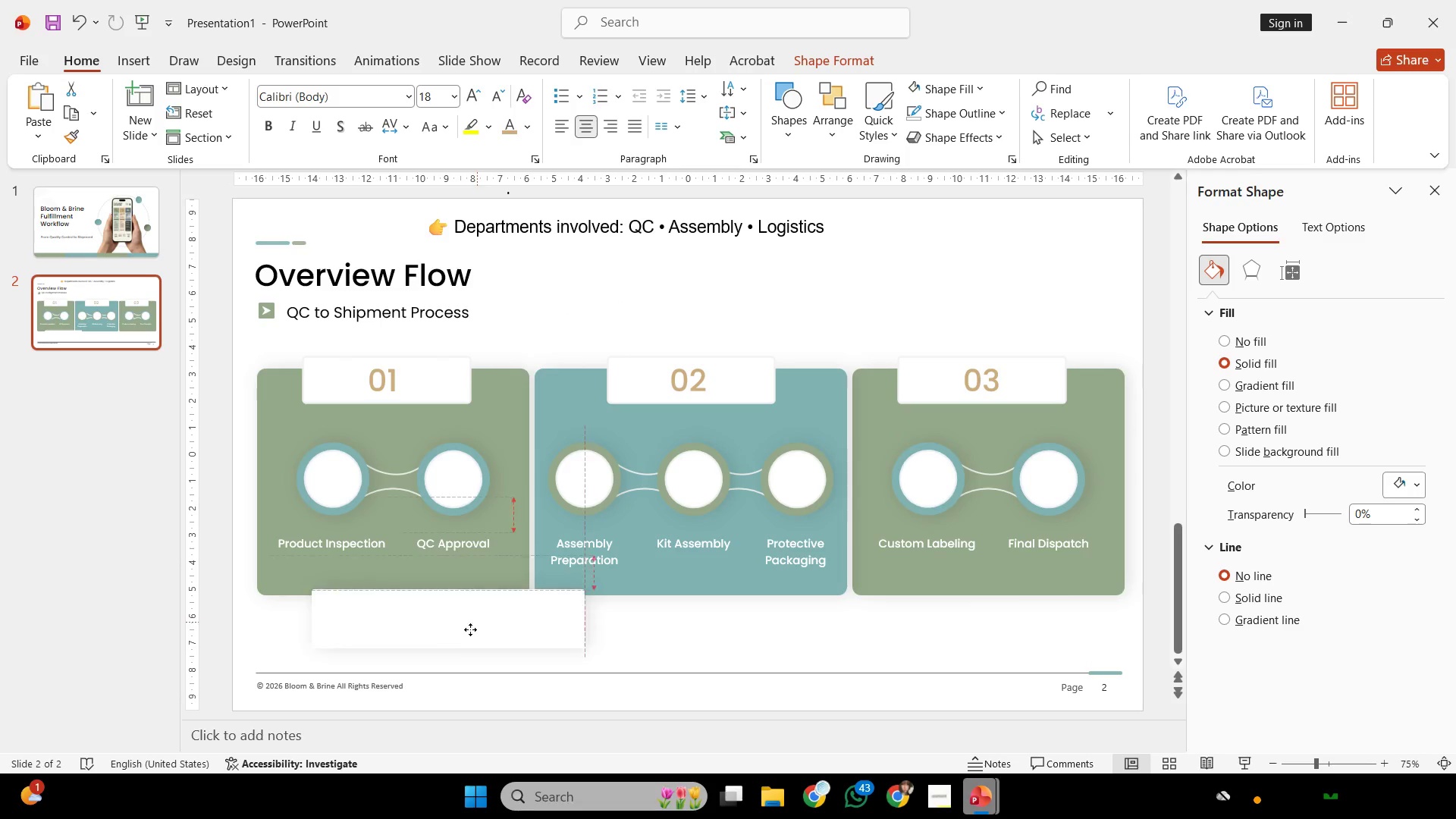 
left_click_drag(start_coordinate=[479, 620], to_coordinate=[426, 635])
 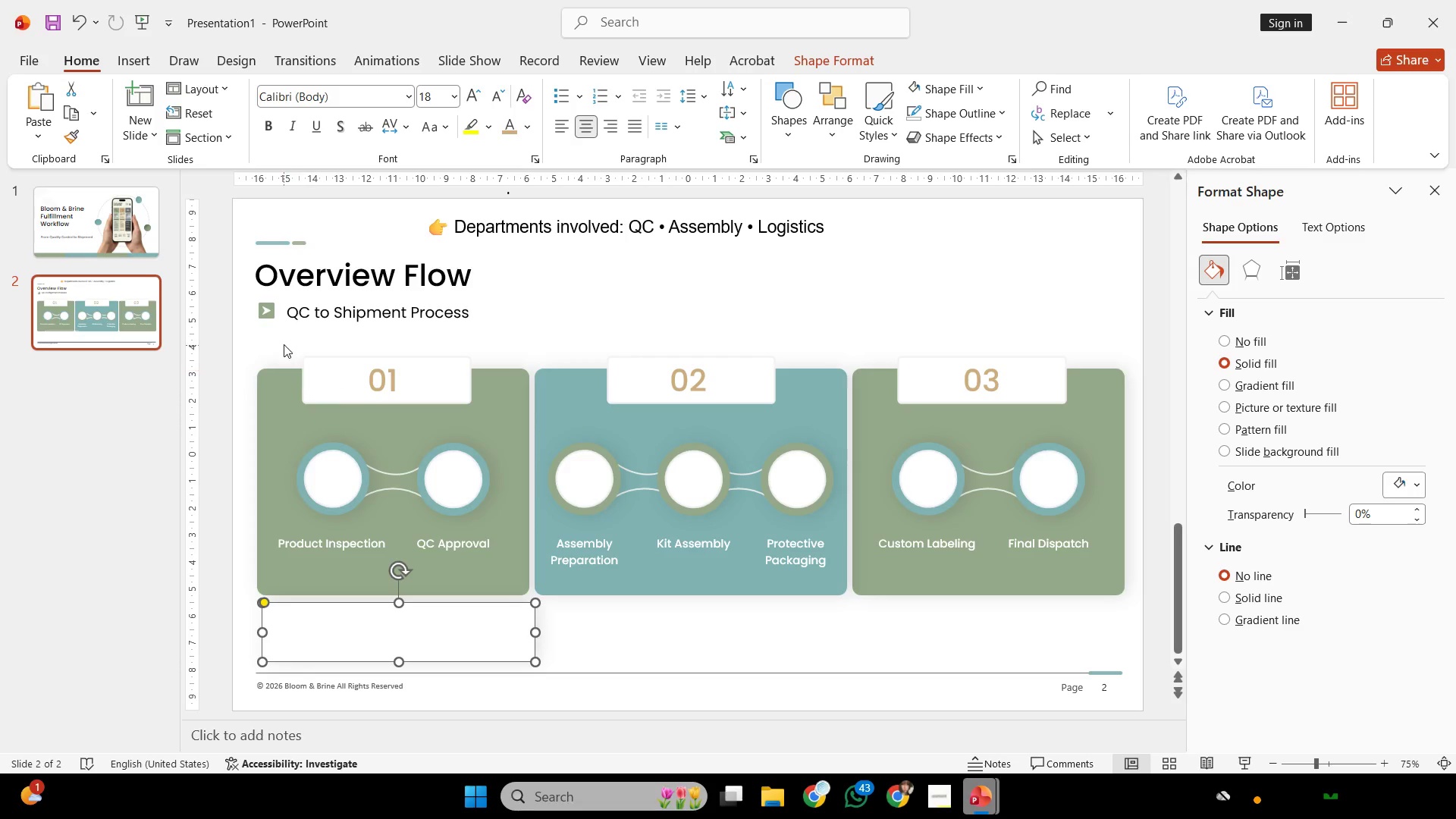 
left_click([284, 344])
 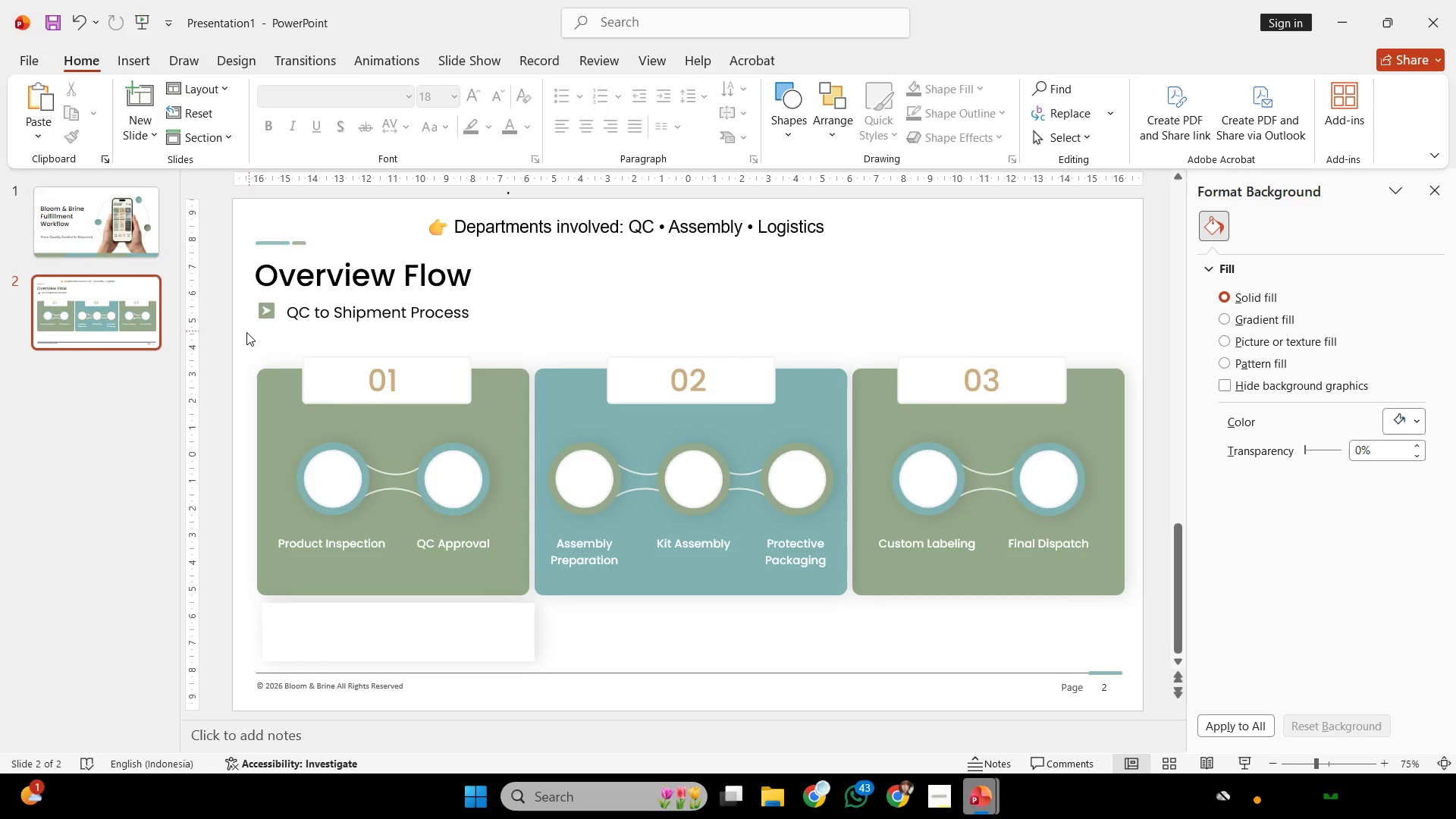 
left_click_drag(start_coordinate=[244, 334], to_coordinate=[1148, 607])
 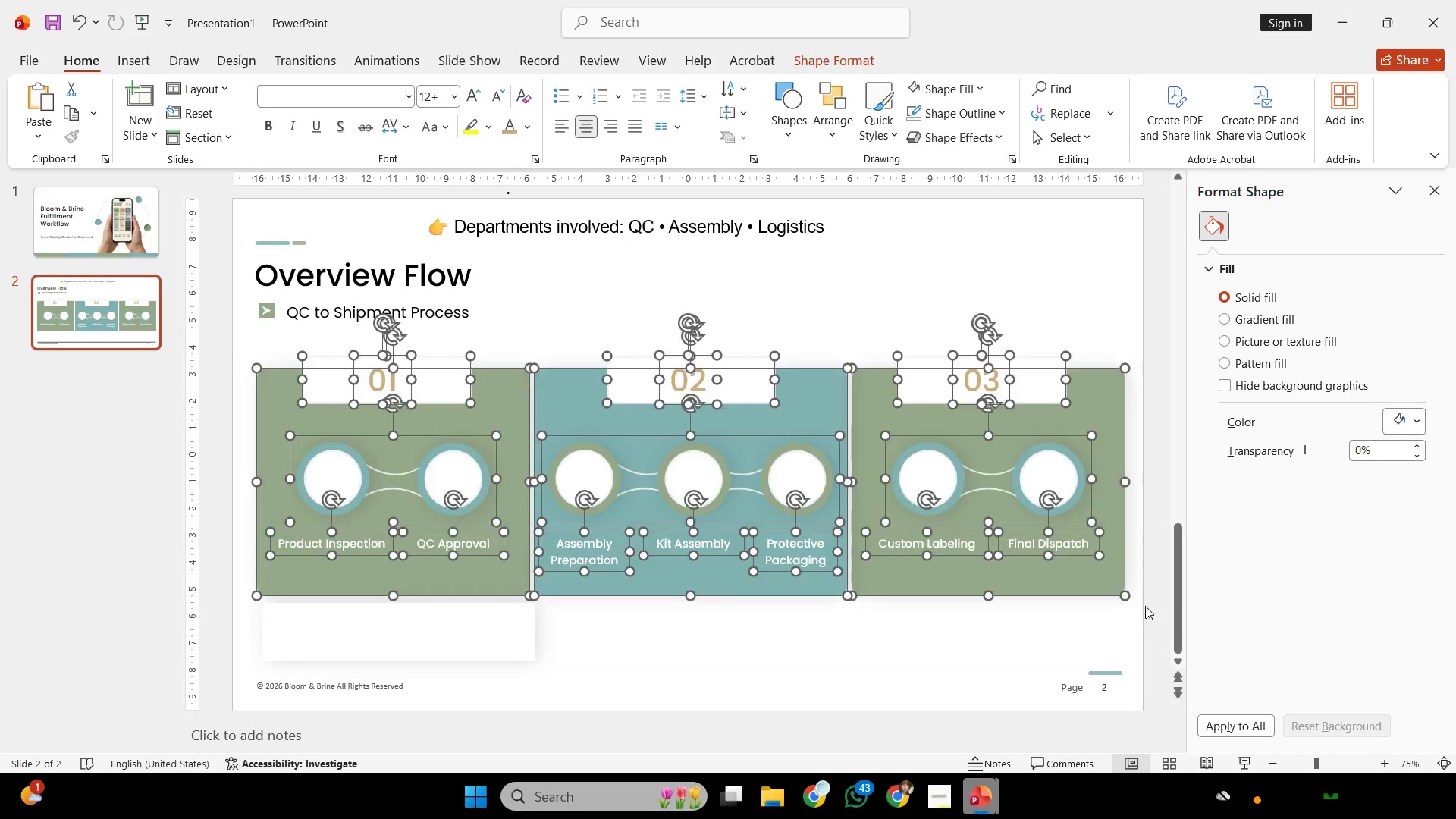 
key(Control+G)
 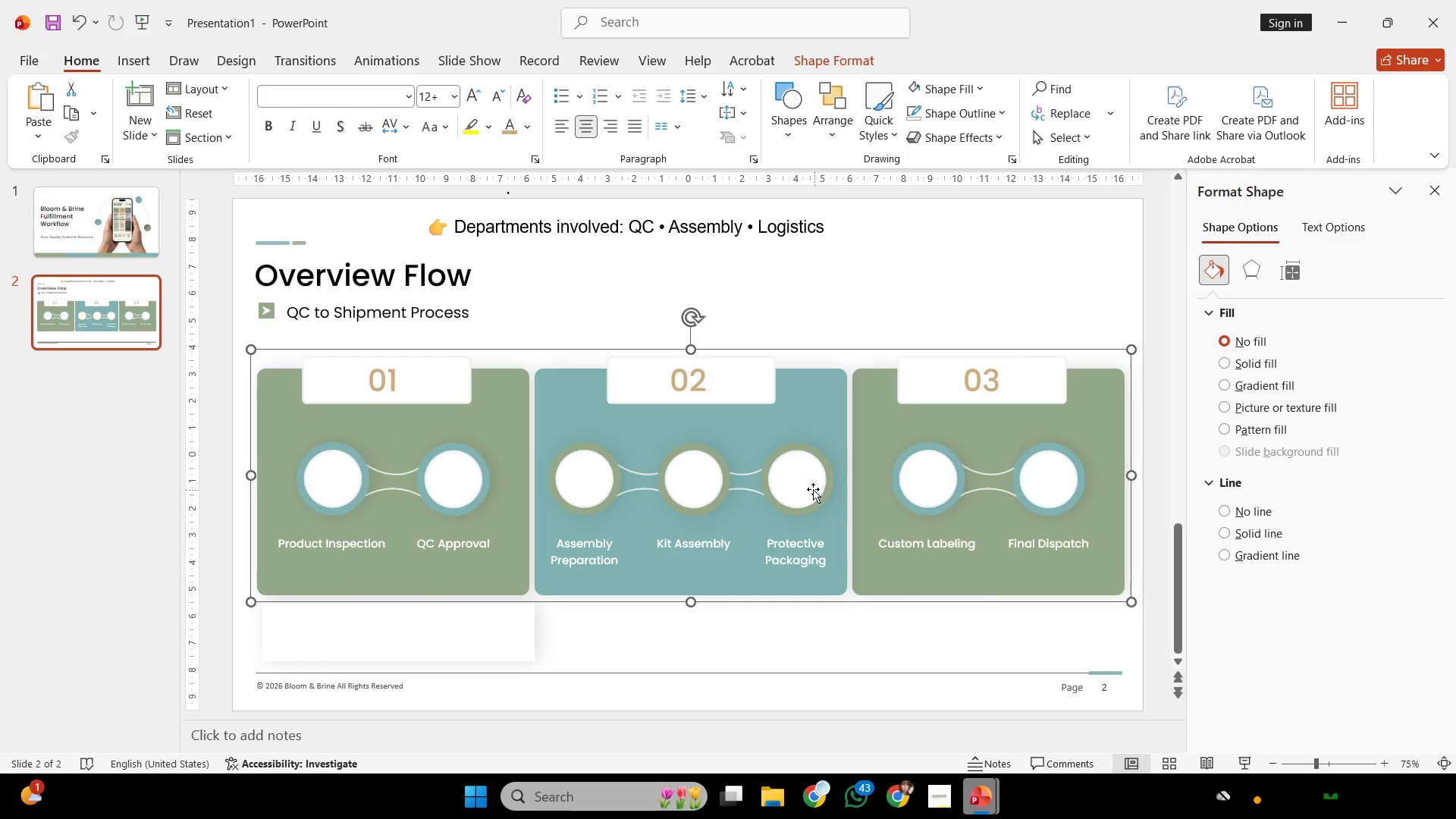 
hold_key(key=ShiftLeft, duration=1.41)
left_click_drag(start_coordinate=[812, 488], to_coordinate=[809, 472])
 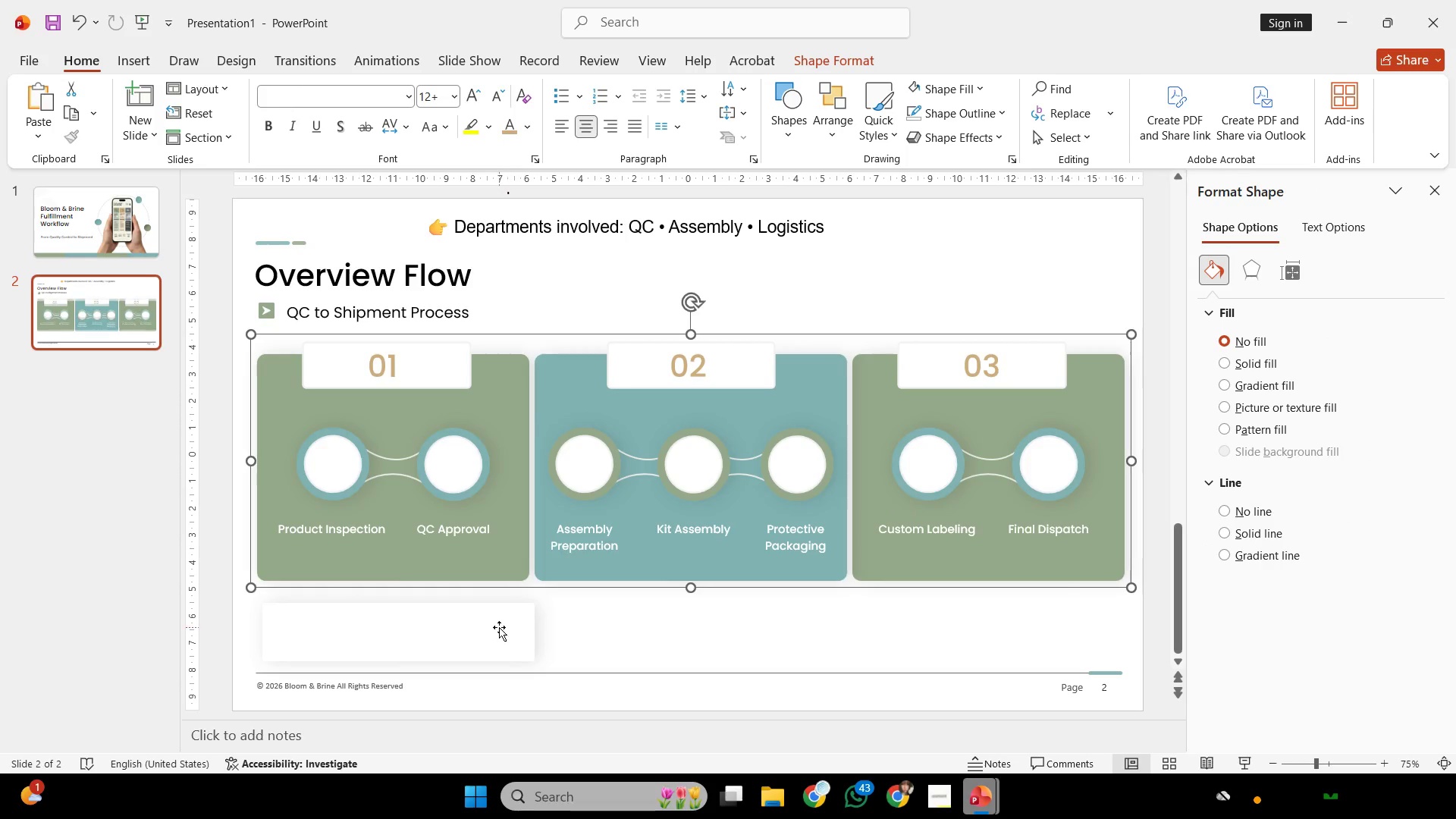 
left_click([499, 627])
 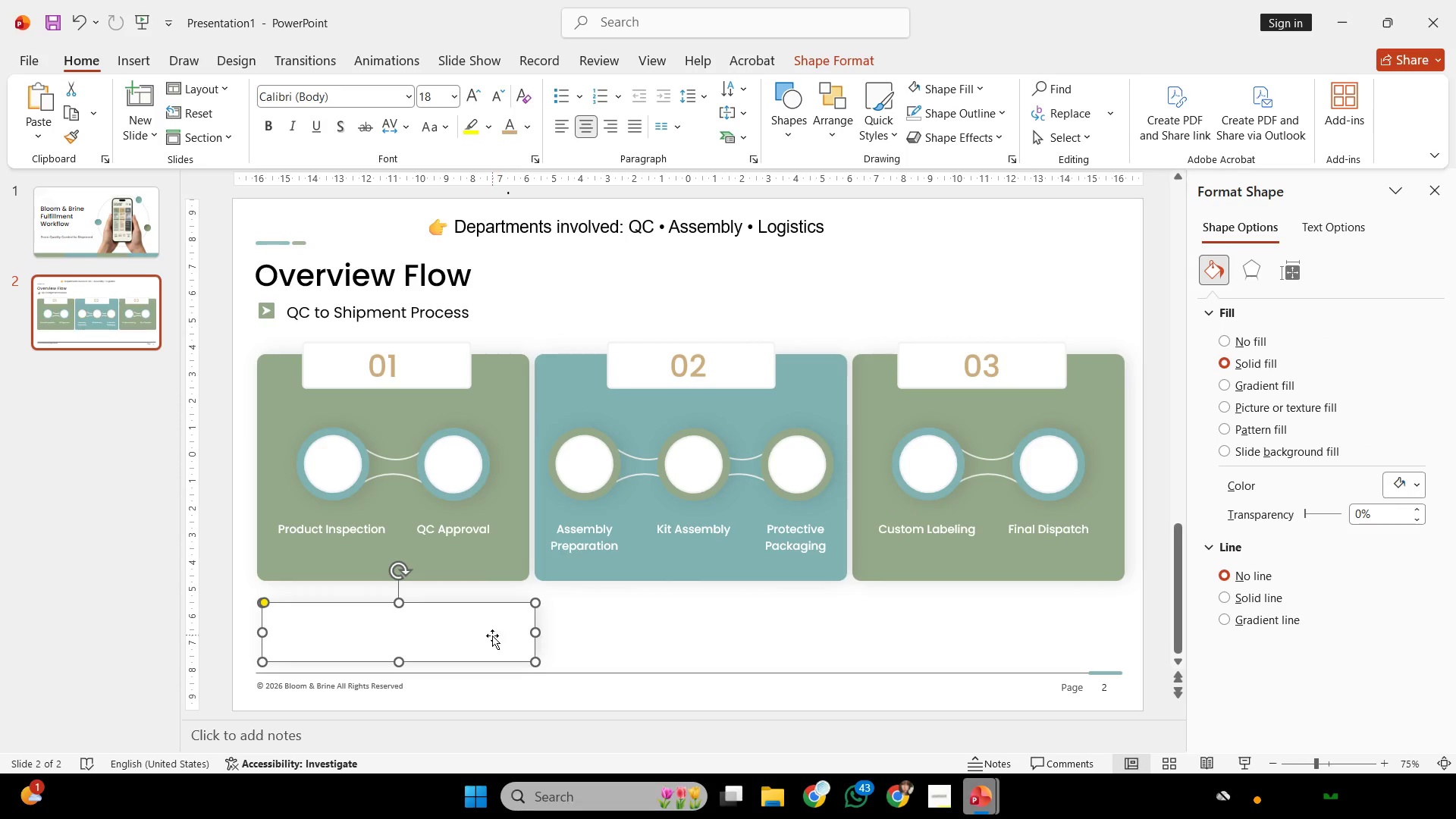 
hold_key(key=ShiftLeft, duration=1.89)
left_click_drag(start_coordinate=[491, 635], to_coordinate=[493, 622])
 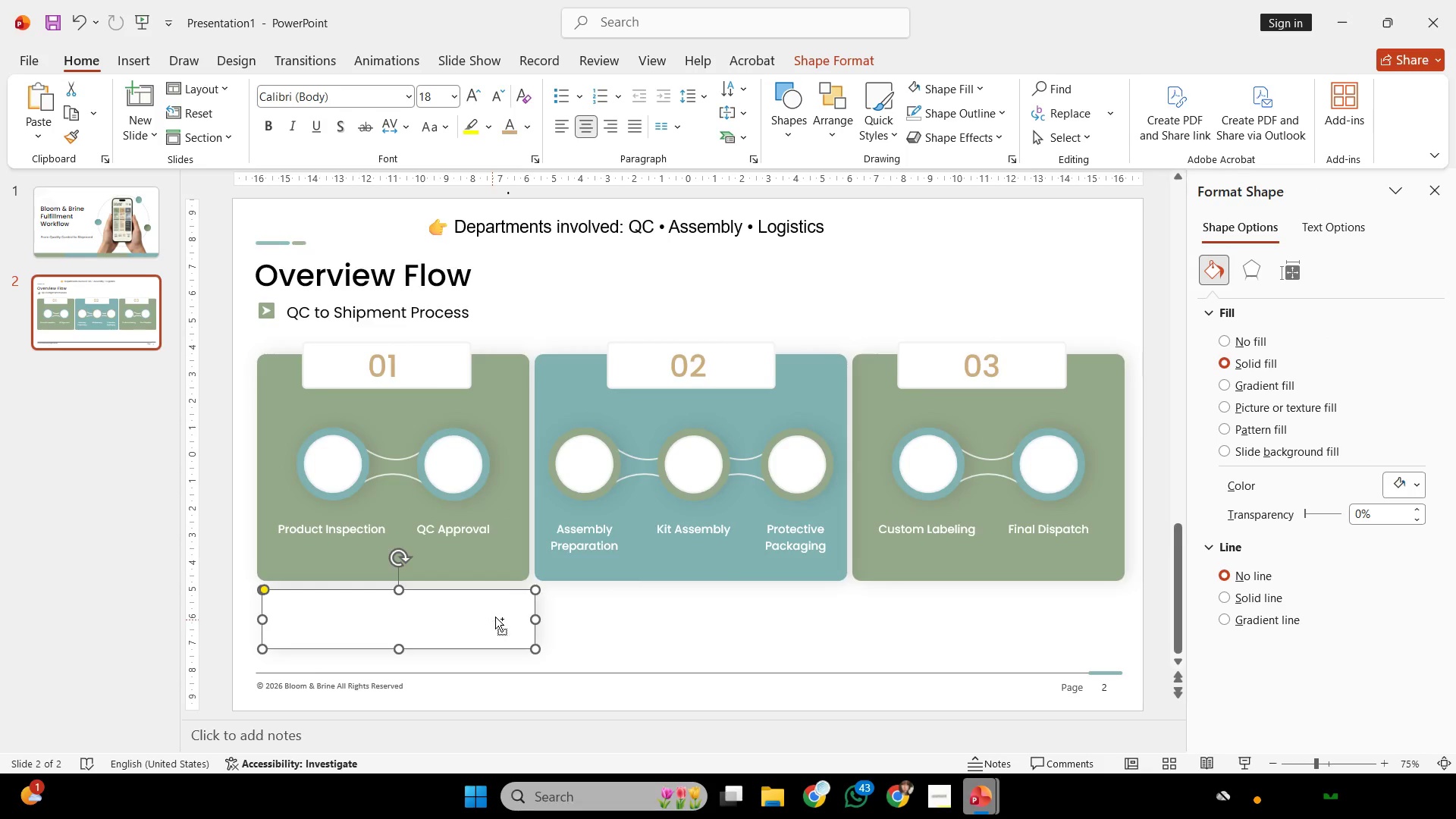 
hold_key(key=ControlLeft, duration=0.53)
 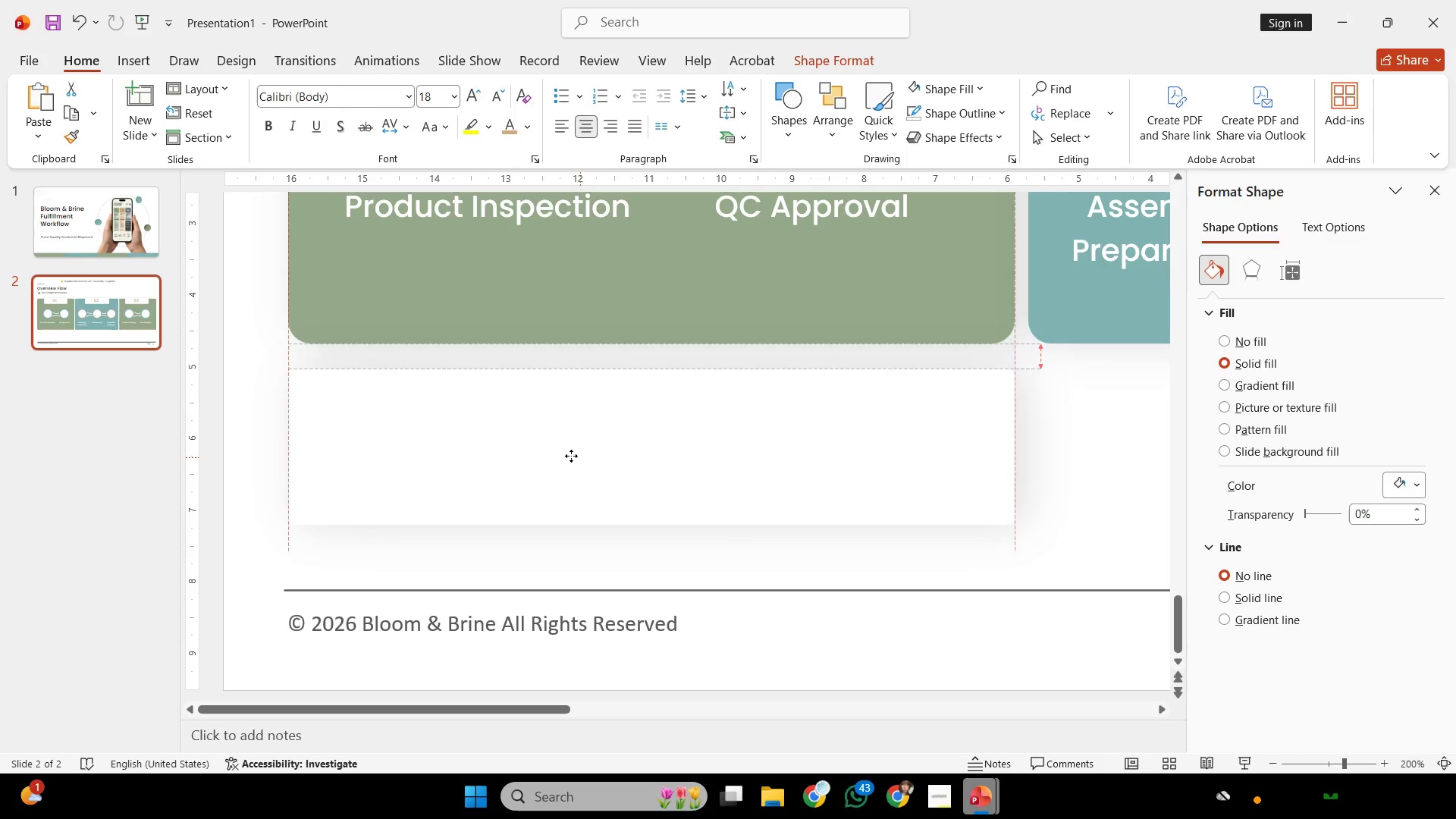 
hold_key(key=ShiftLeft, duration=2.06)
 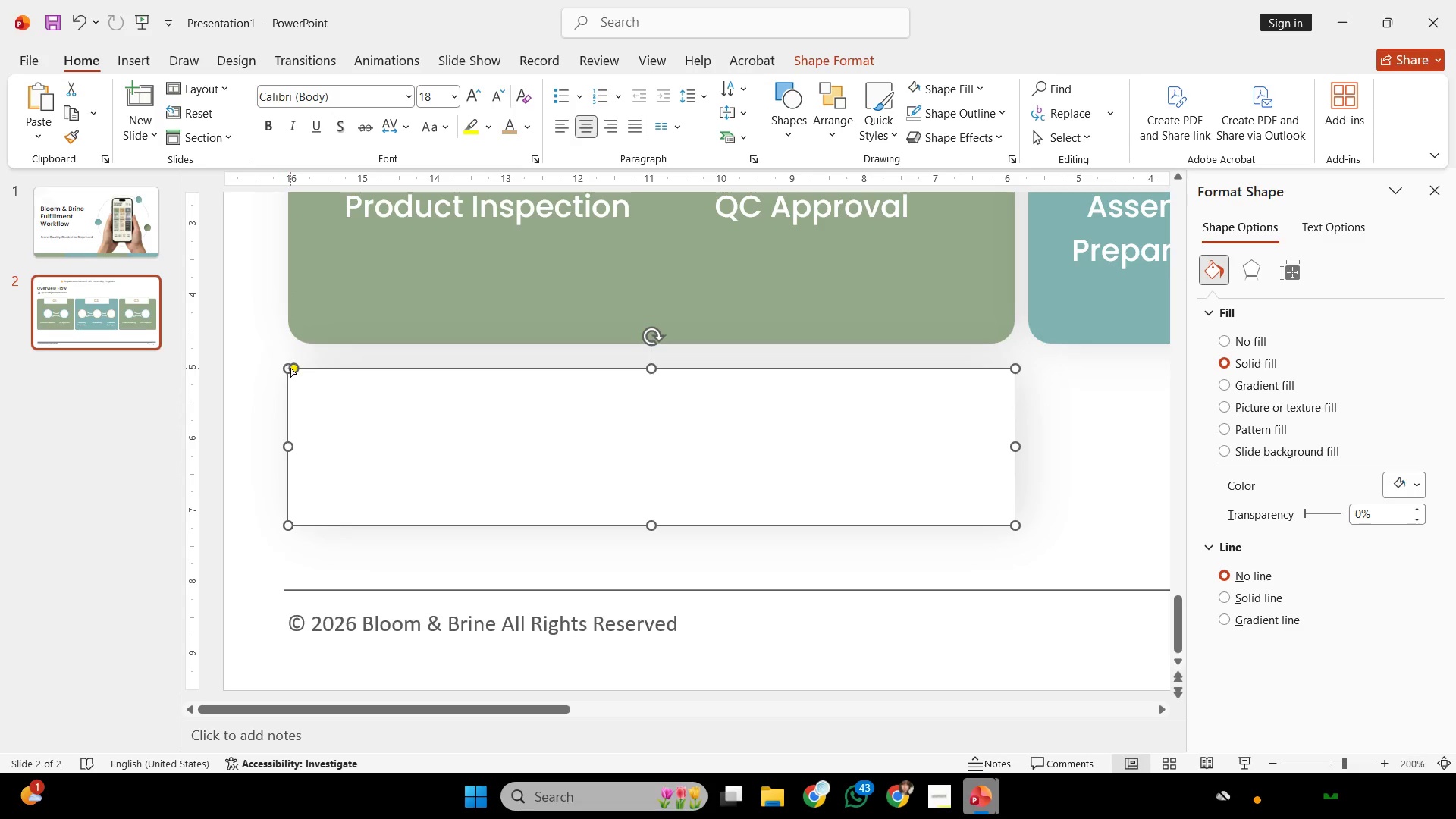 
scroll: coordinate [507, 601], scroll_direction: up, amount: 4.0
 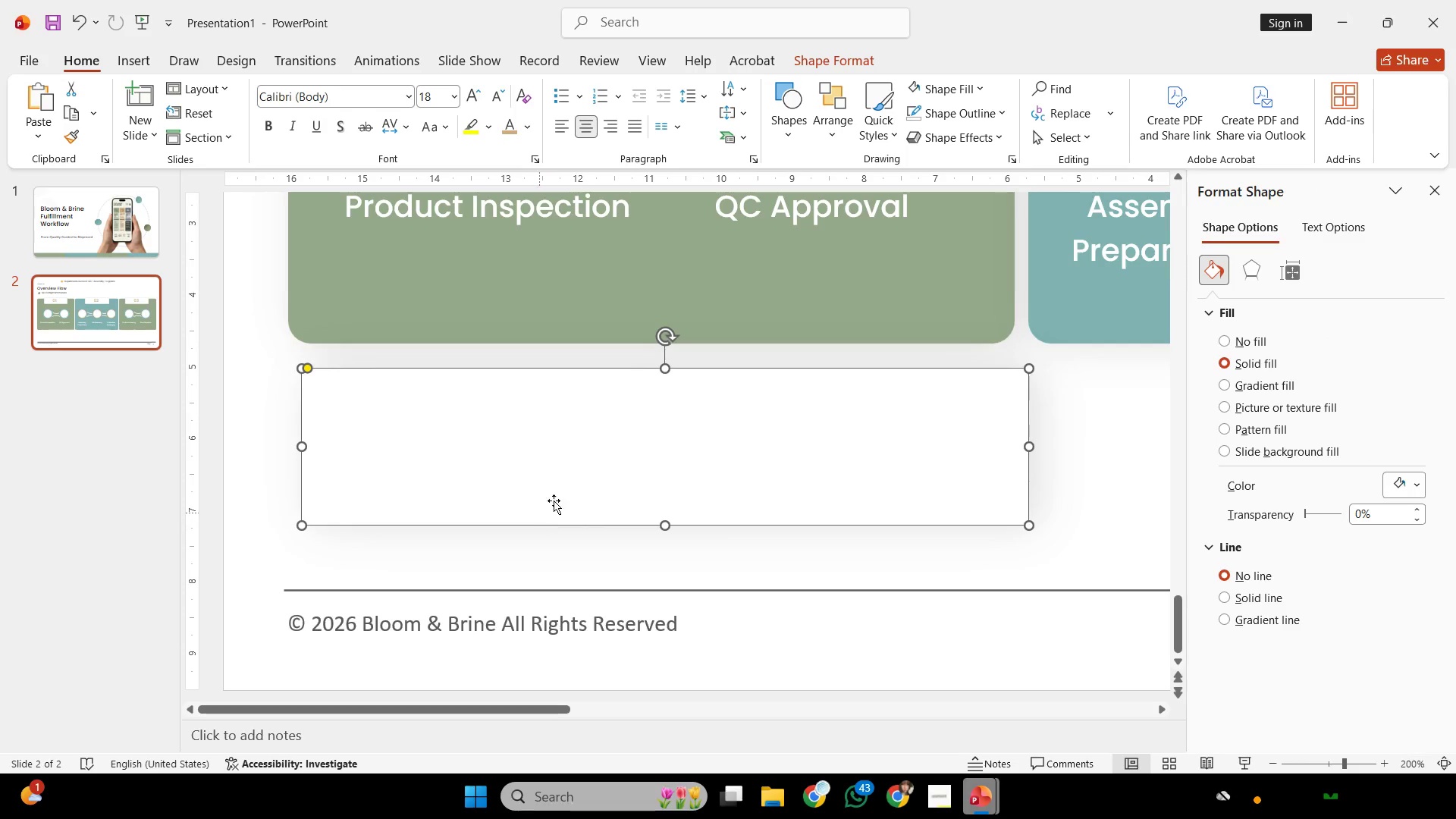 
left_click_drag(start_coordinate=[592, 460], to_coordinate=[579, 455])
 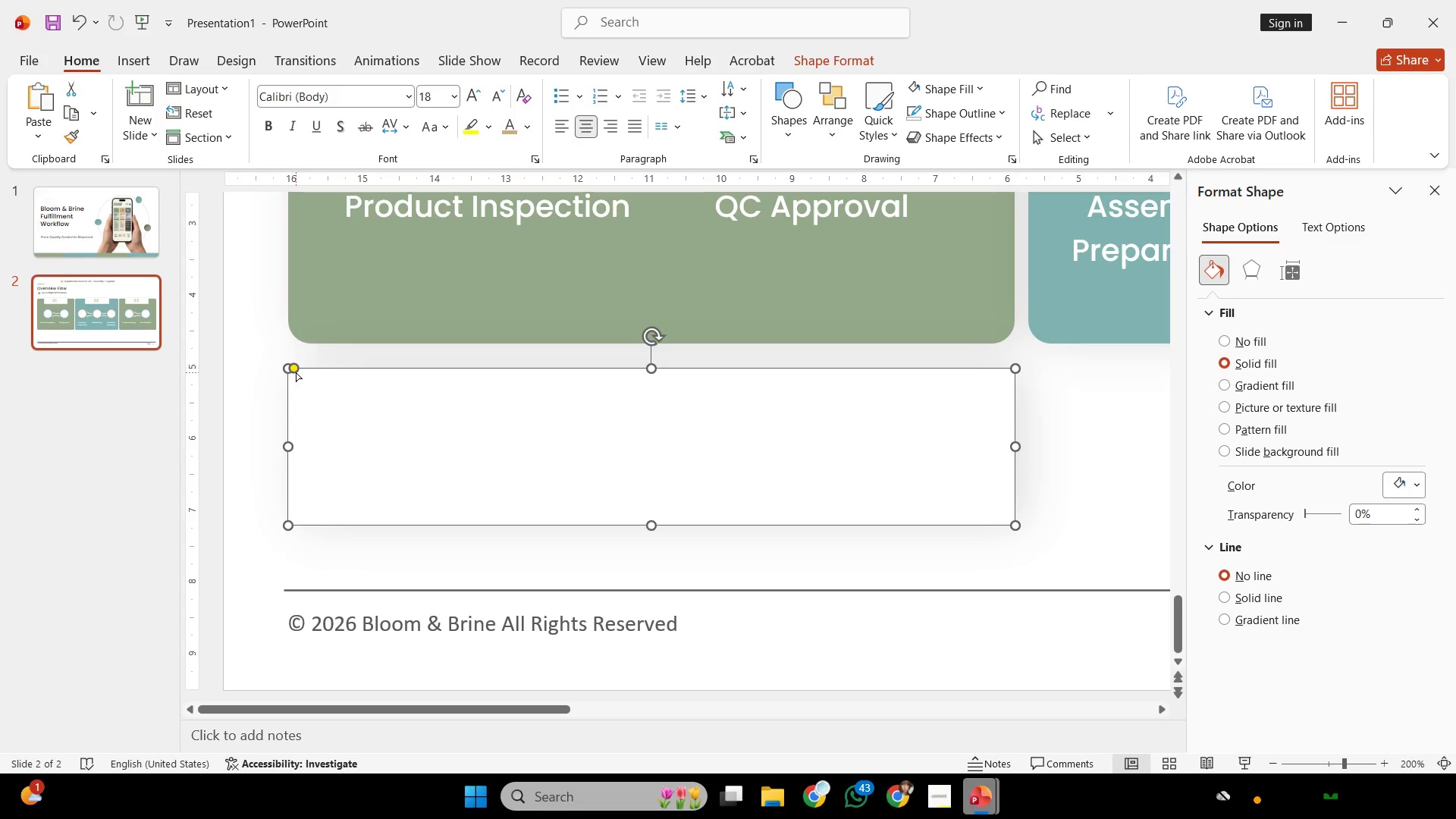 
left_click_drag(start_coordinate=[295, 371], to_coordinate=[303, 368])
 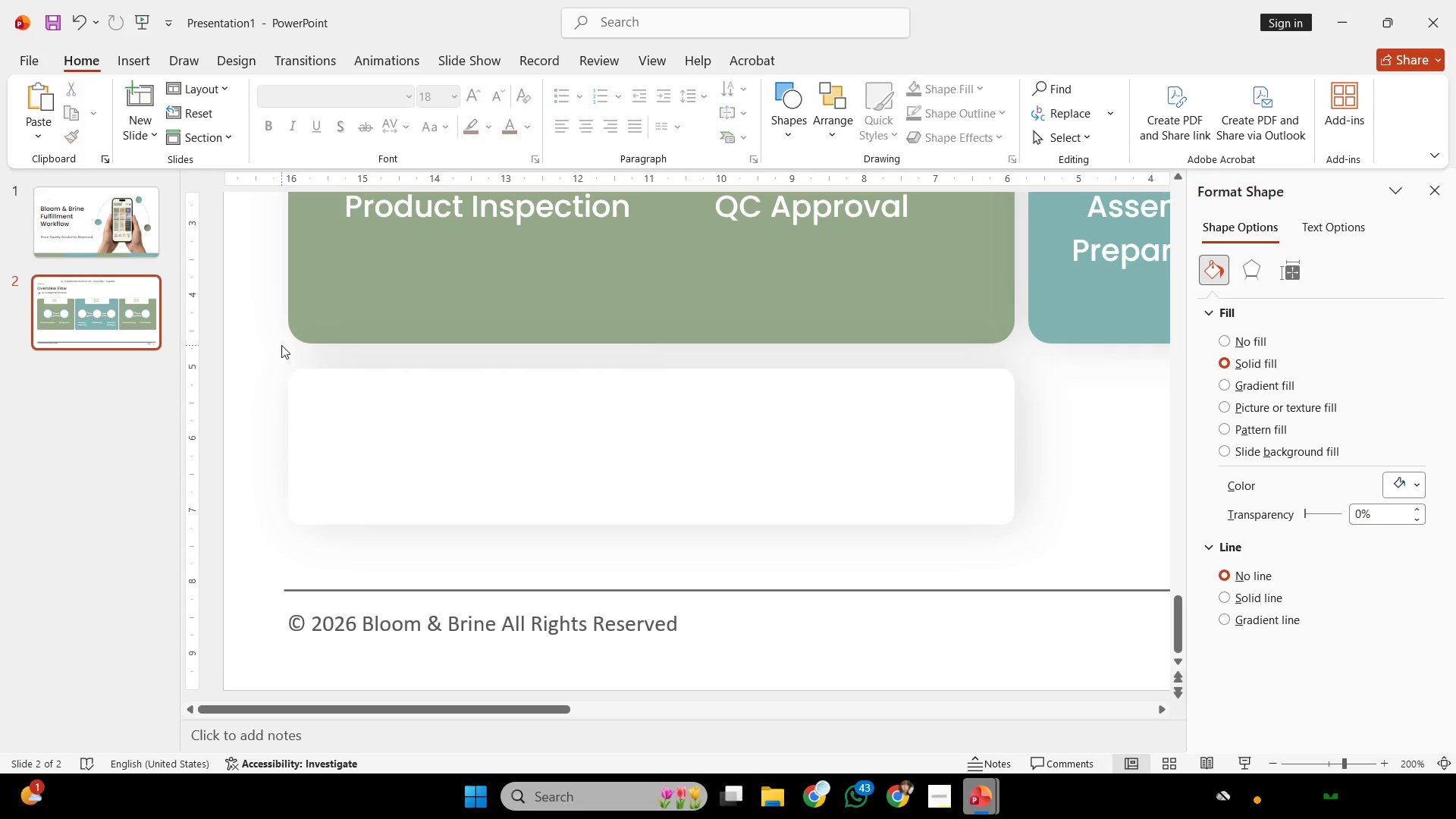 
left_click([281, 345])
 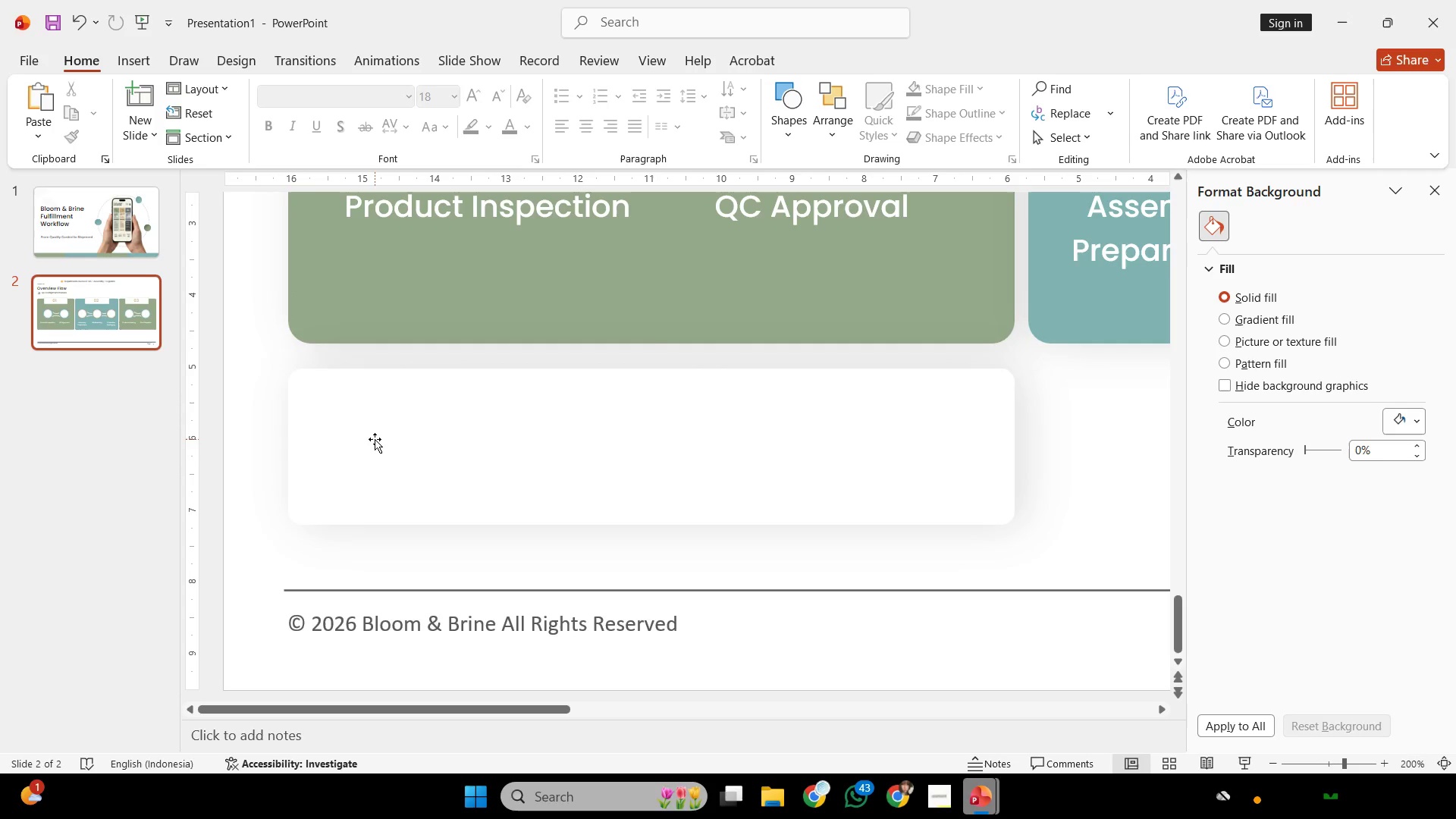 
left_click([375, 439])
 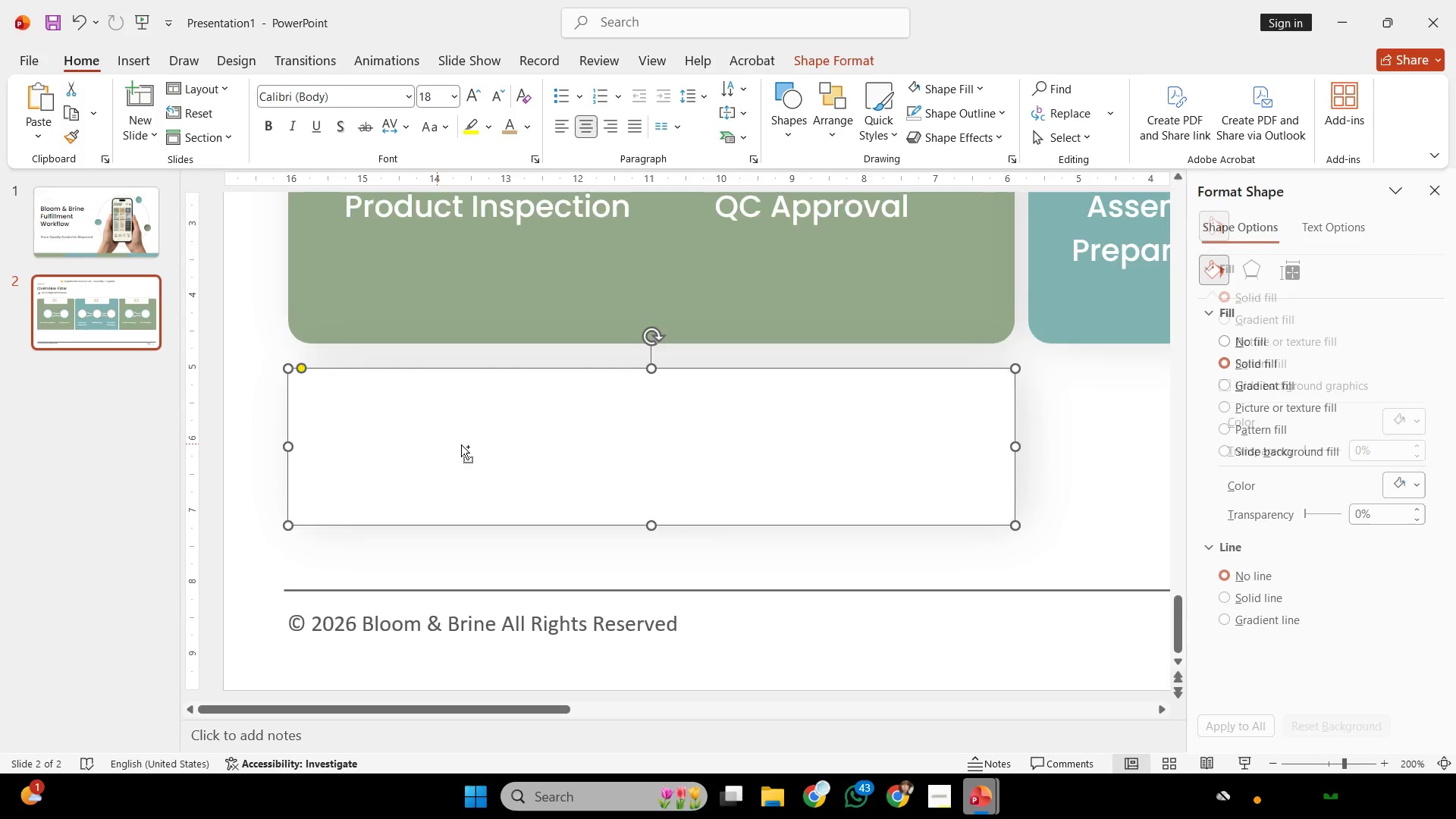 
hold_key(key=ControlLeft, duration=0.86)
scroll: coordinate [553, 495], scroll_direction: down, amount: 2.0
 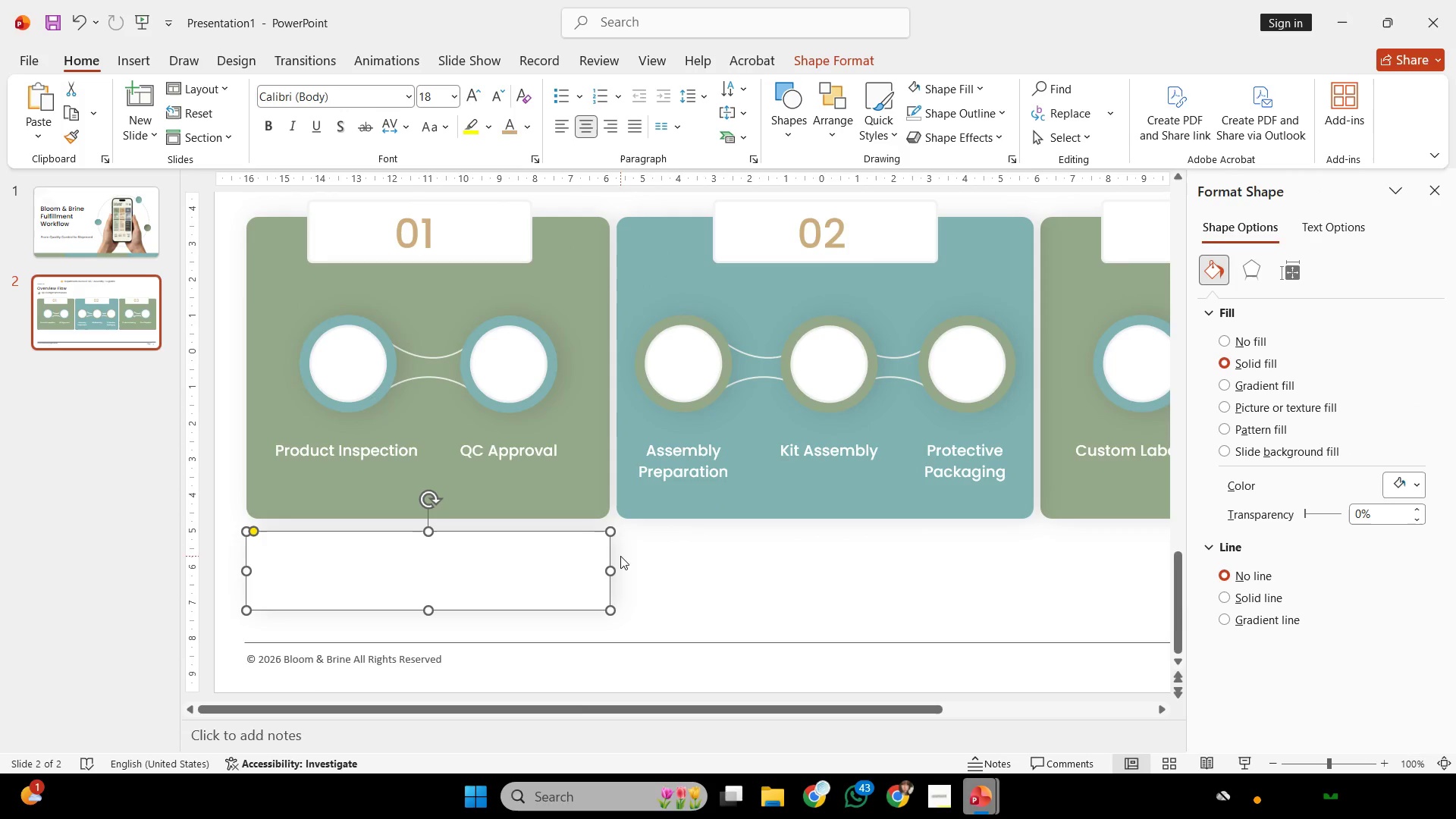 
key(Control+ControlLeft)
 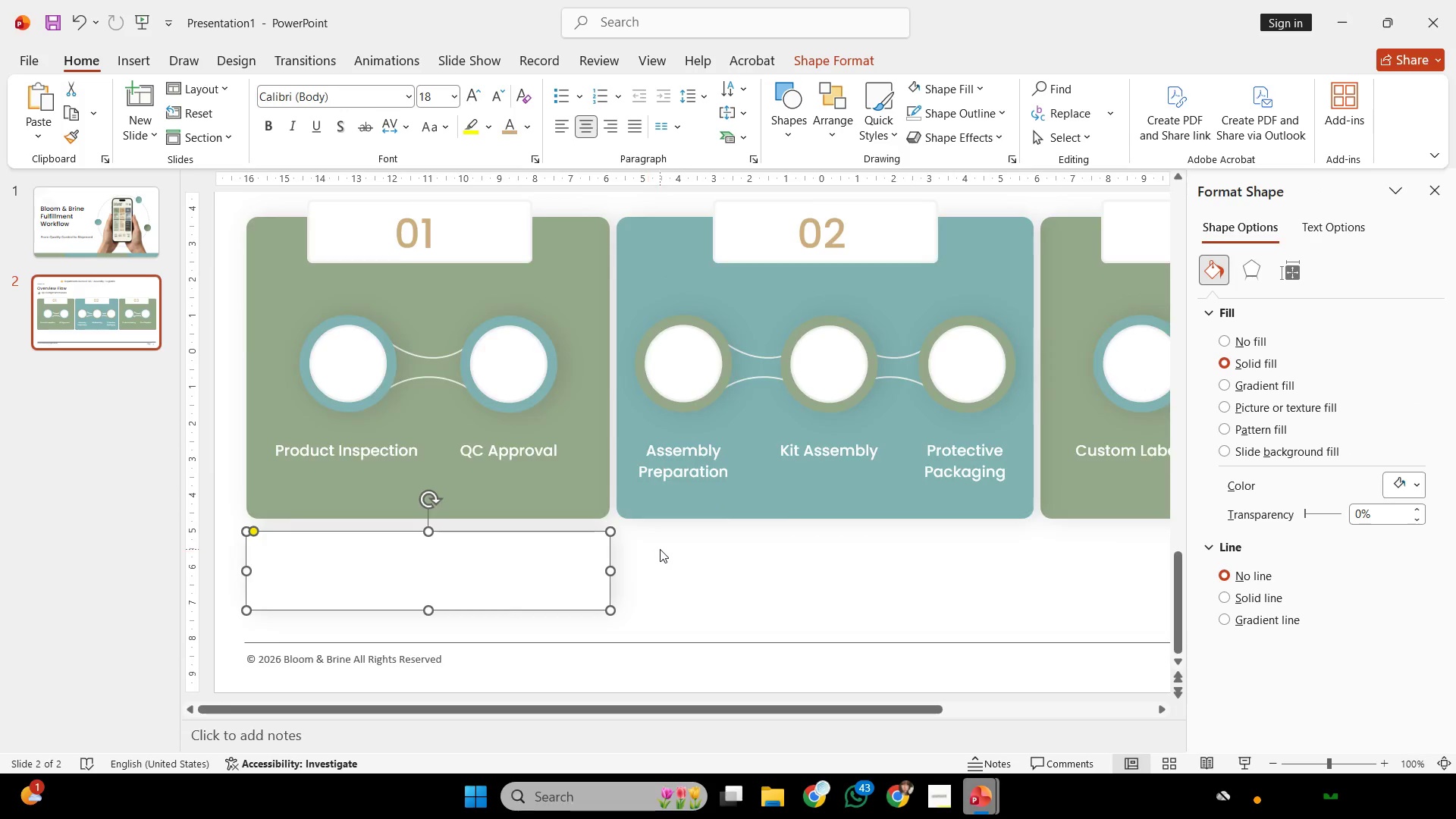 
scroll: coordinate [660, 549], scroll_direction: down, amount: 2.0
 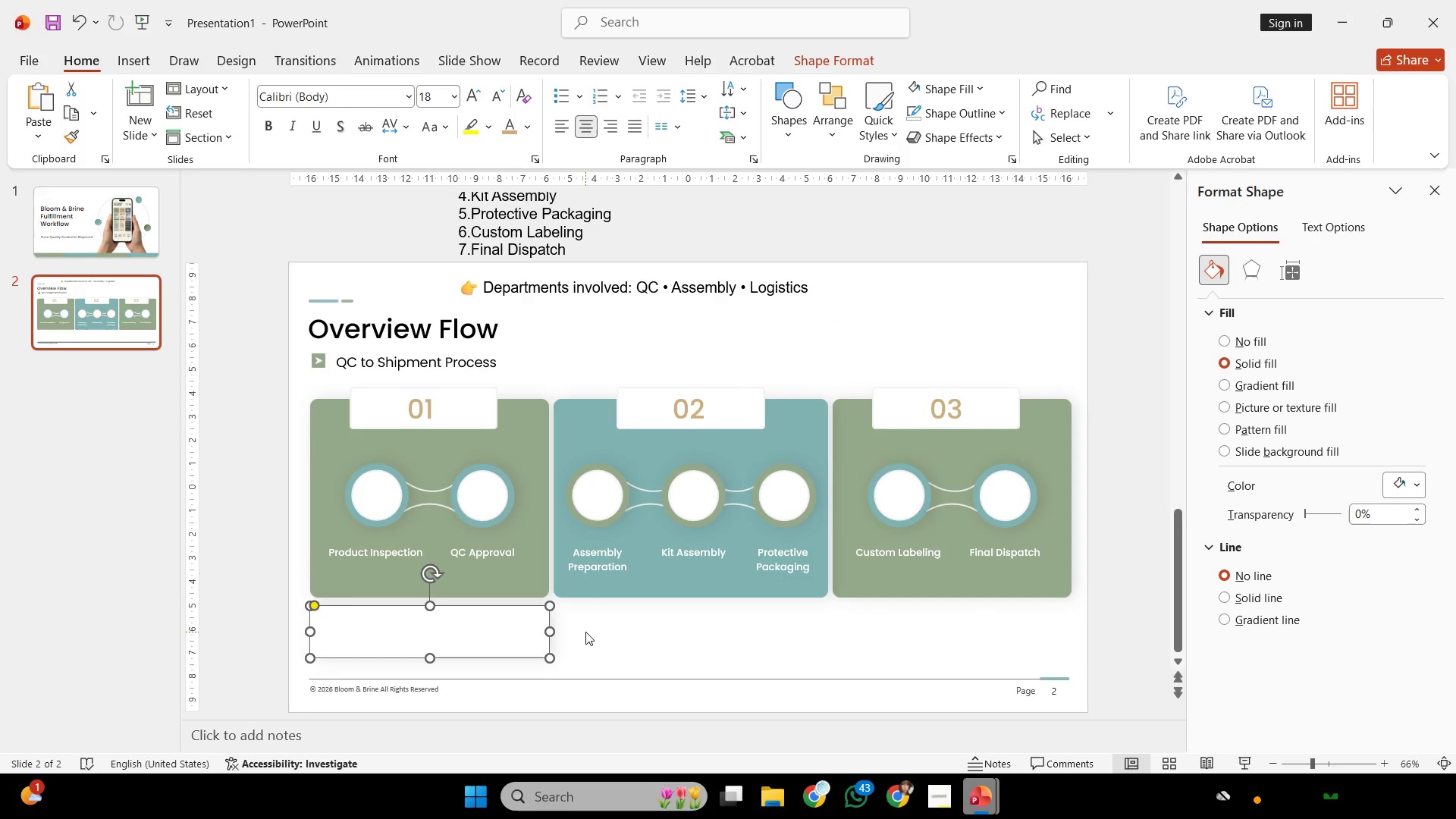 
hold_key(key=ControlLeft, duration=0.39)
scroll: coordinate [585, 631], scroll_direction: none, amount: 0.0
 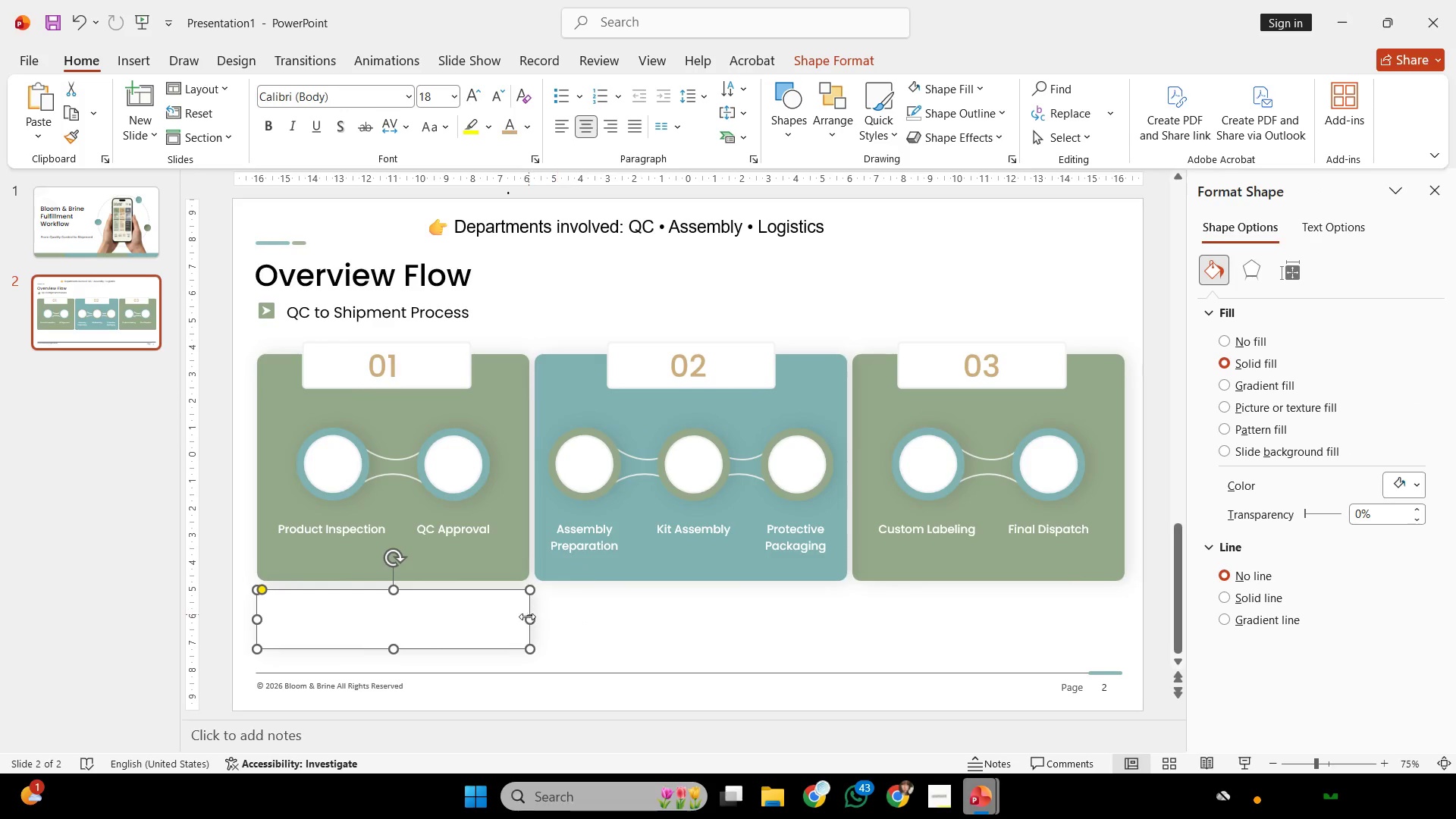 
hold_key(key=ShiftLeft, duration=4.3)
left_click_drag(start_coordinate=[535, 620], to_coordinate=[1019, 640])
 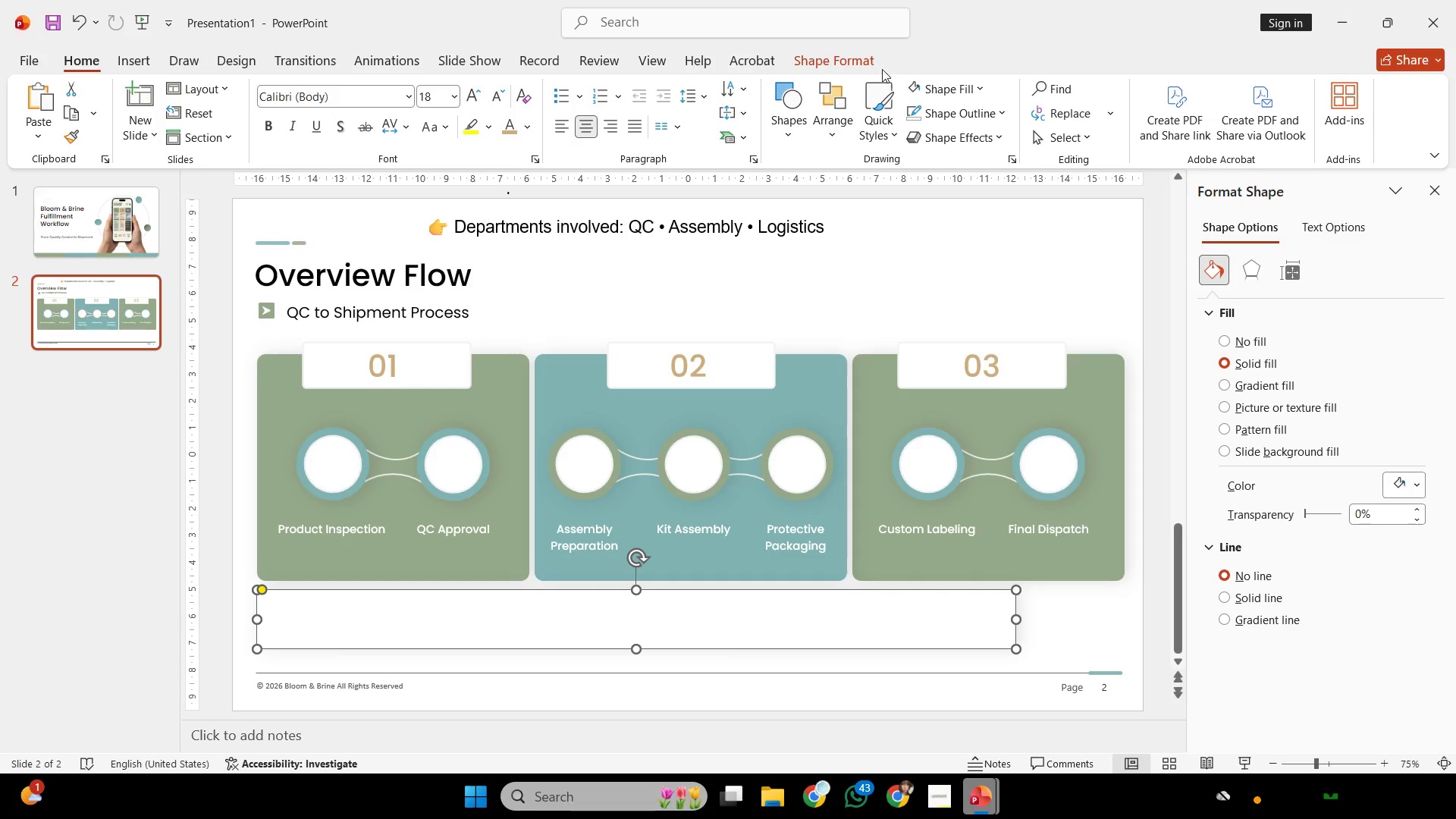 
left_click([865, 58])
 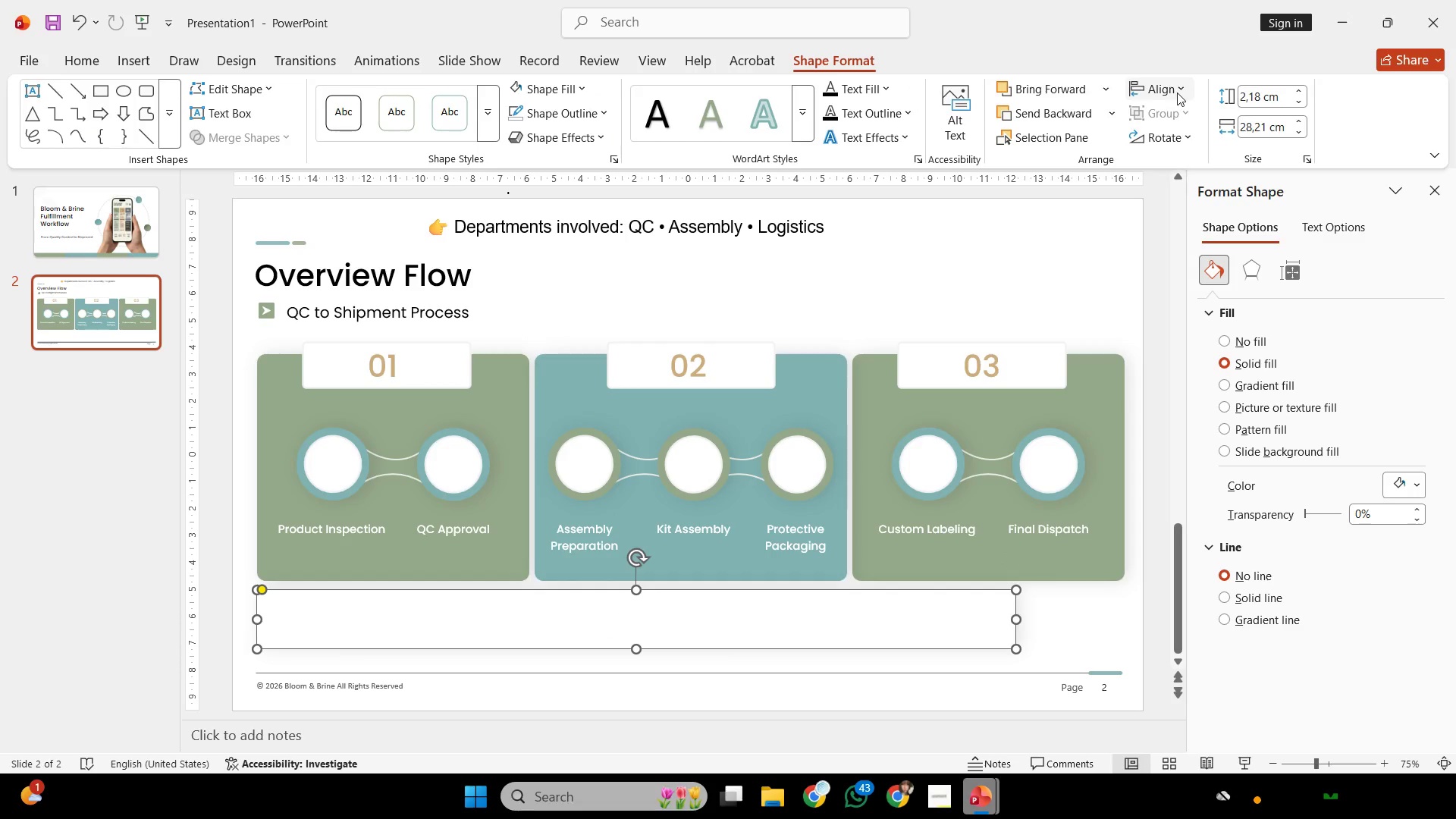 
left_click([1177, 93])
 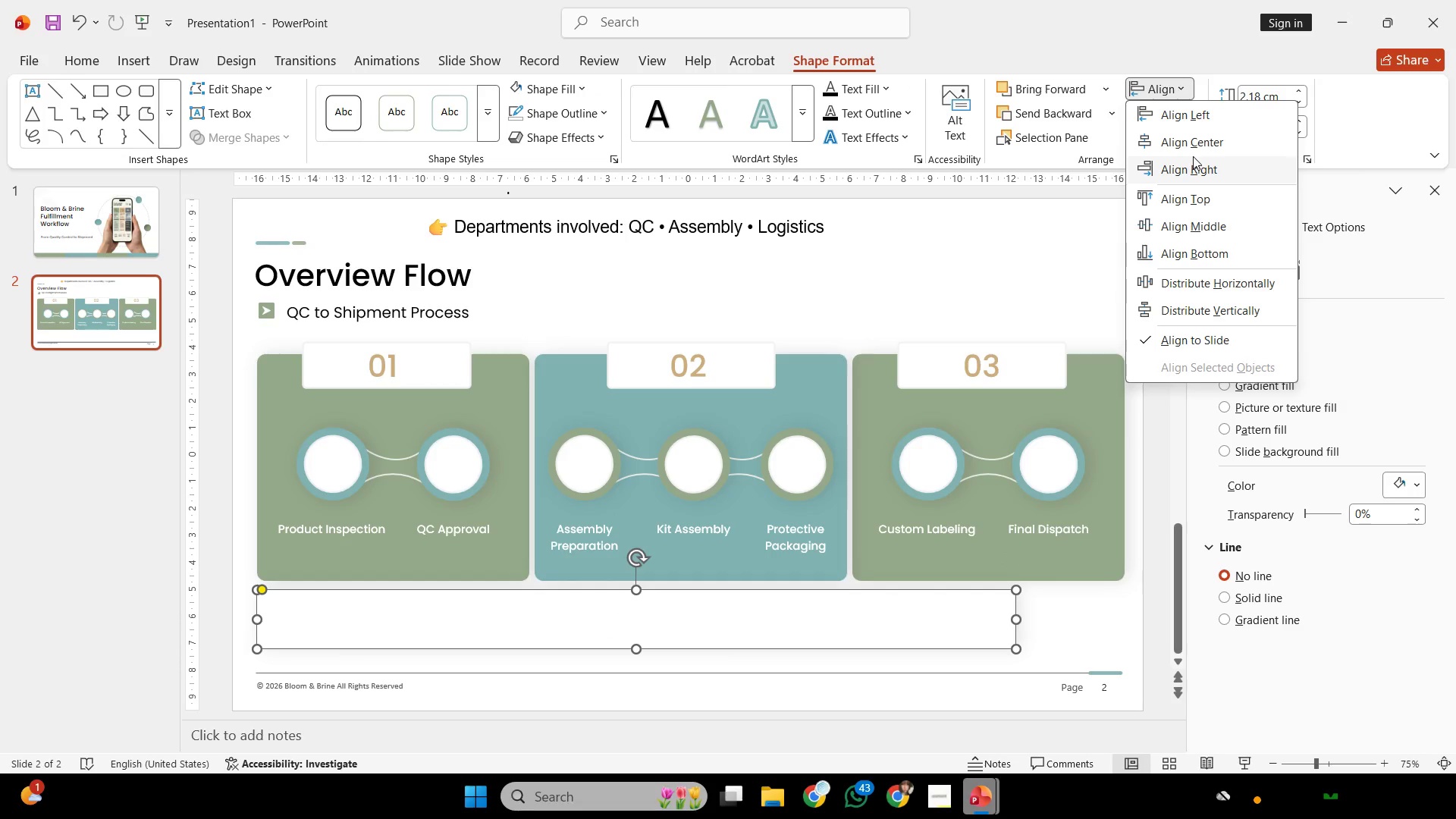 
left_click([1192, 145])
 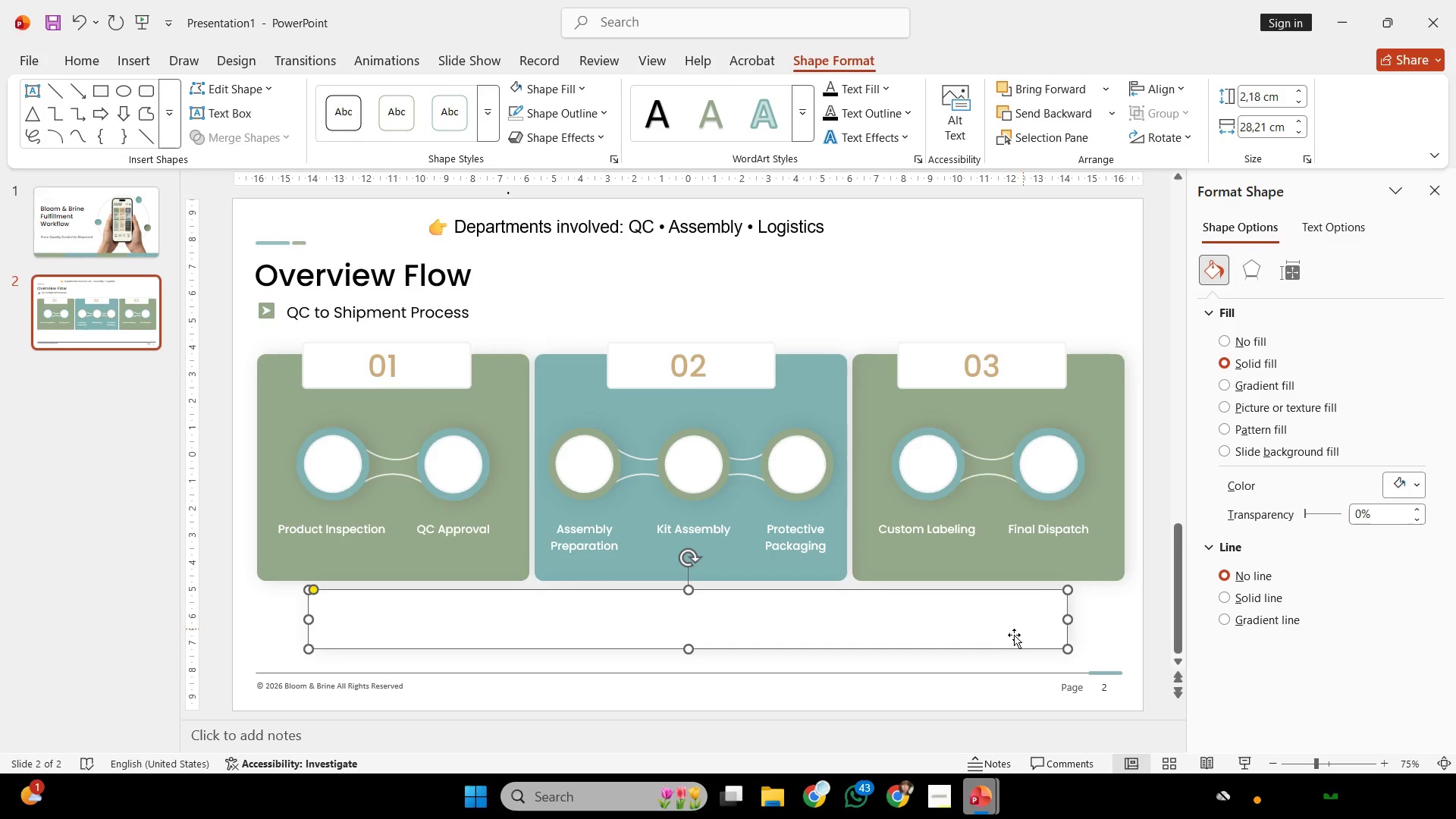 
left_click([987, 655])
 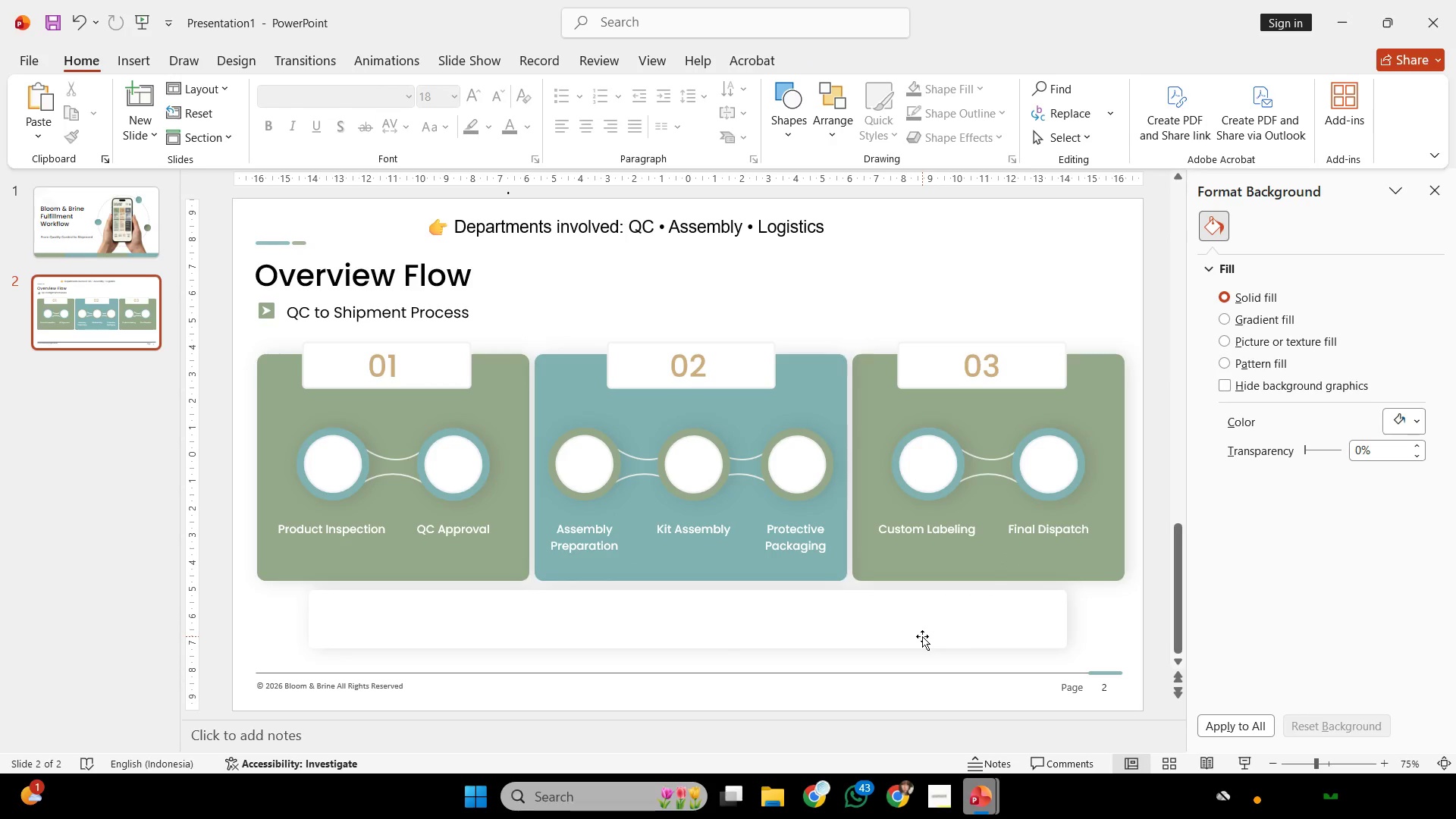 
left_click([922, 636])
 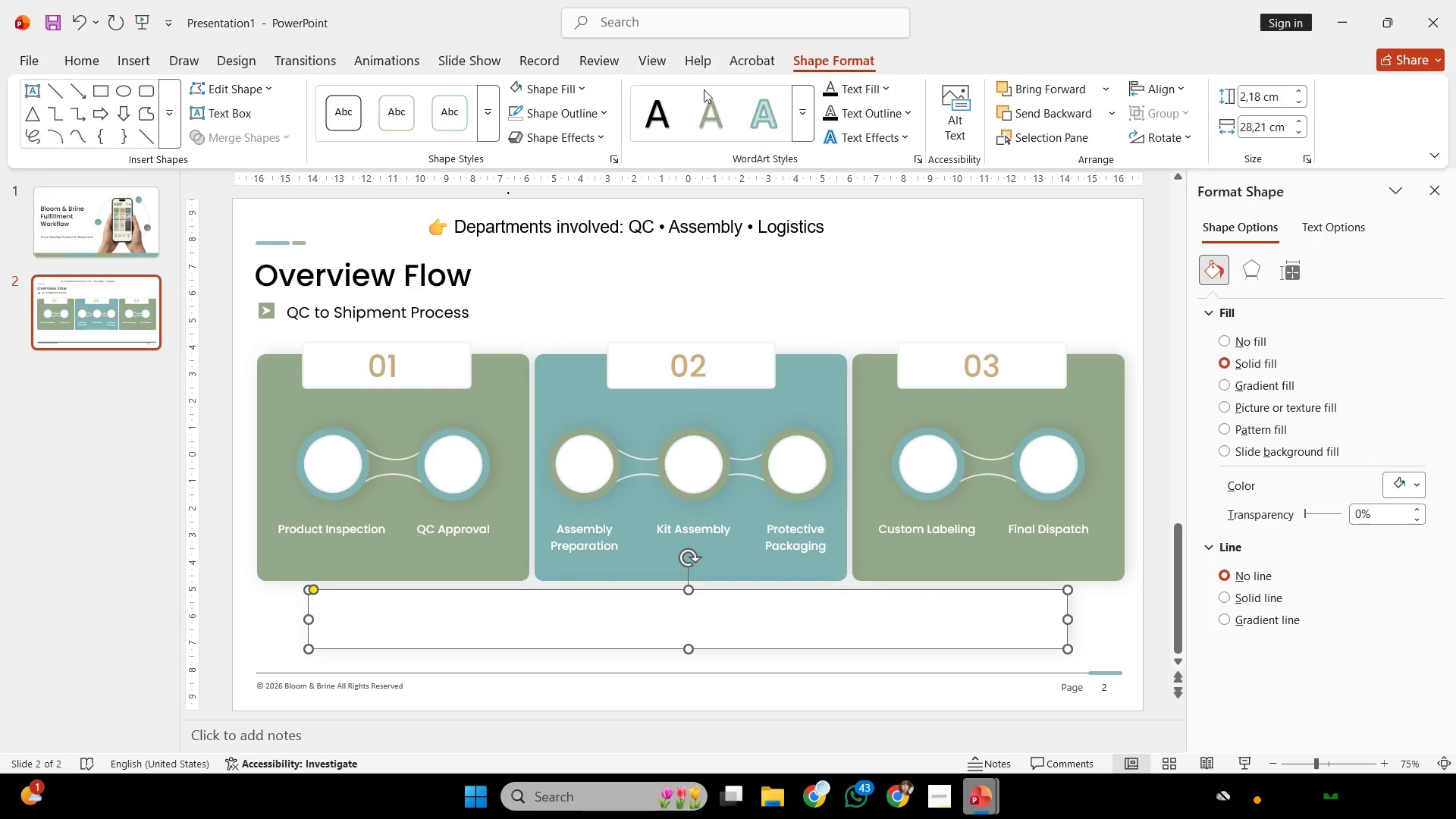 
left_click([562, 88])
 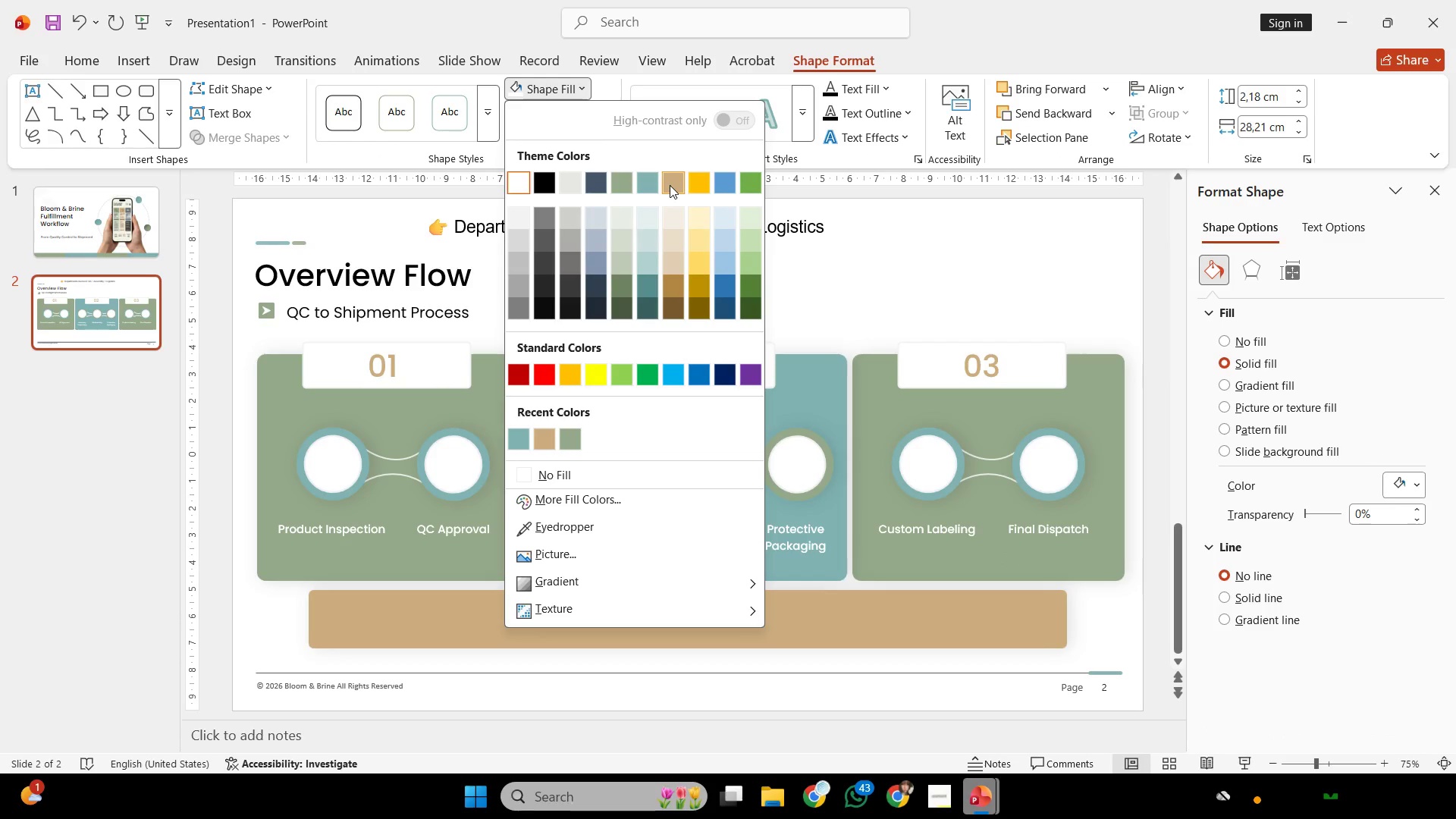 
left_click([670, 185])
 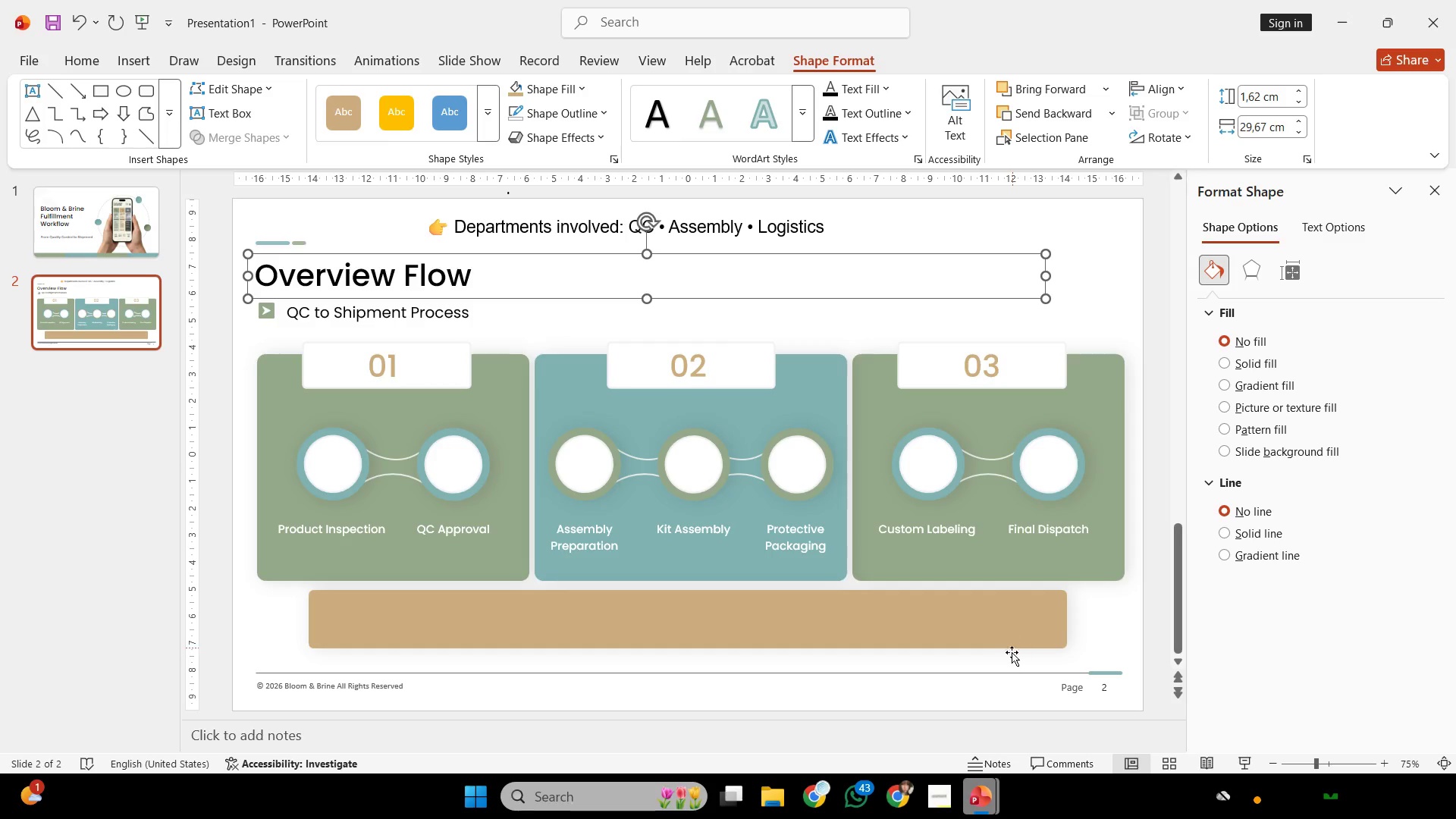 
double_click([933, 632])
 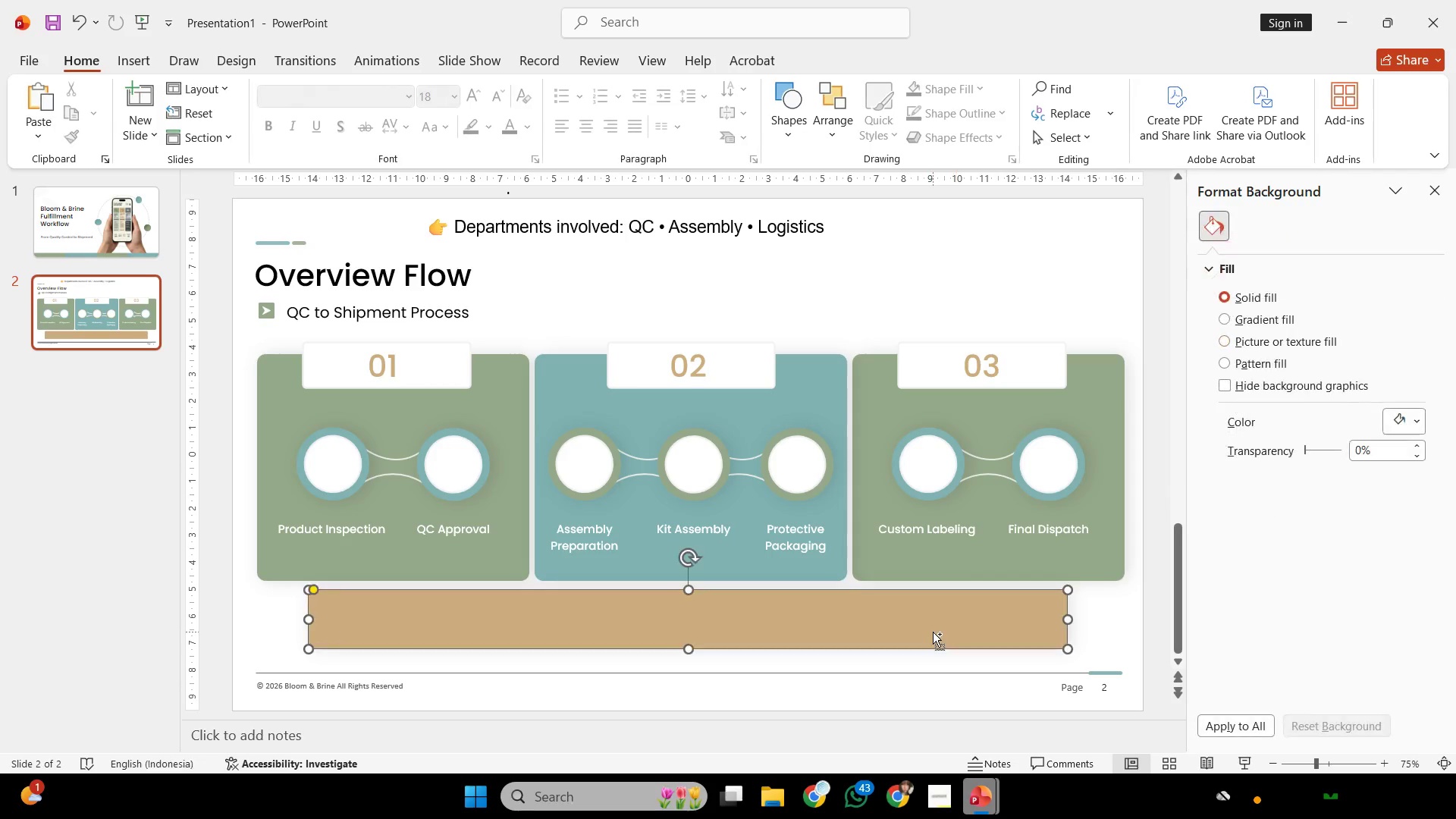 
hold_key(key=ControlLeft, duration=0.47)
 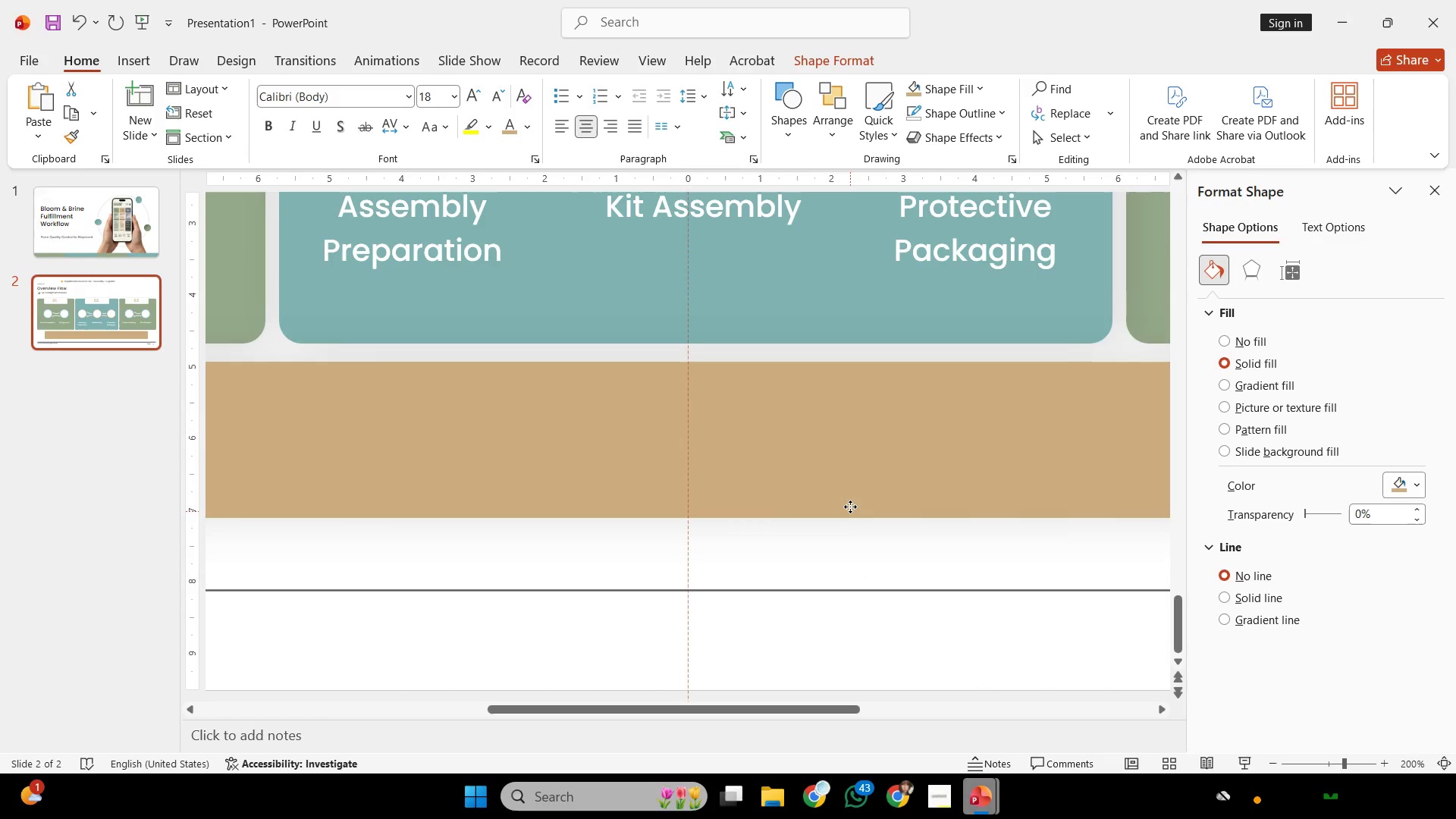 
hold_key(key=ShiftLeft, duration=1.62)
 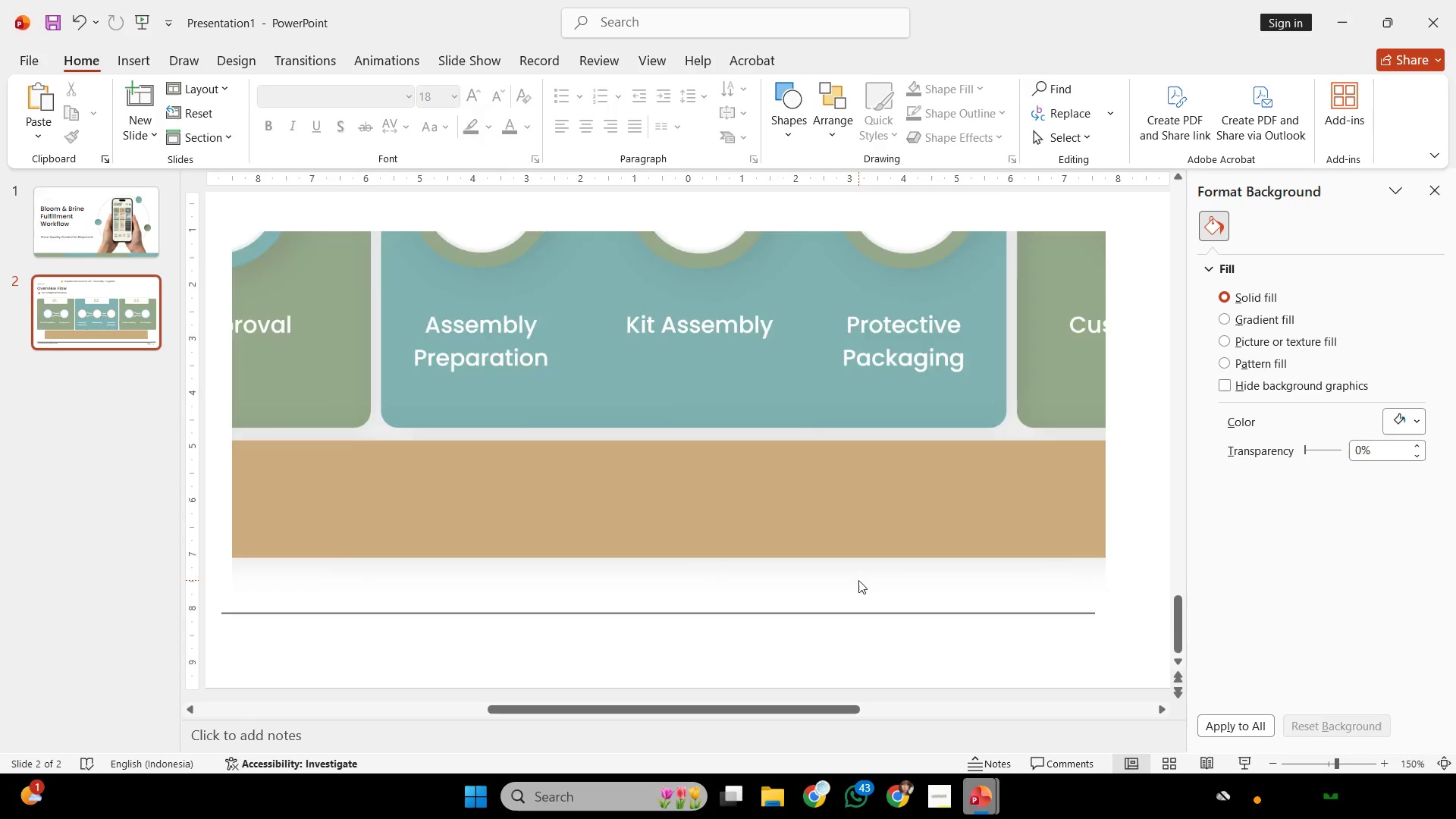 
scroll: coordinate [931, 629], scroll_direction: up, amount: 3.0
 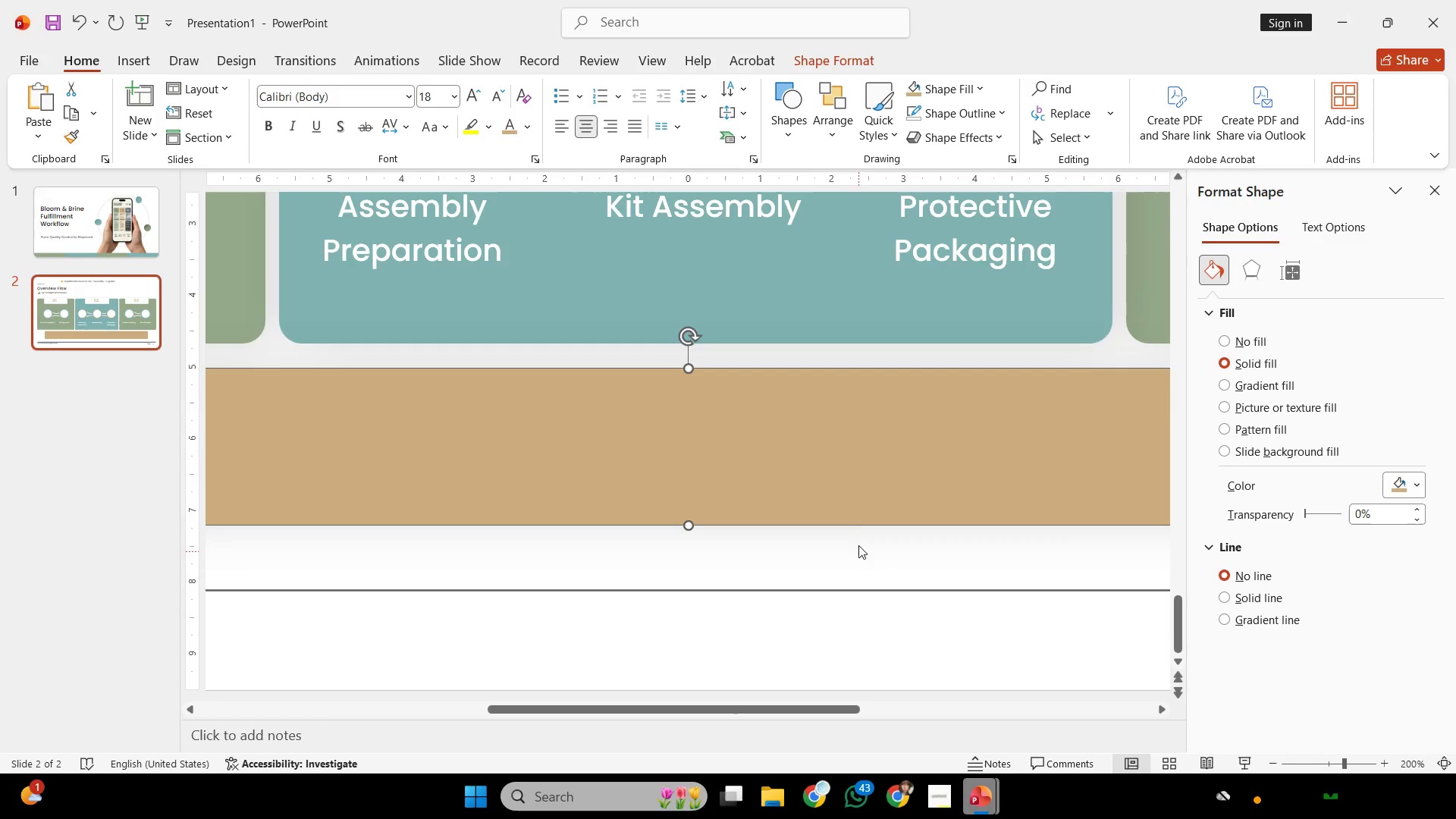 
left_click_drag(start_coordinate=[850, 513], to_coordinate=[850, 505])
 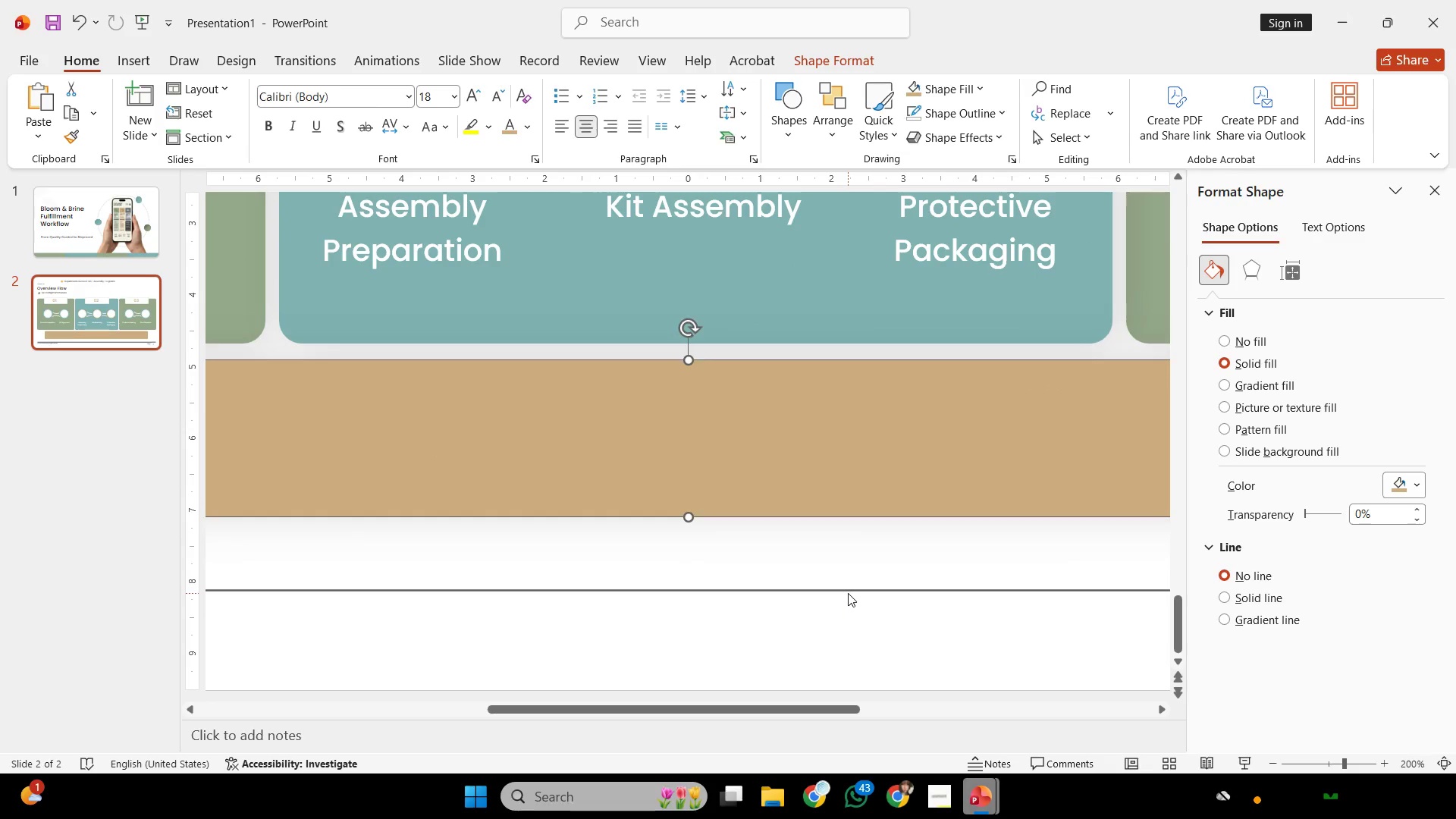 
left_click([848, 593])
 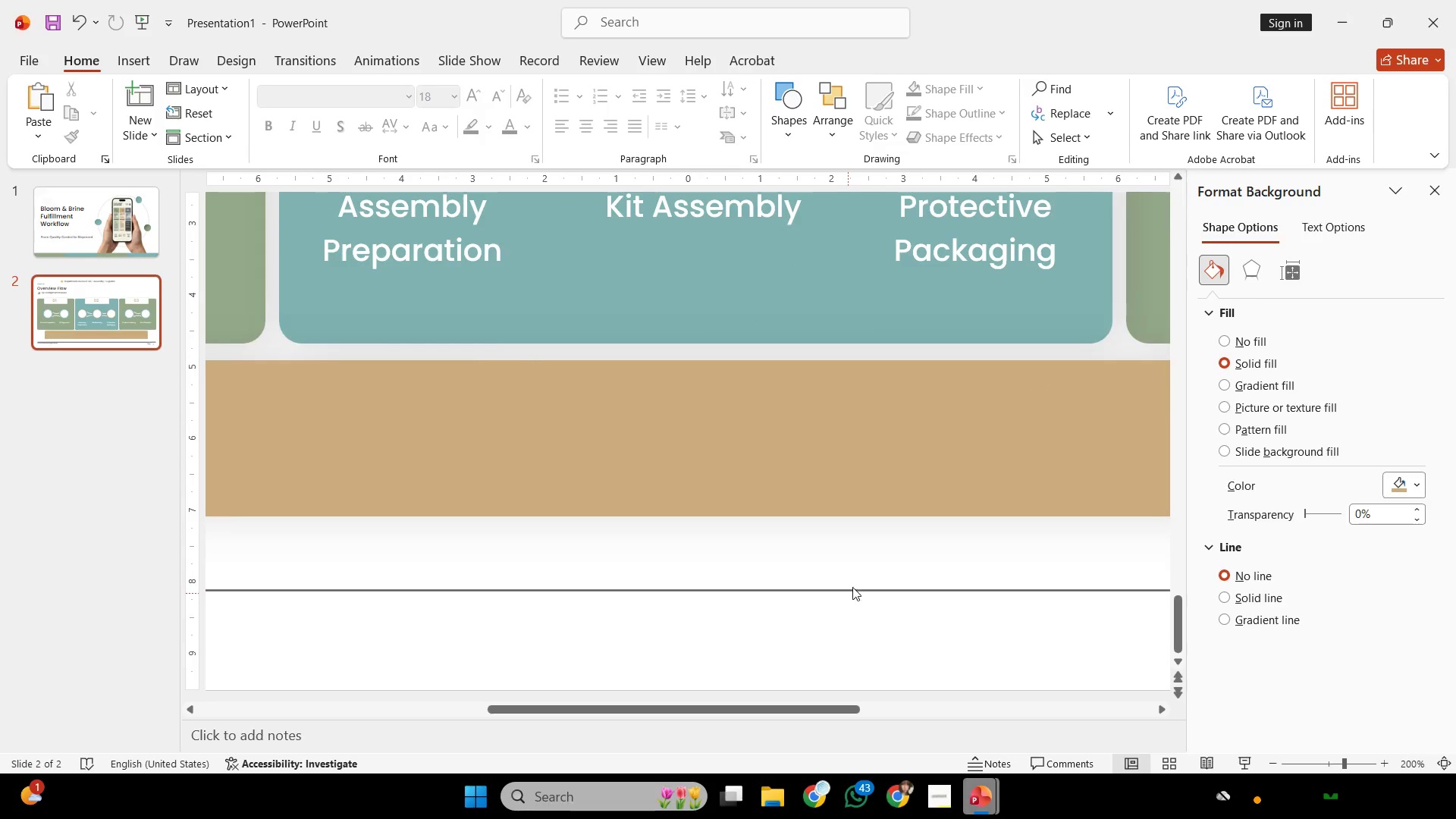 
hold_key(key=ControlLeft, duration=0.77)
scroll: coordinate [858, 582], scroll_direction: down, amount: 4.0
 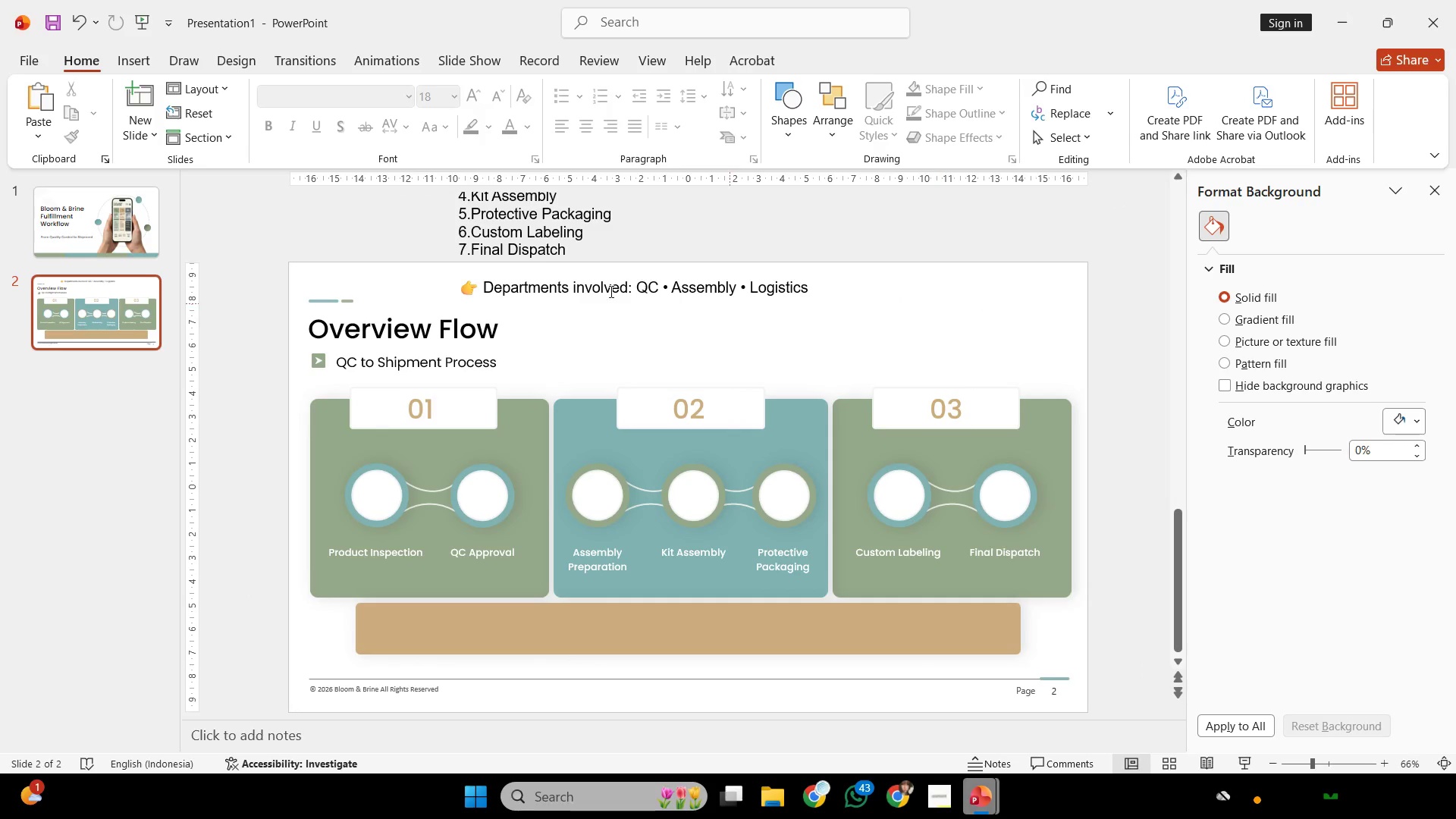 
left_click_drag(start_coordinate=[488, 286], to_coordinate=[632, 284])
 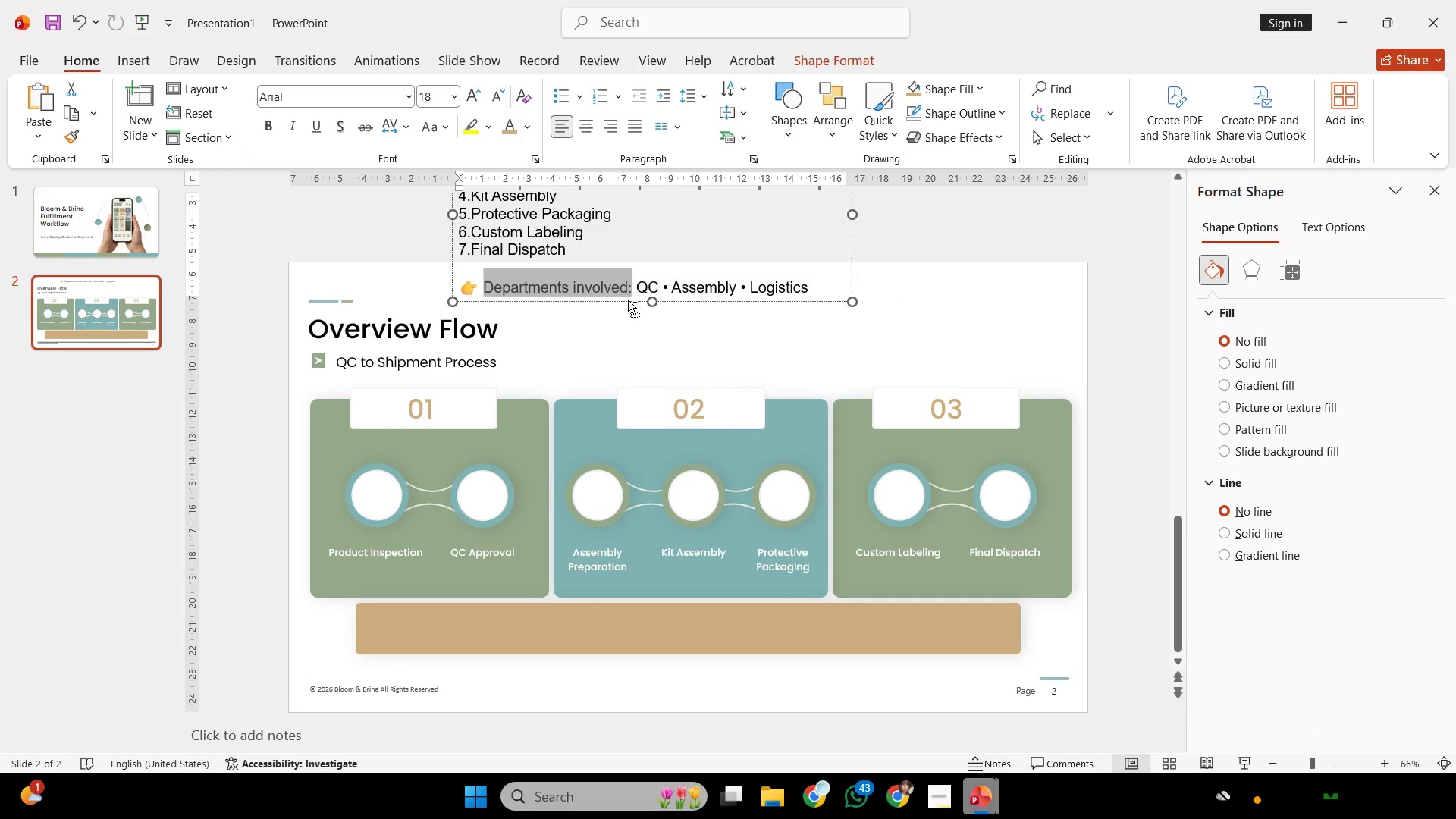 
key(Control+C)
 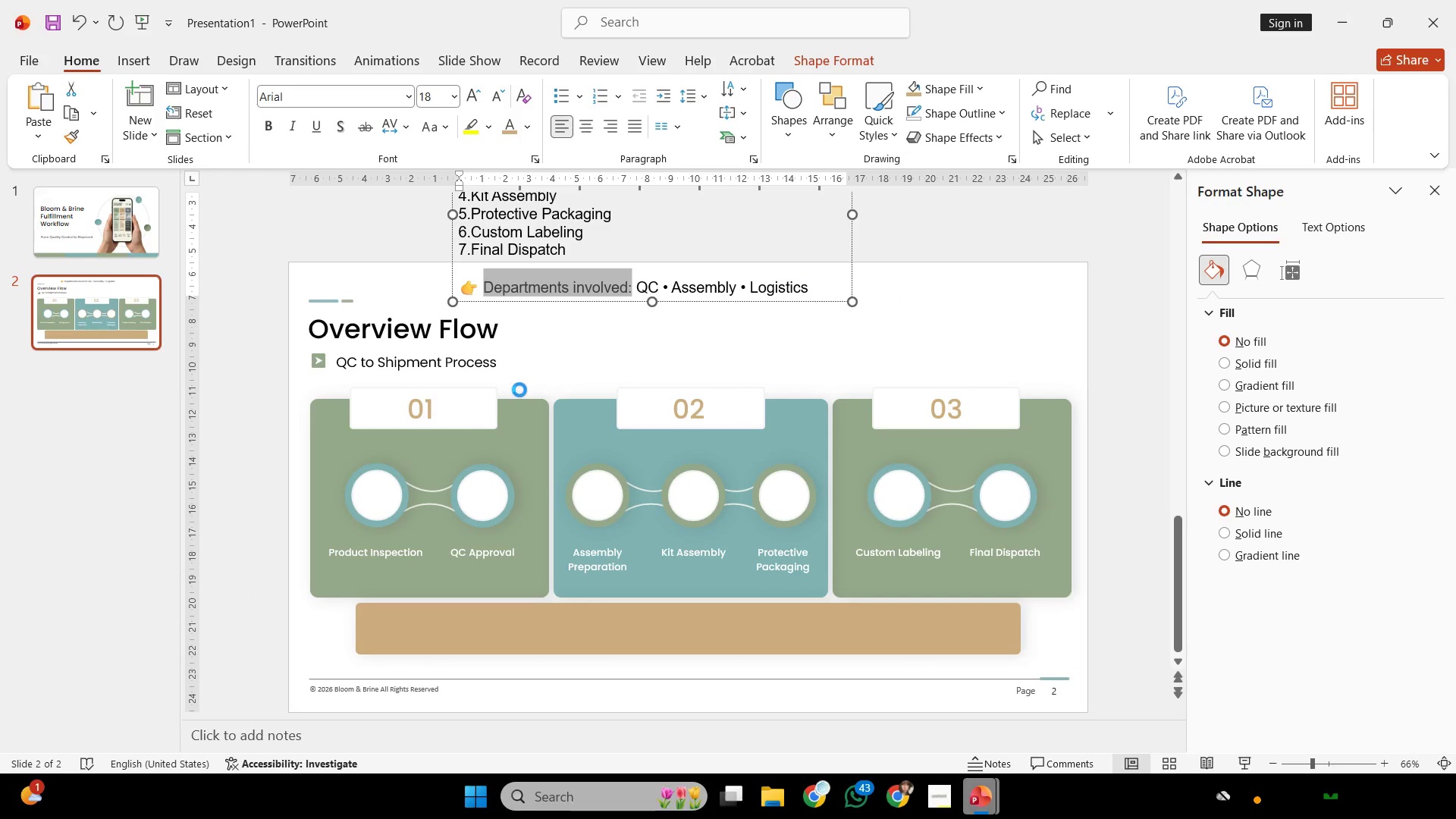 
key(Control+C)
 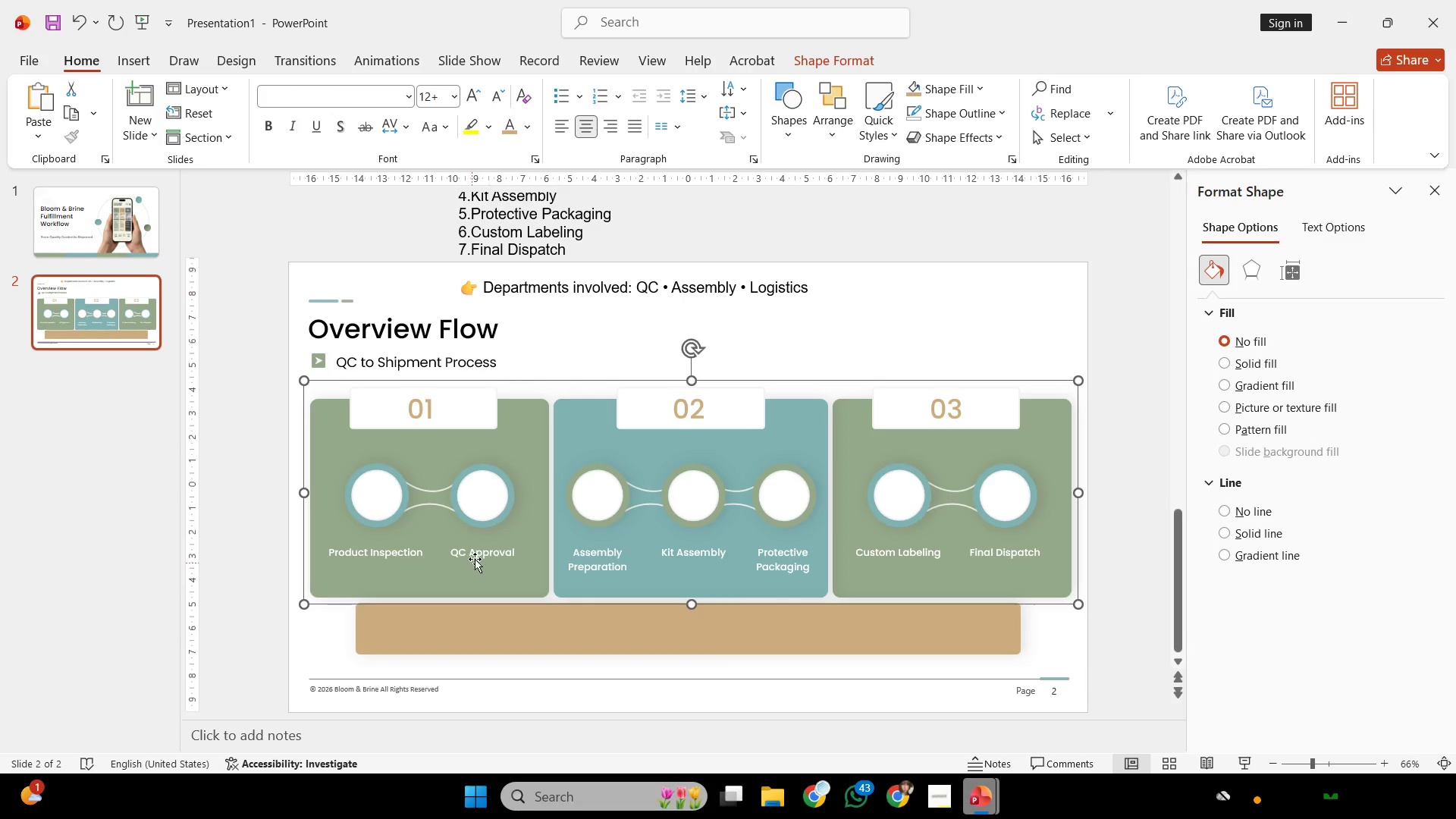 
double_click([479, 554])
 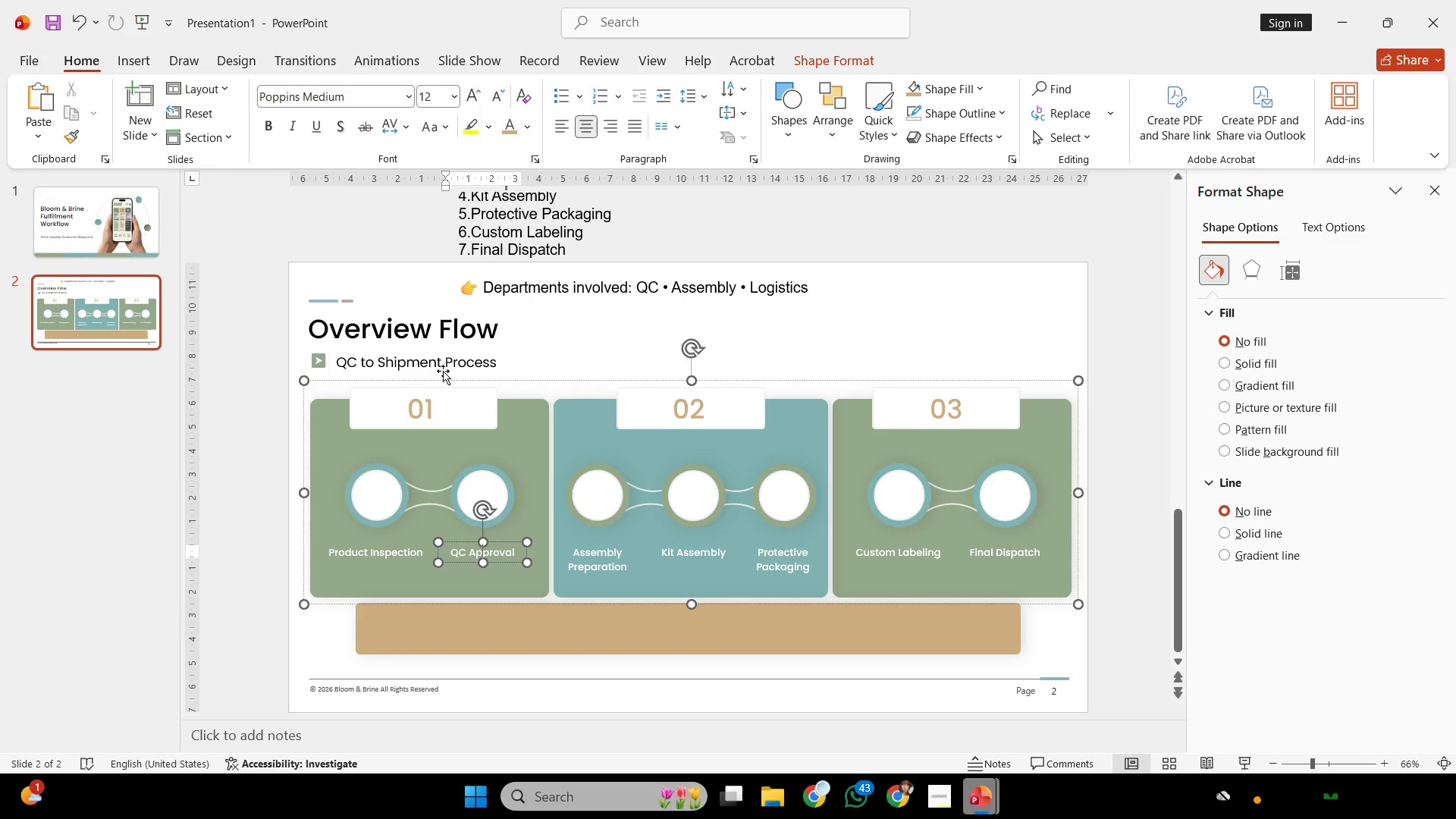 
left_click([447, 365])
 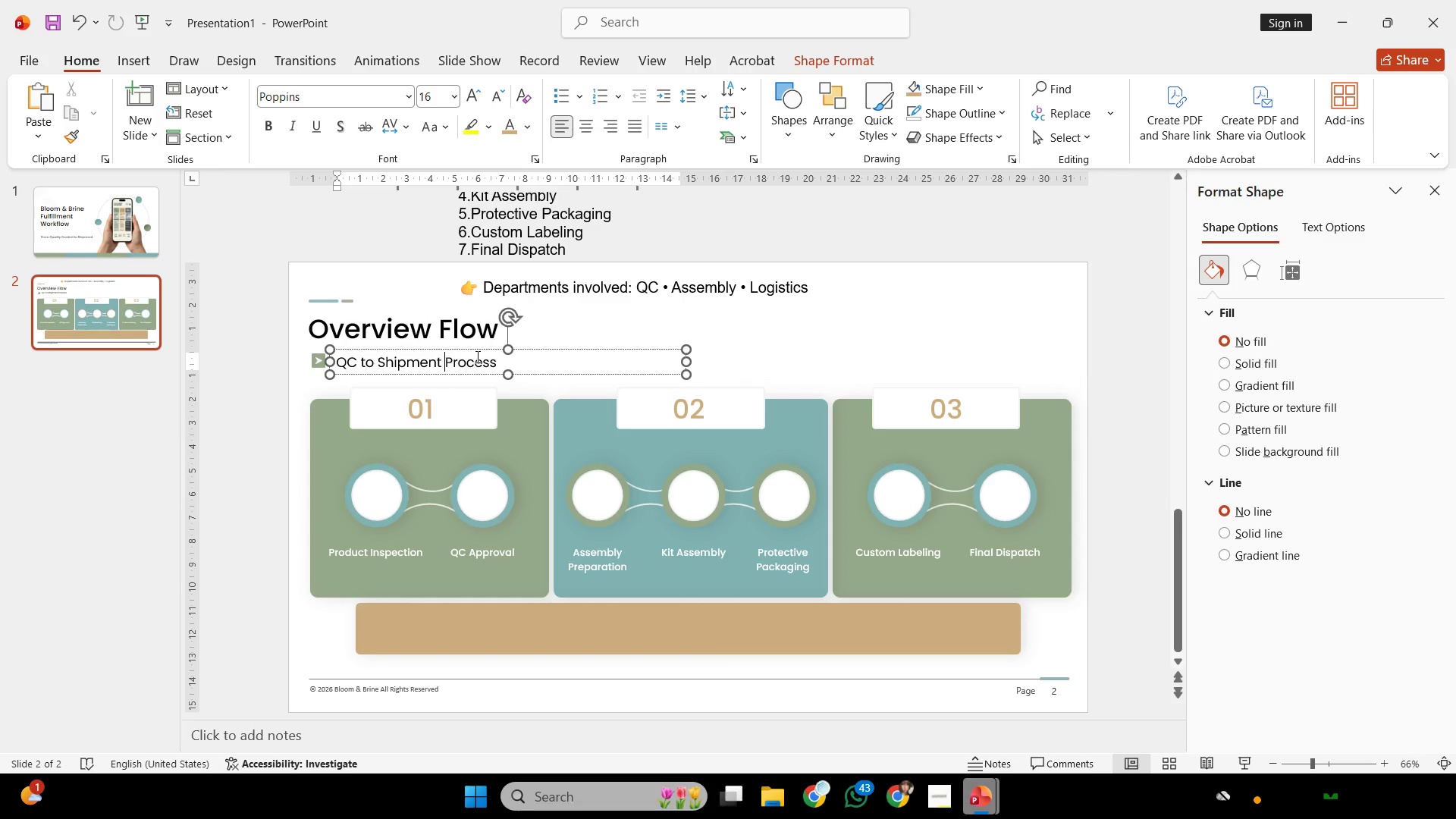 
hold_key(key=ShiftLeft, duration=1.47)
left_click_drag(start_coordinate=[497, 350], to_coordinate=[502, 618])
 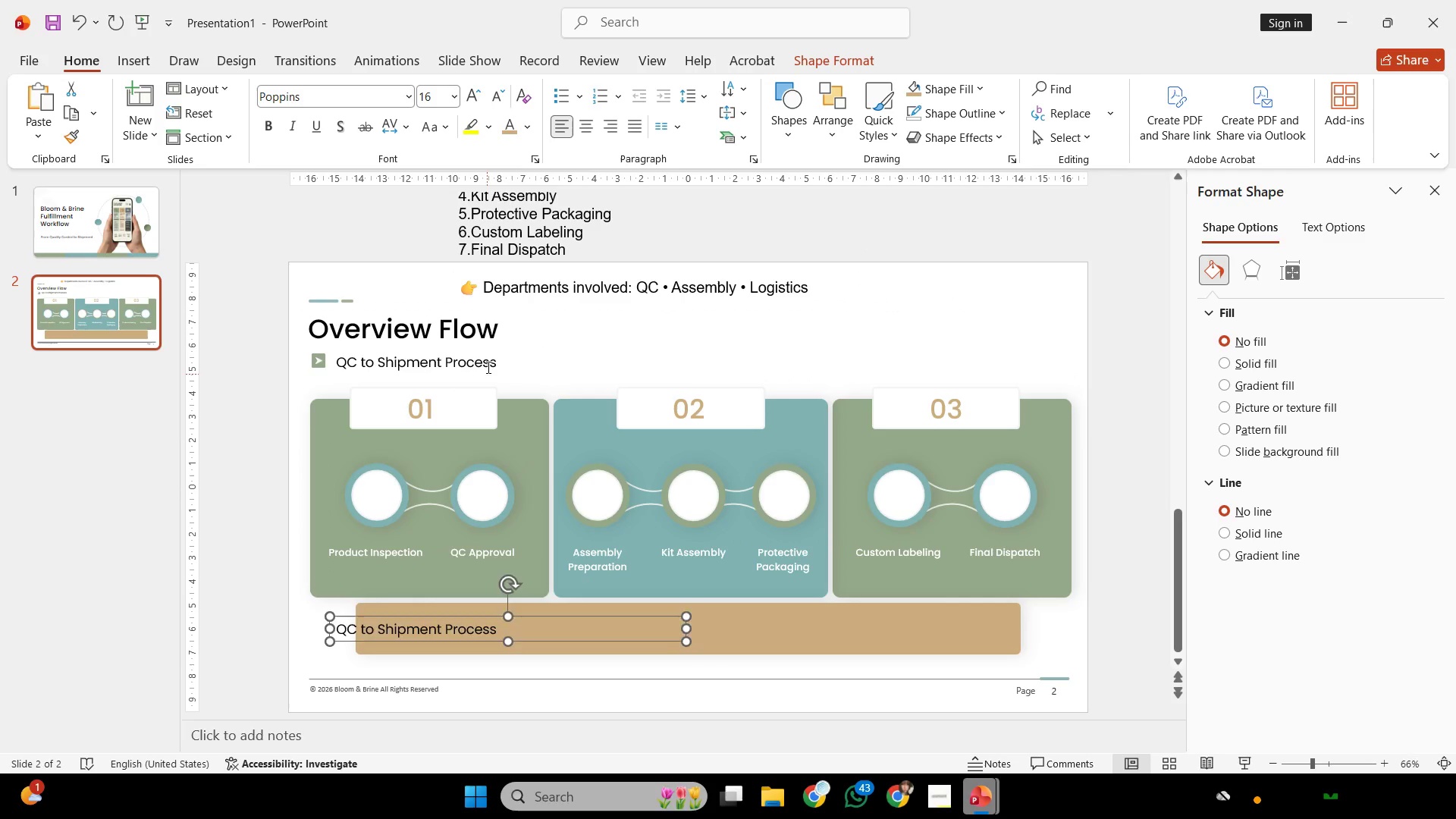 
key(Control+Z)
 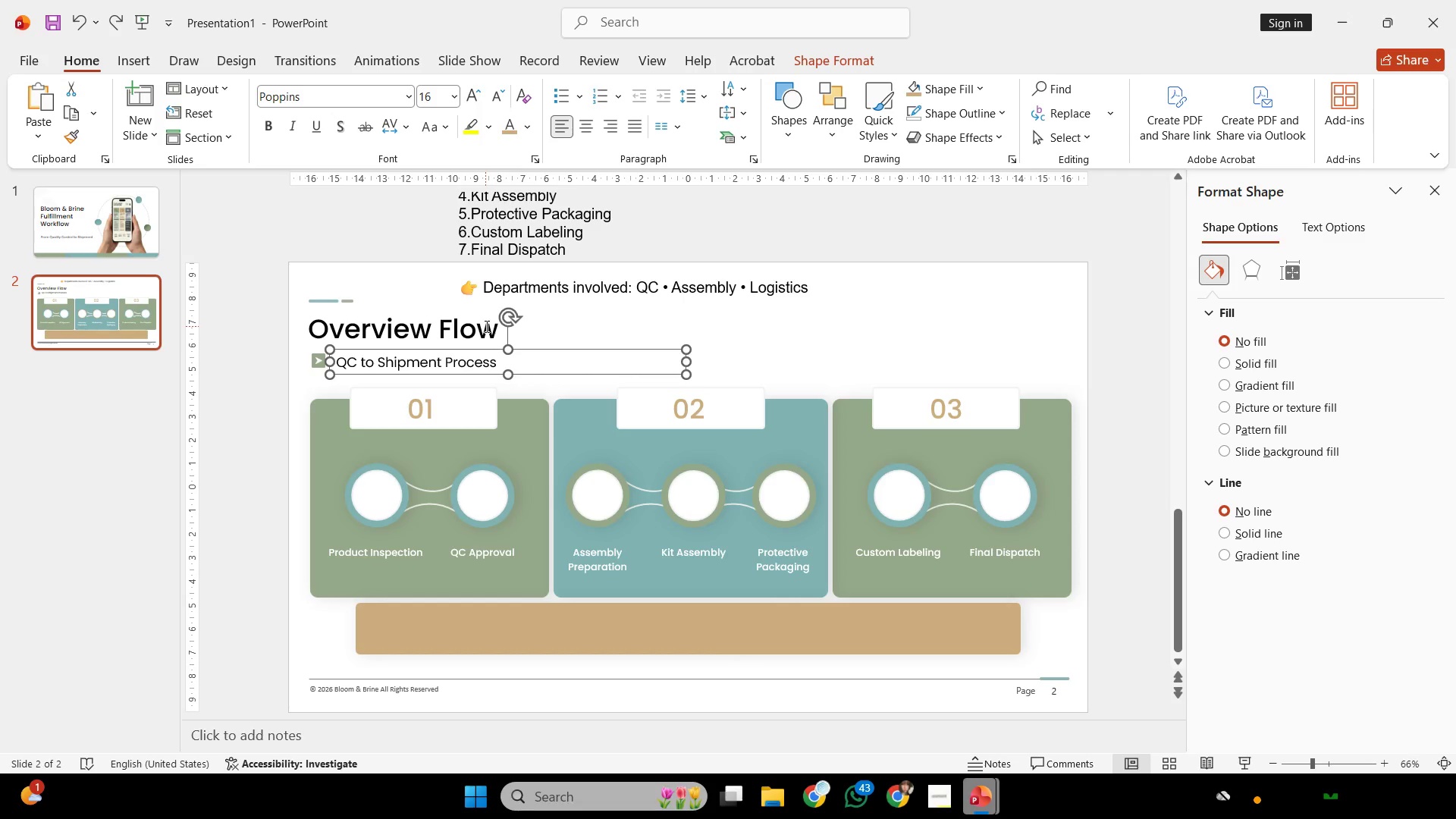 
wait(56.89)
 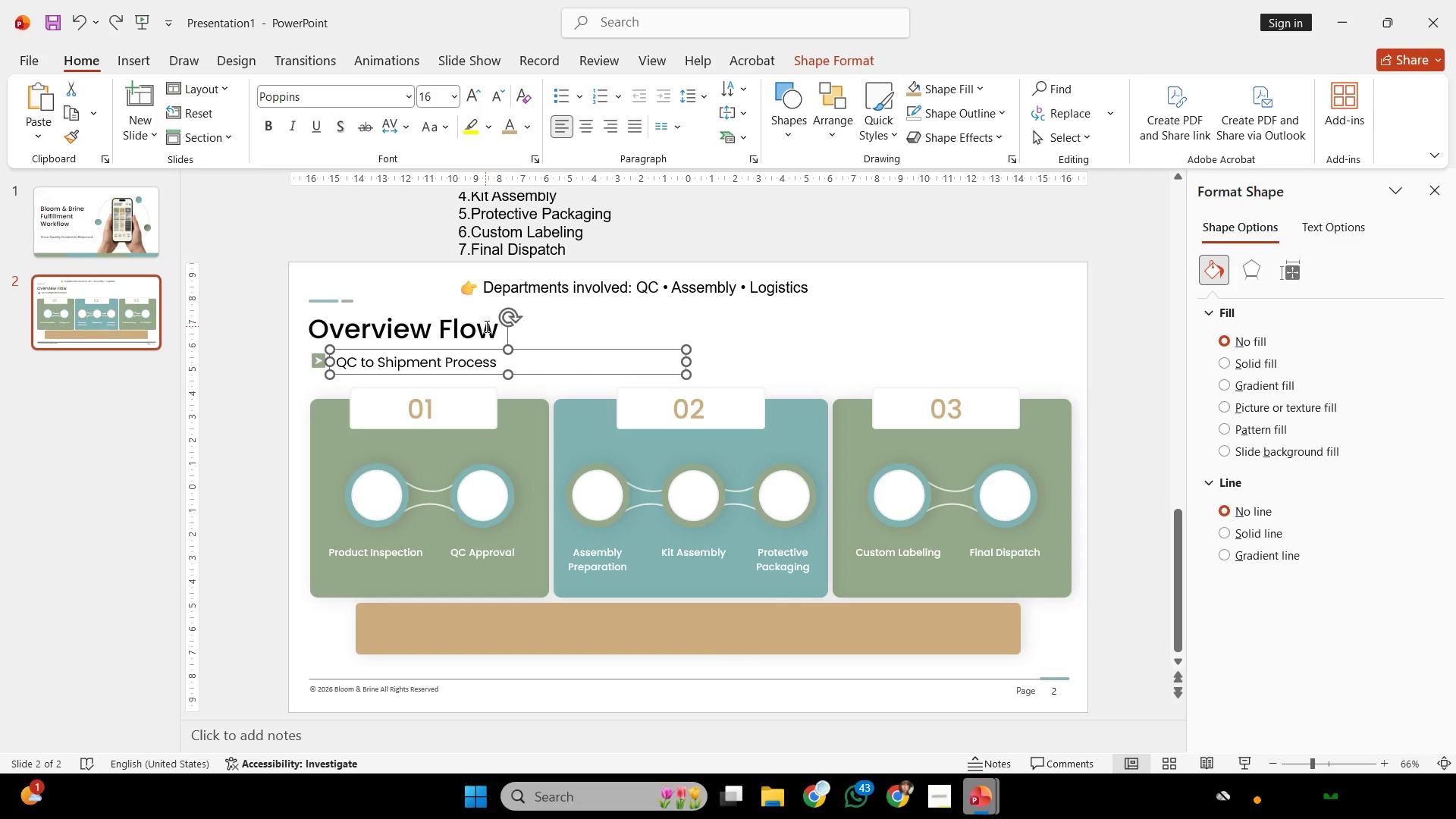 
scroll: coordinate [560, 355], scroll_direction: down, amount: 1.0
 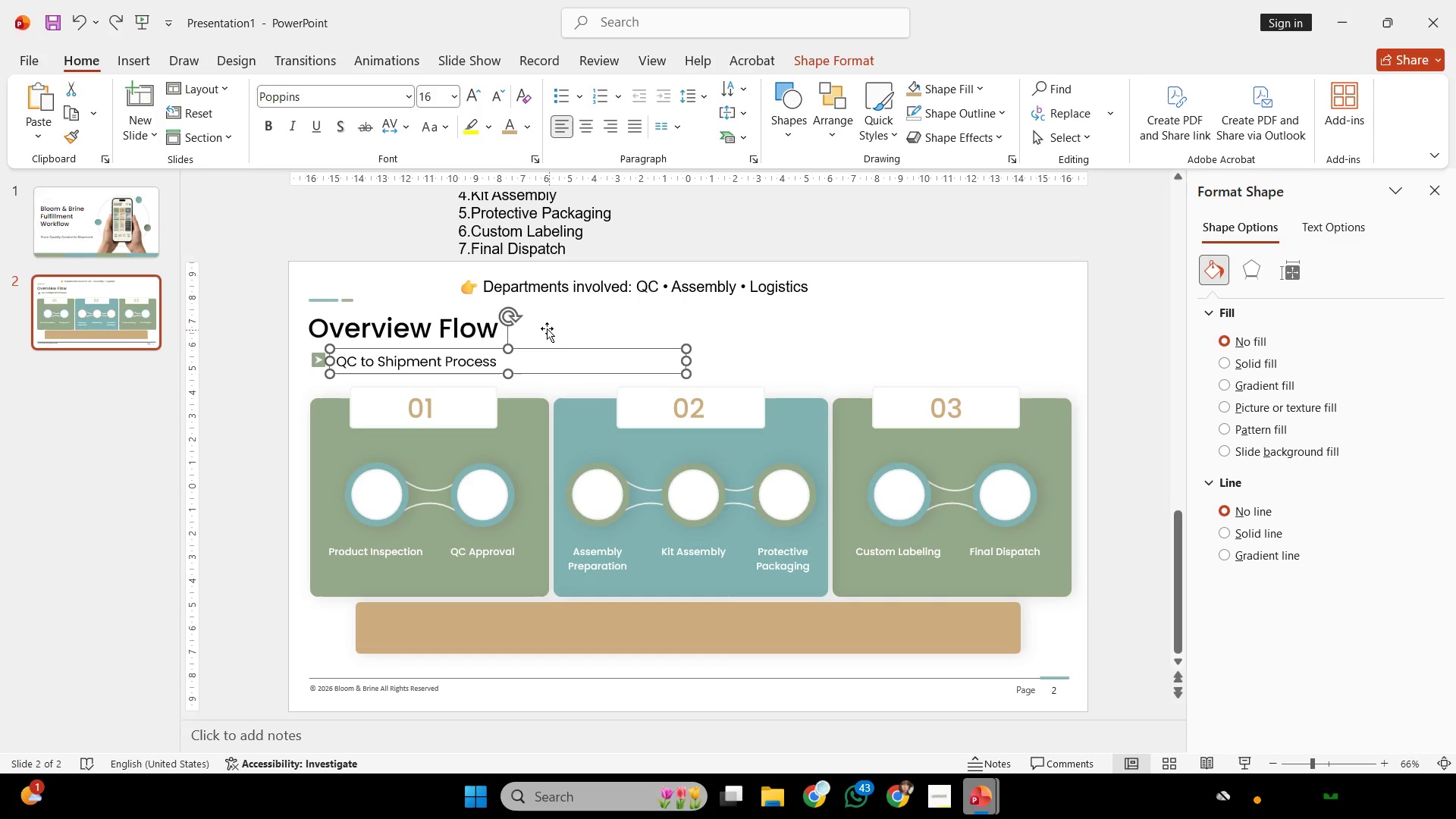 
hold_key(key=ControlLeft, duration=1.89)
hold_key(key=ShiftLeft, duration=1.81)
left_click_drag(start_coordinate=[551, 351], to_coordinate=[583, 617])
 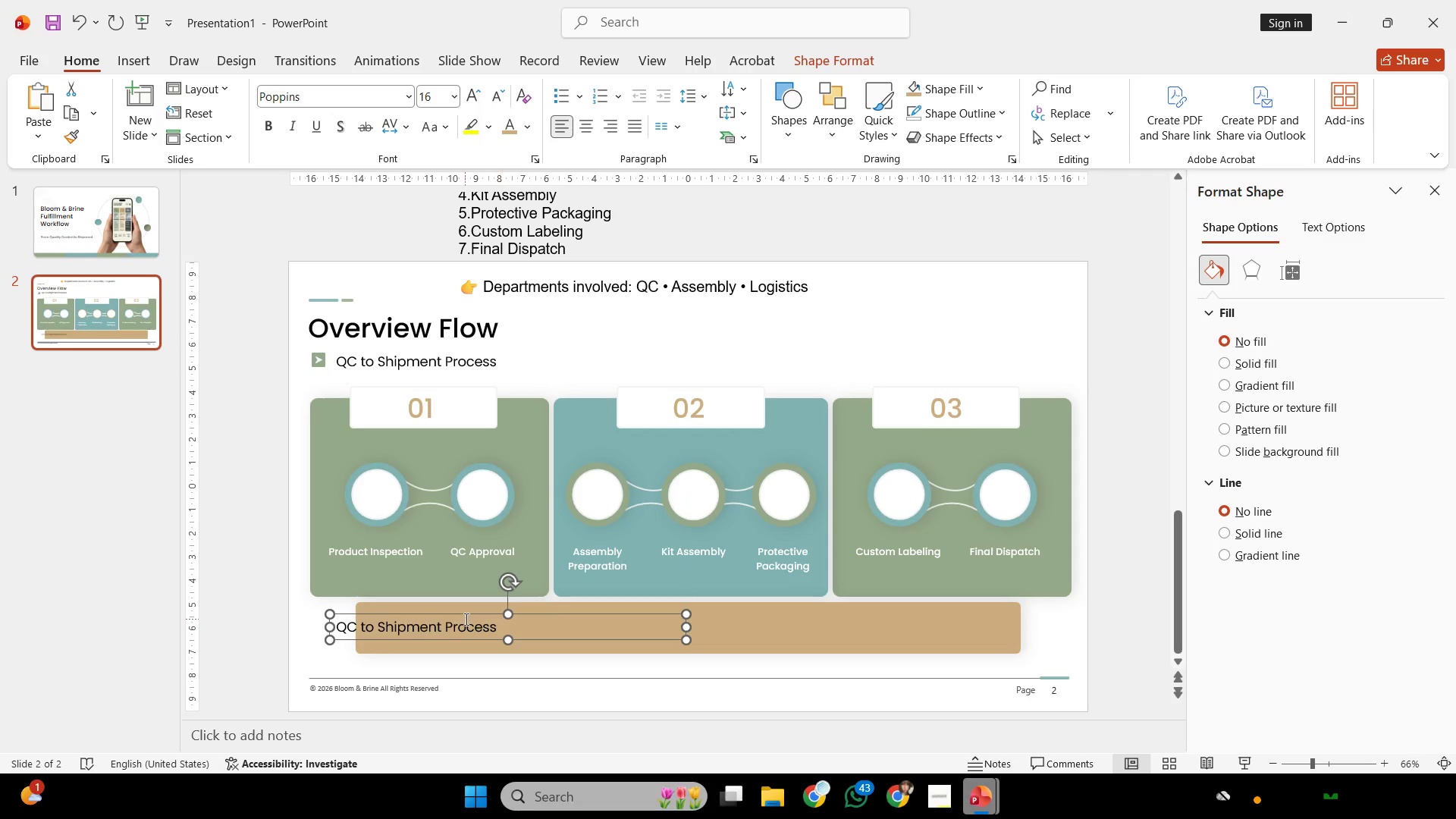 
left_click([465, 619])
 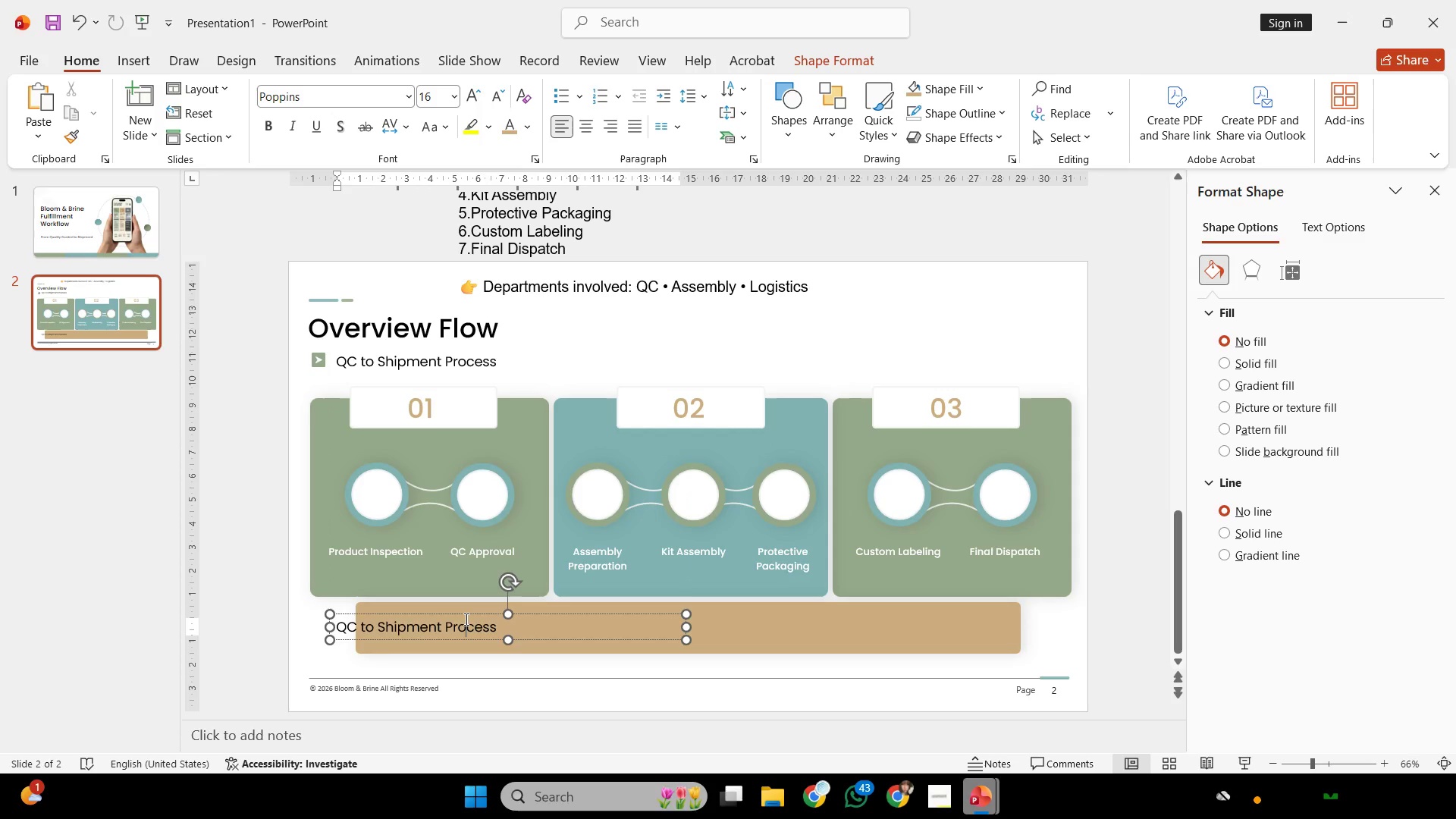 
key(Control+ControlLeft)
 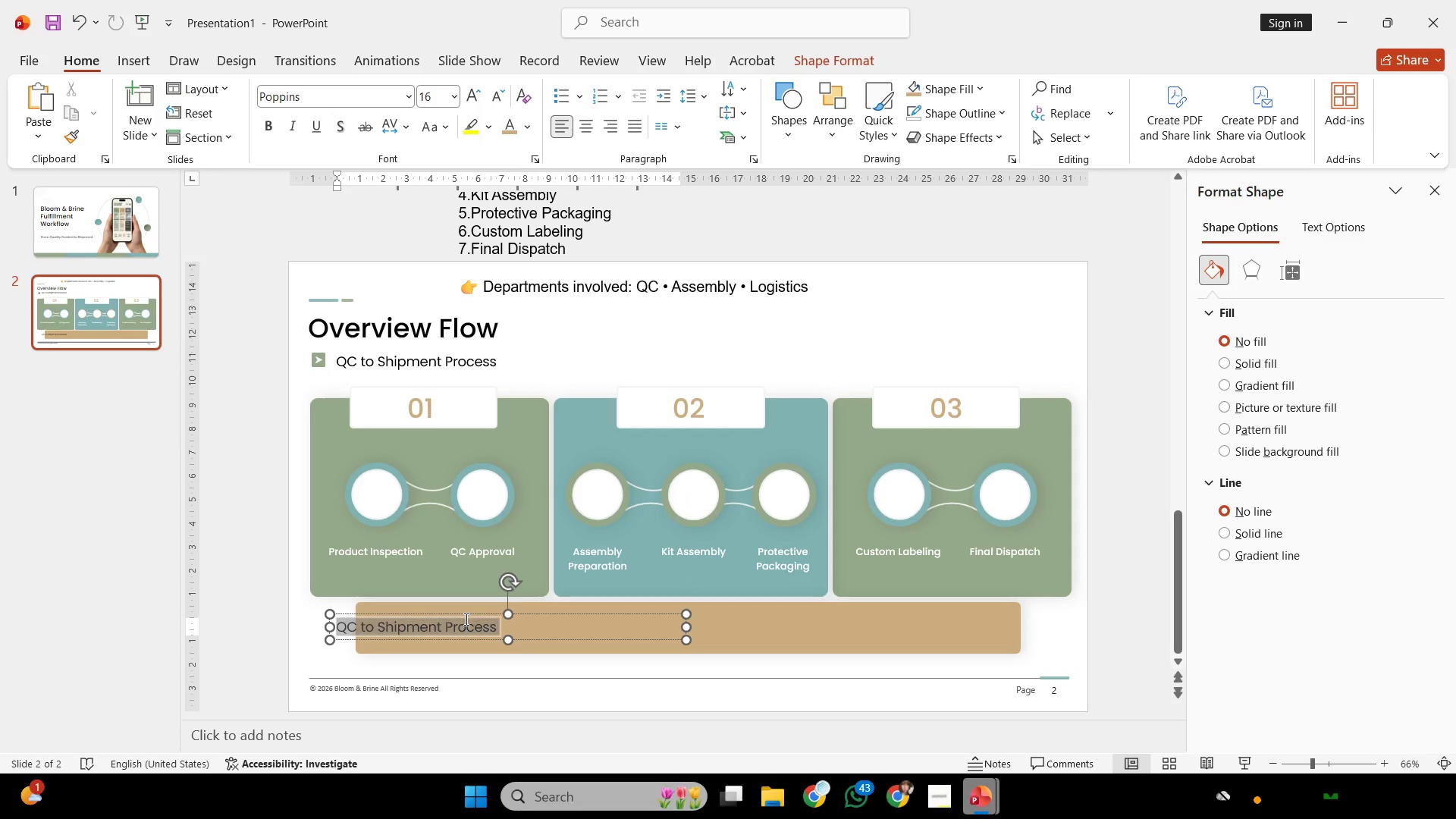 
key(Control+A)
 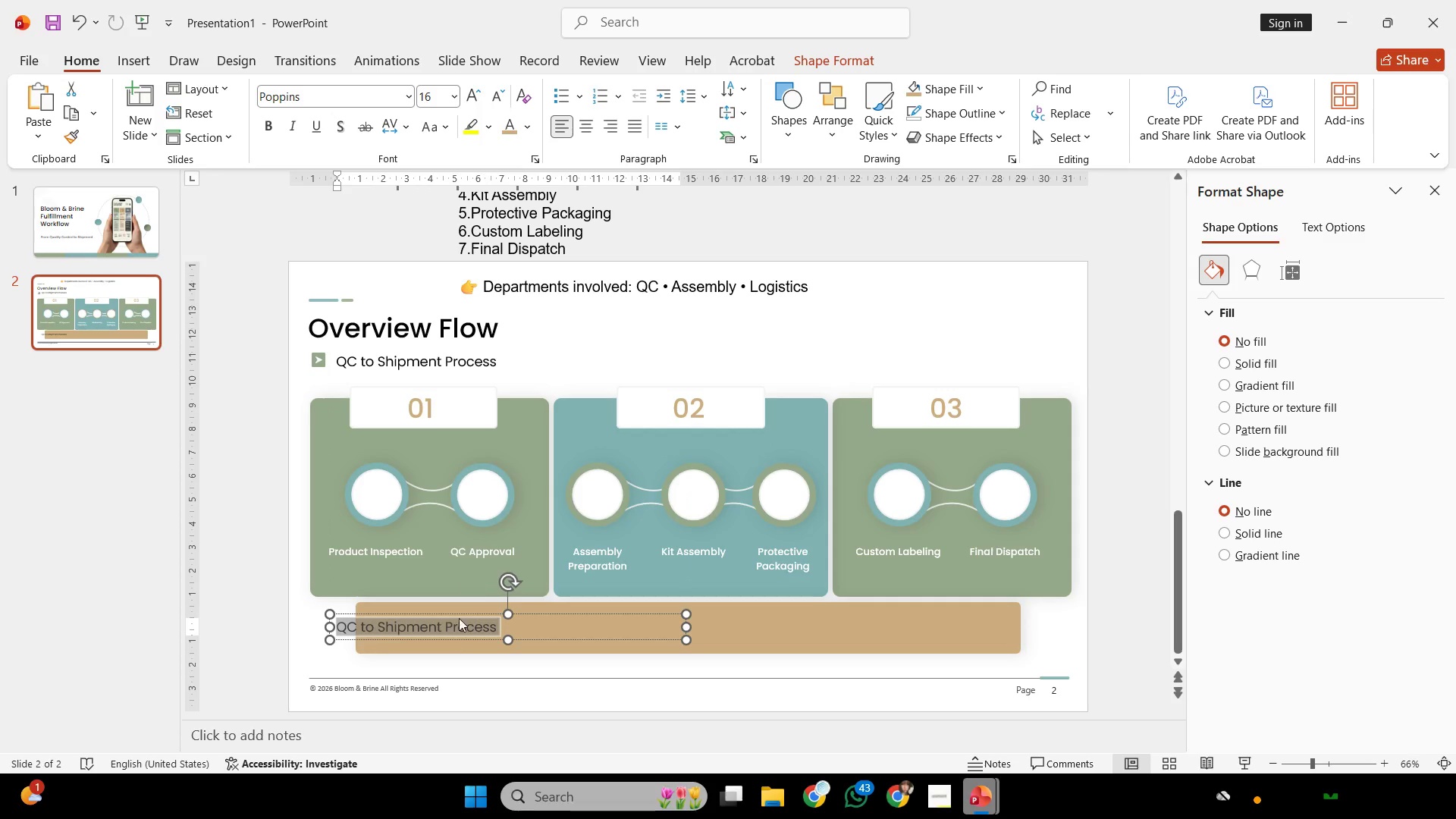 
right_click([447, 631])
 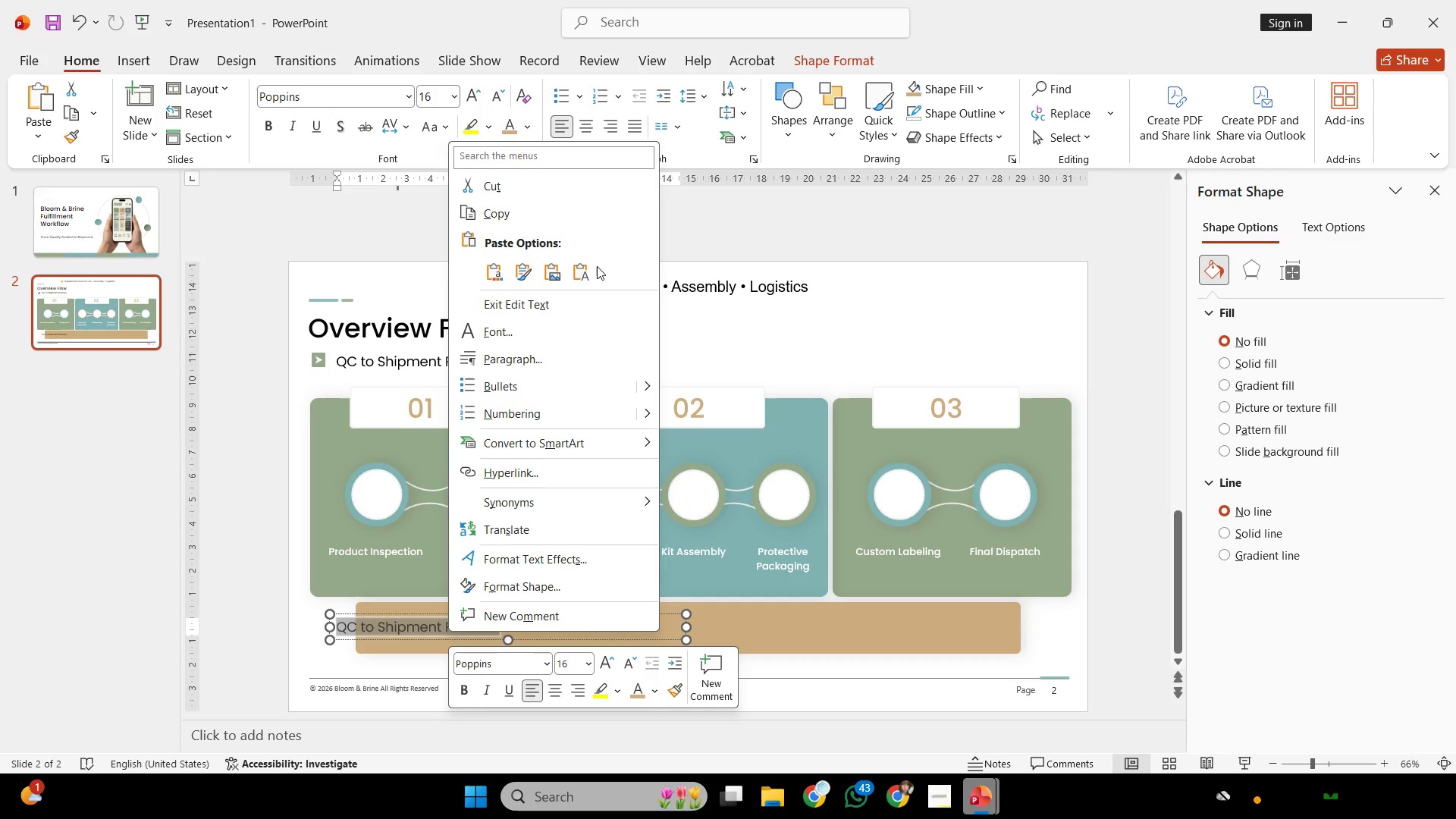 
double_click([587, 269])
 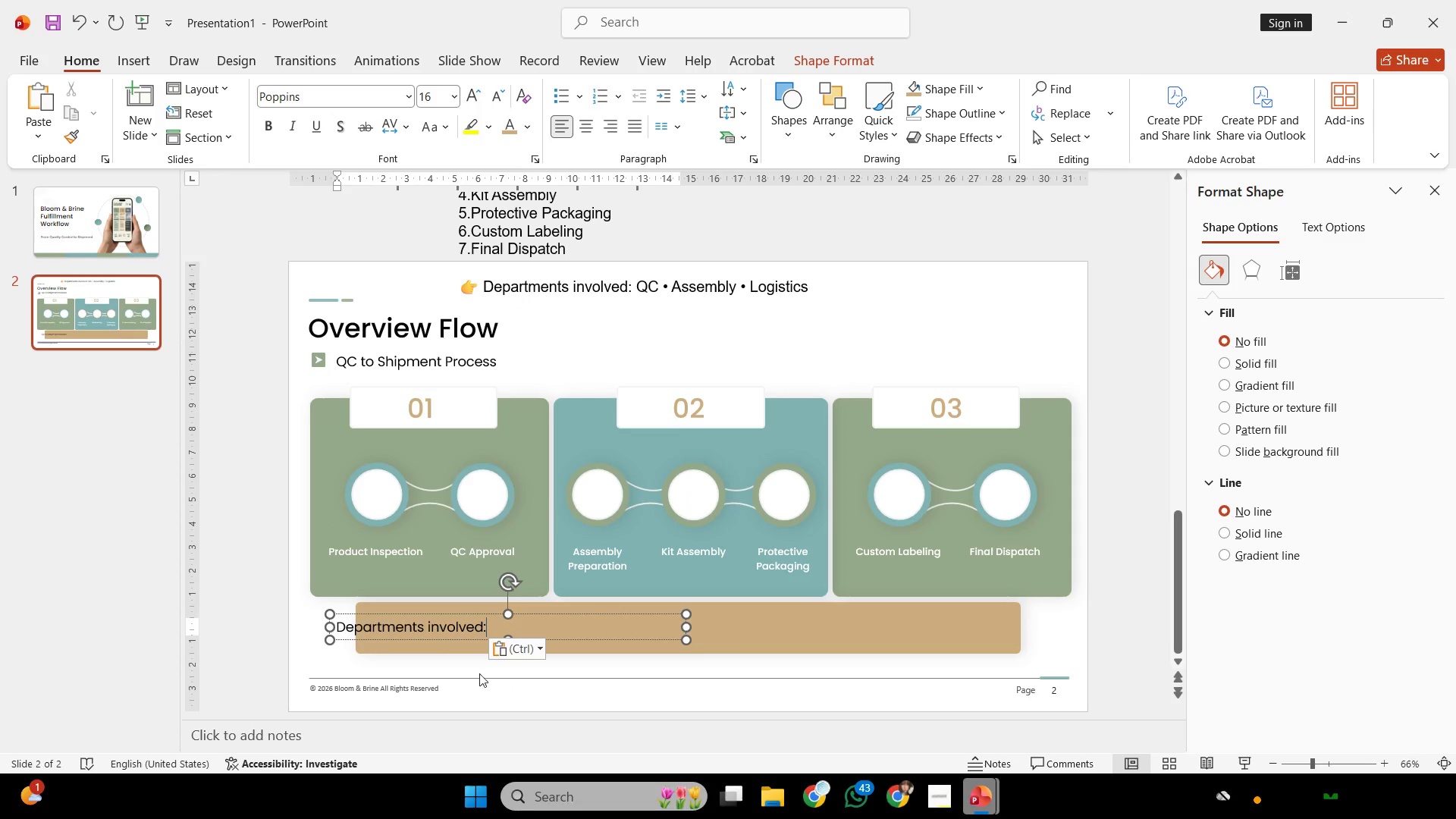 
hold_key(key=ShiftLeft, duration=2.88)
left_click_drag(start_coordinate=[447, 615], to_coordinate=[488, 625])
 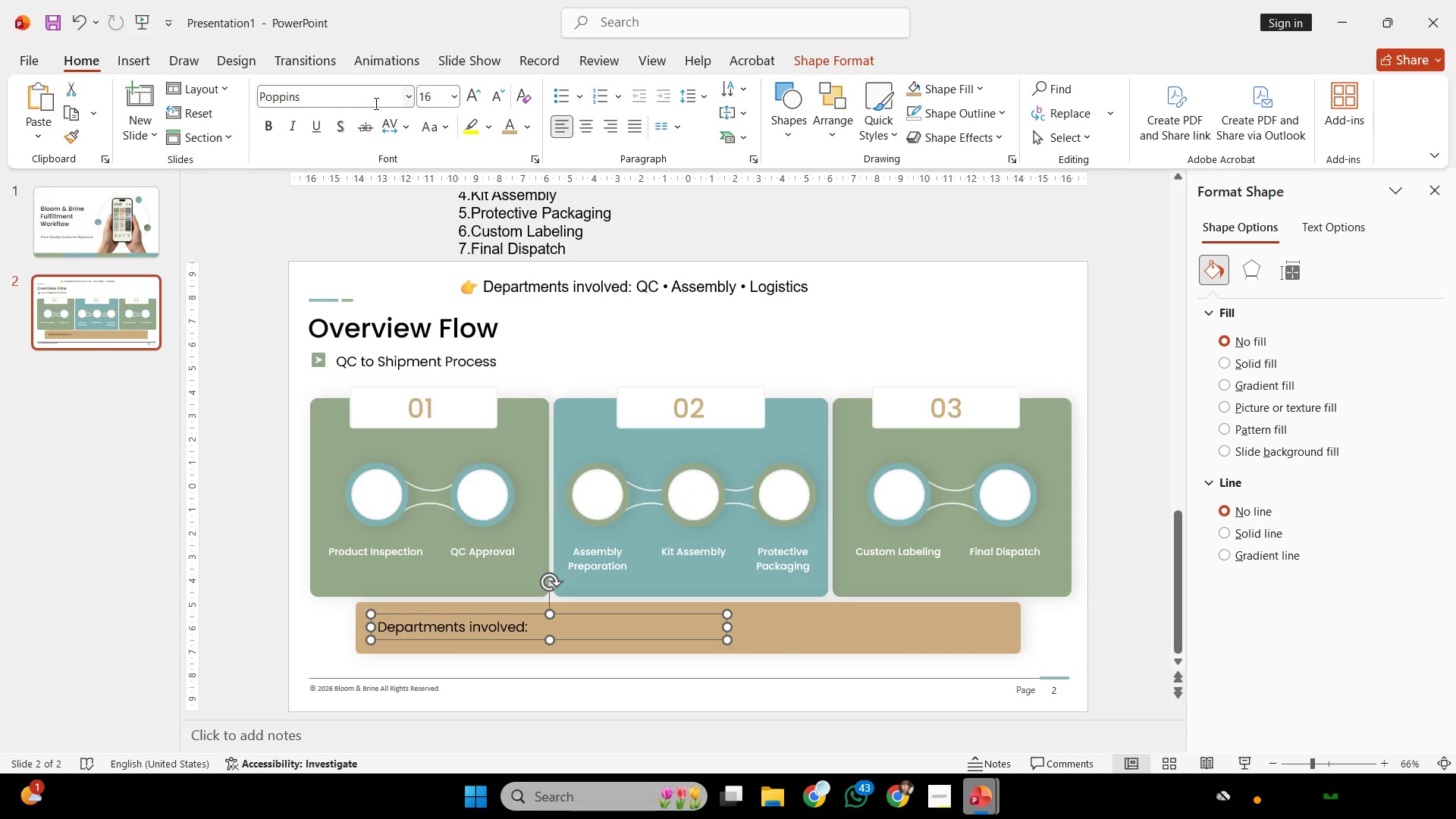 
double_click([373, 101])
 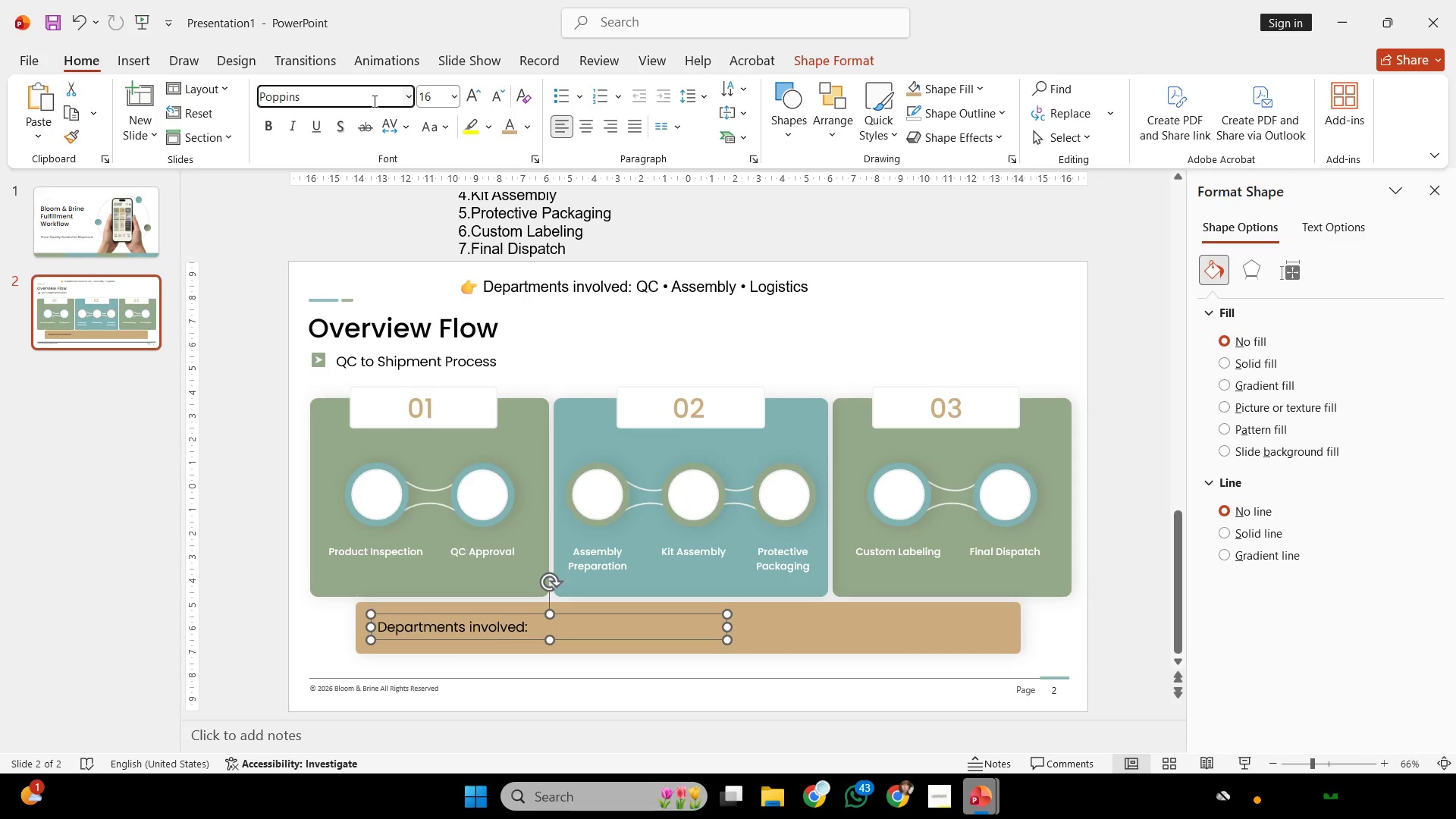 
type( e)
key(Backspace)
key(Backspace)
type(me)
 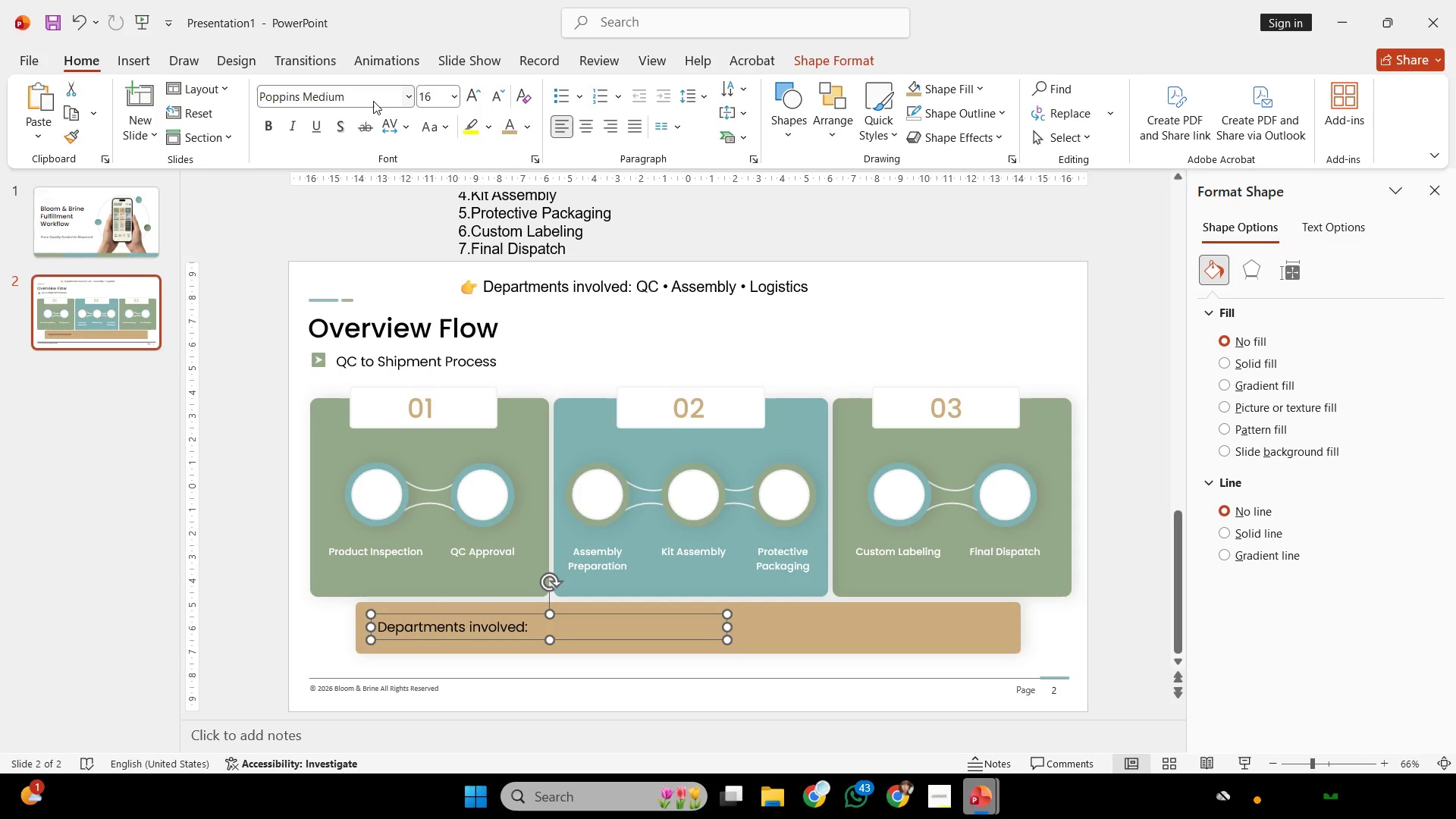 
key(Enter)
 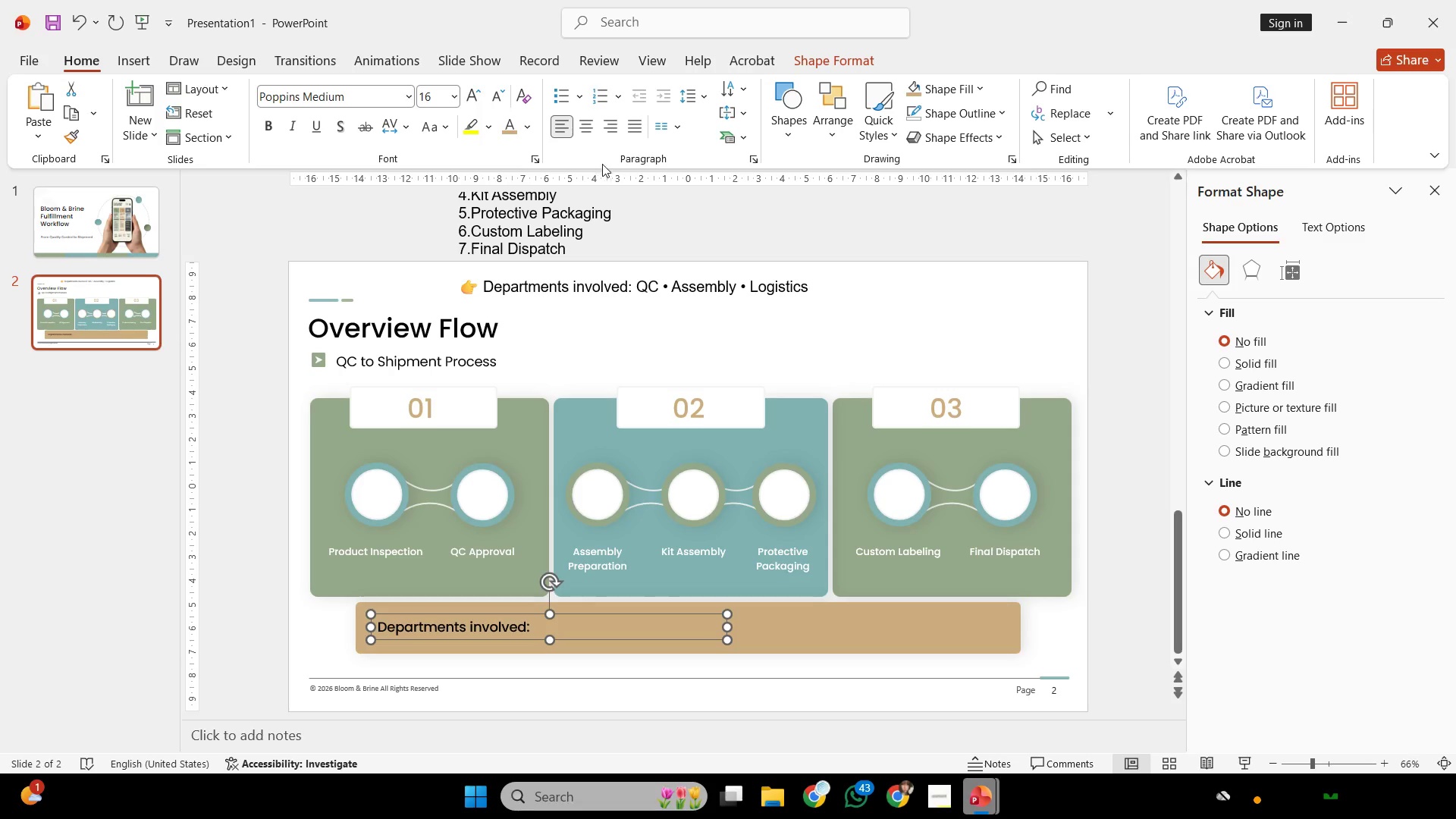 
left_click([532, 124])
 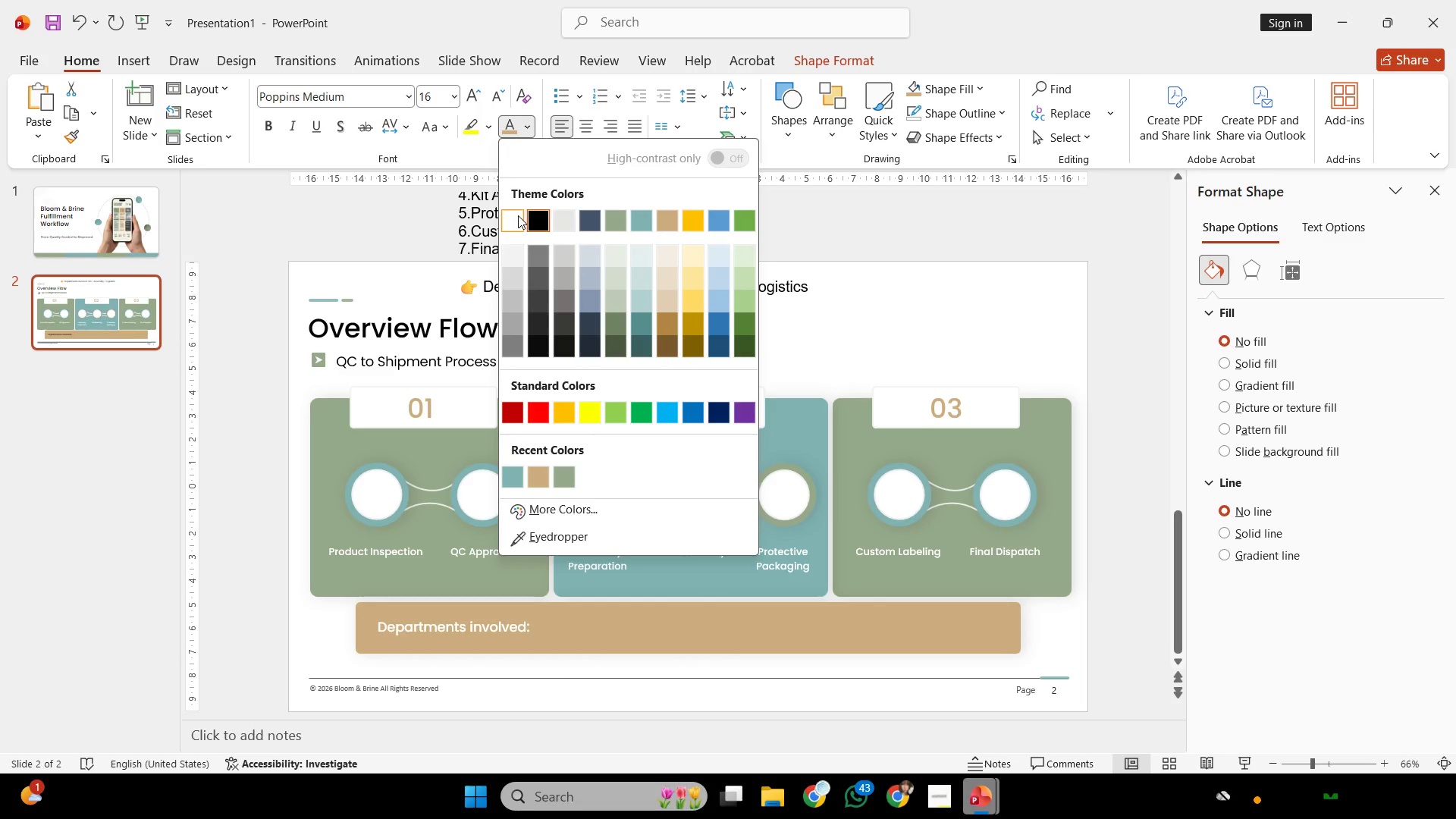 
left_click([518, 215])
 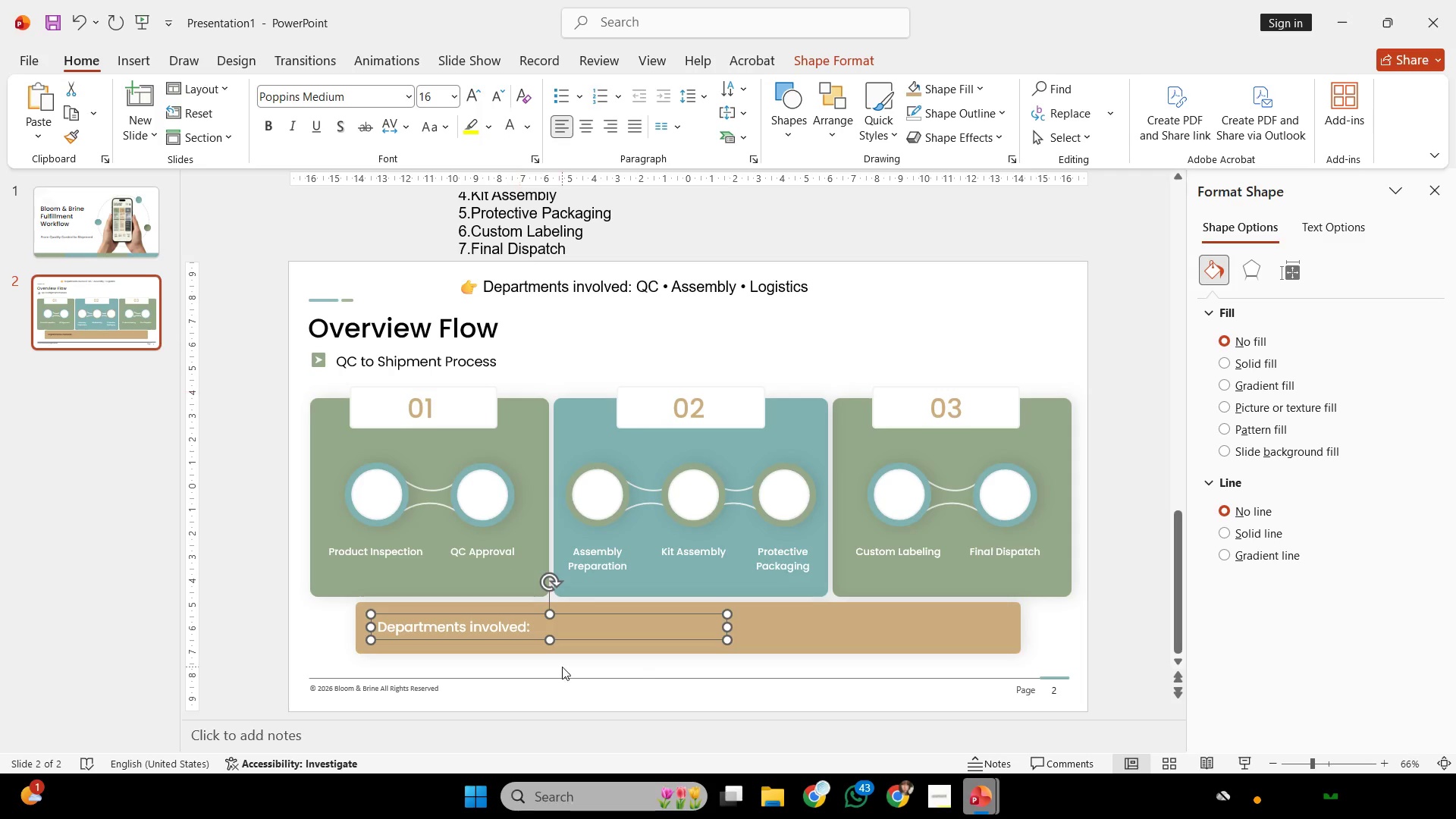 
hold_key(key=ControlLeft, duration=0.59)
scroll: coordinate [663, 619], scroll_direction: up, amount: 2.0
 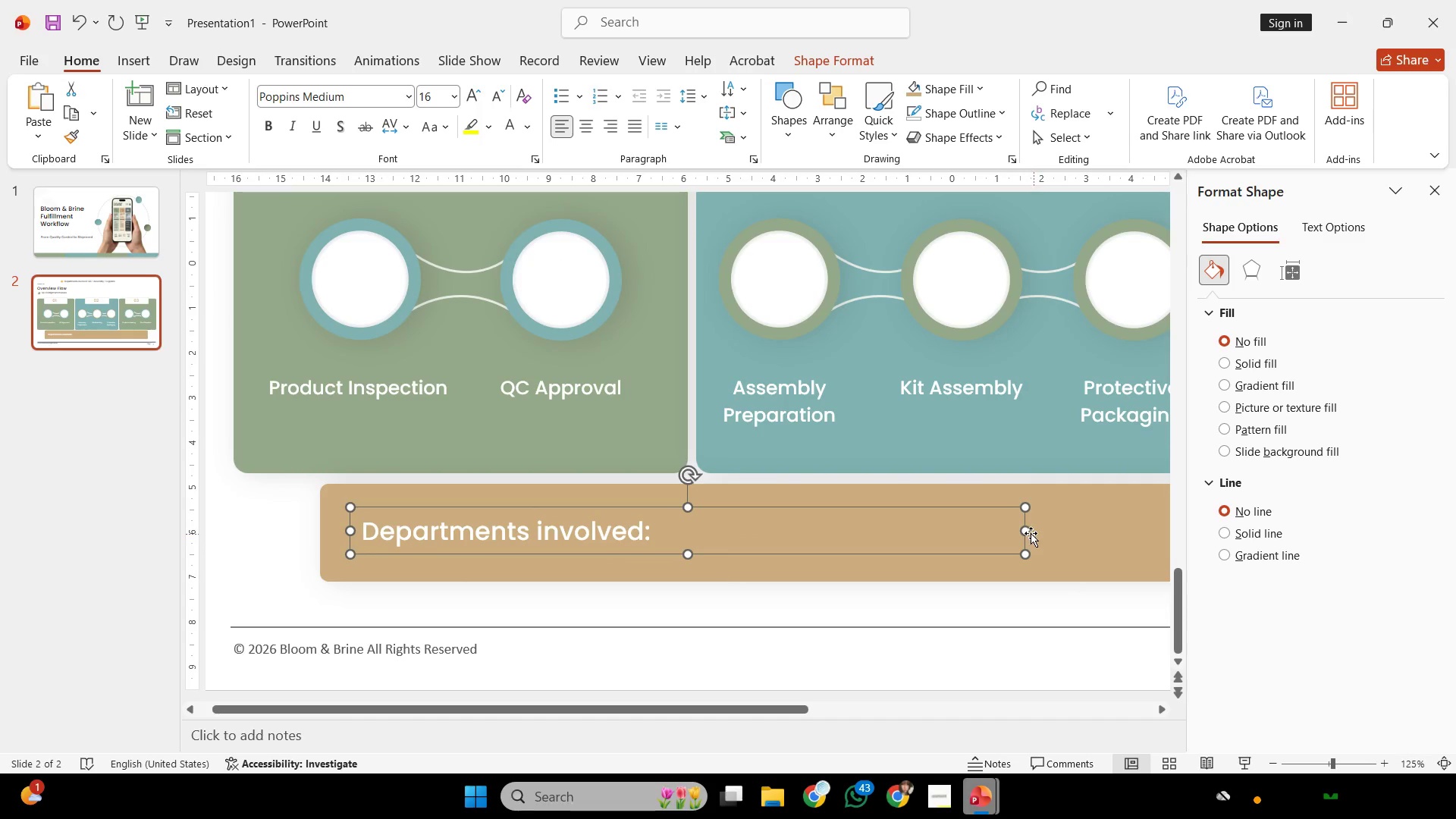 
left_click_drag(start_coordinate=[1026, 532], to_coordinate=[681, 549])
 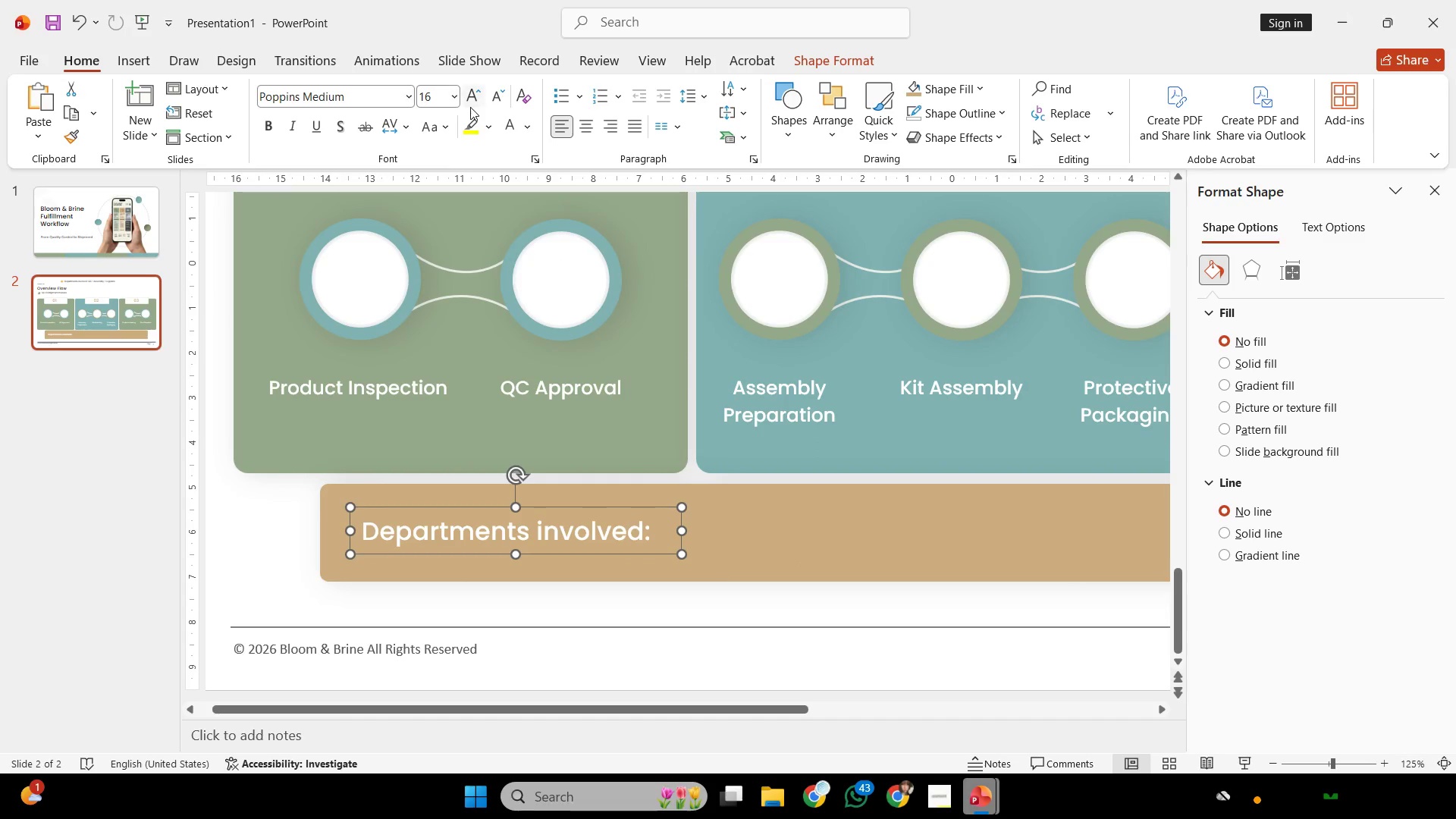 
double_click([470, 107])
 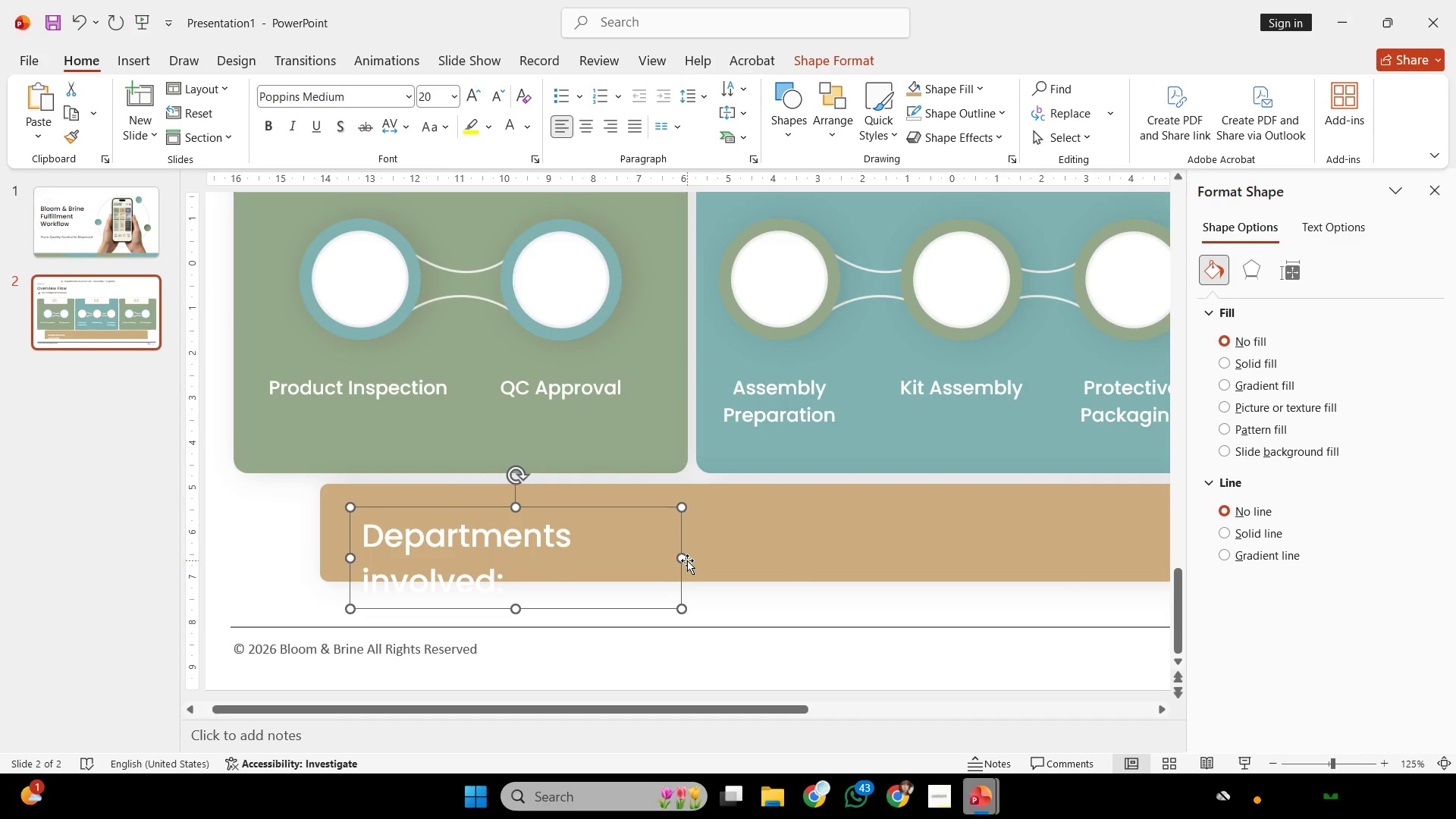 
left_click_drag(start_coordinate=[685, 557], to_coordinate=[808, 567])
 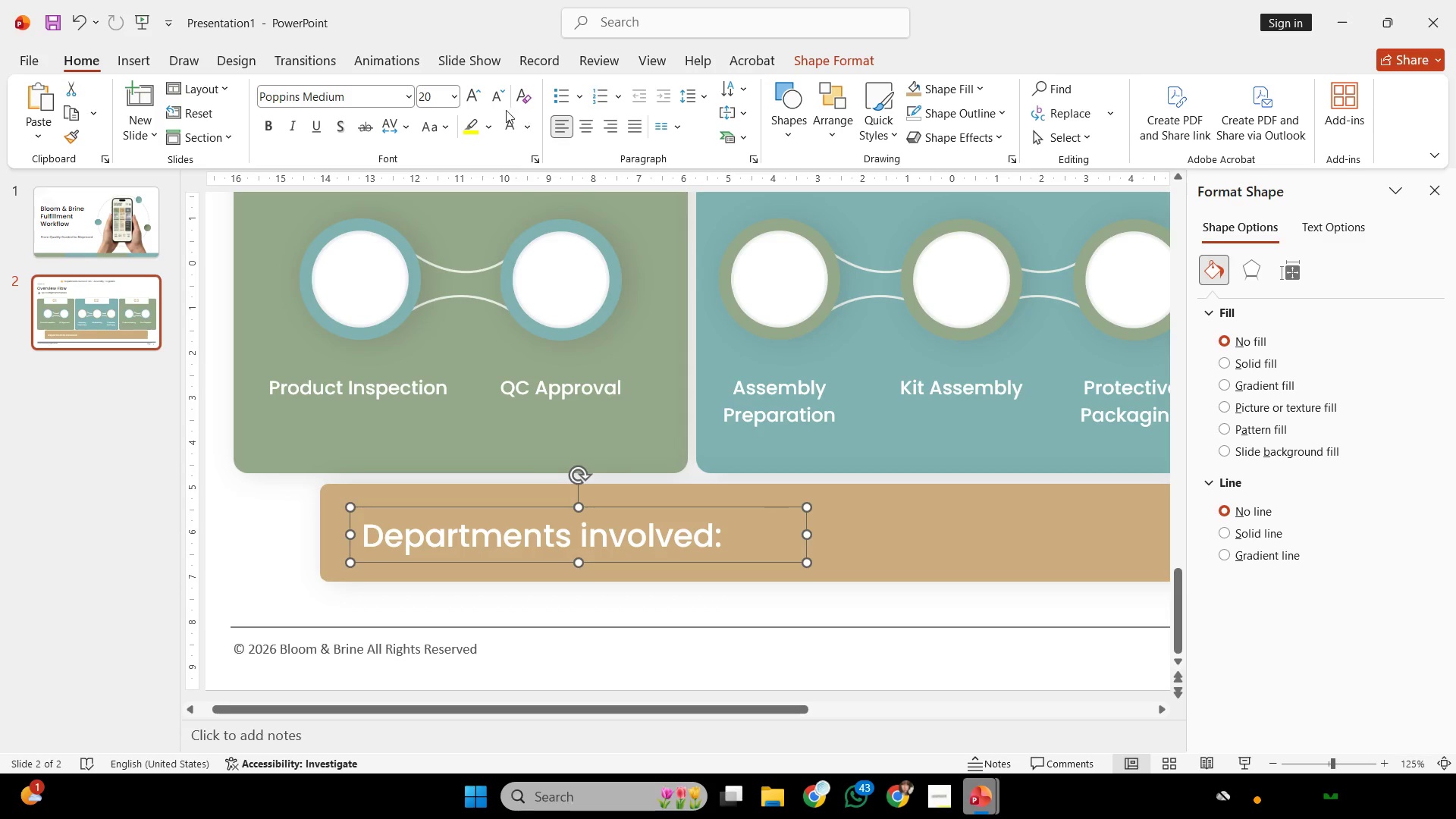 
left_click([478, 98])
 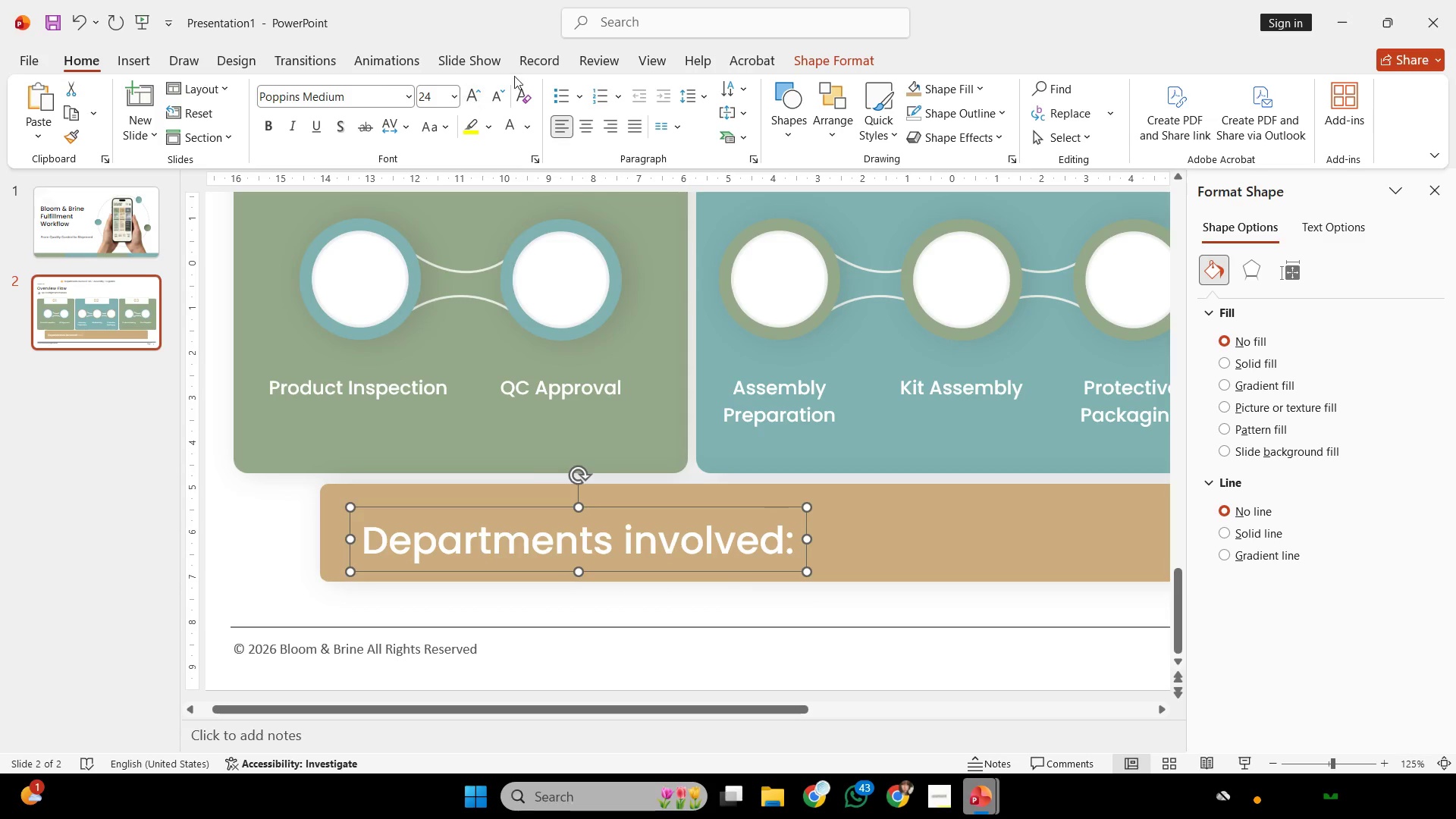 
hold_key(key=ShiftLeft, duration=0.56)
left_click([923, 539])
 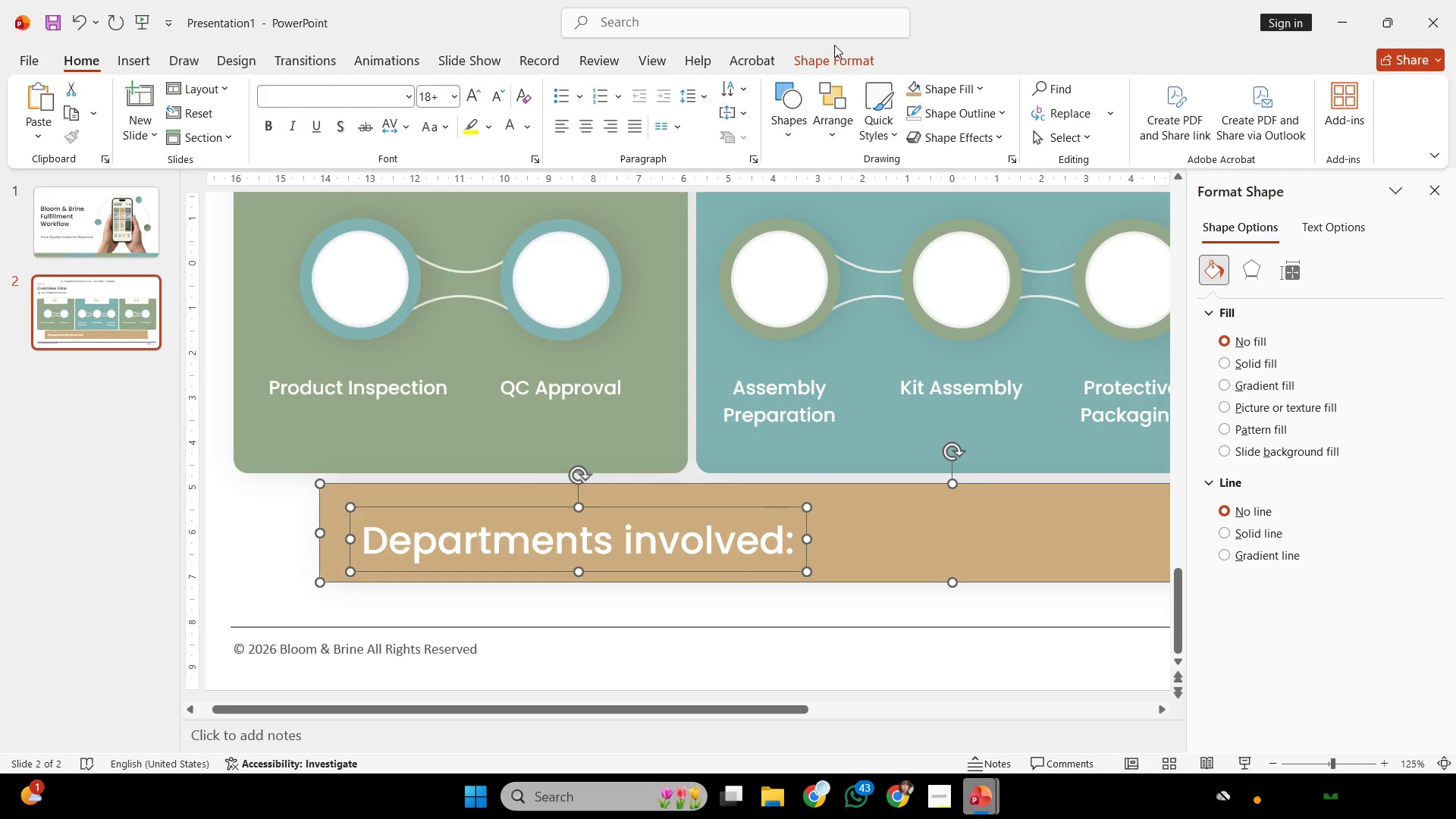 
left_click([833, 59])
 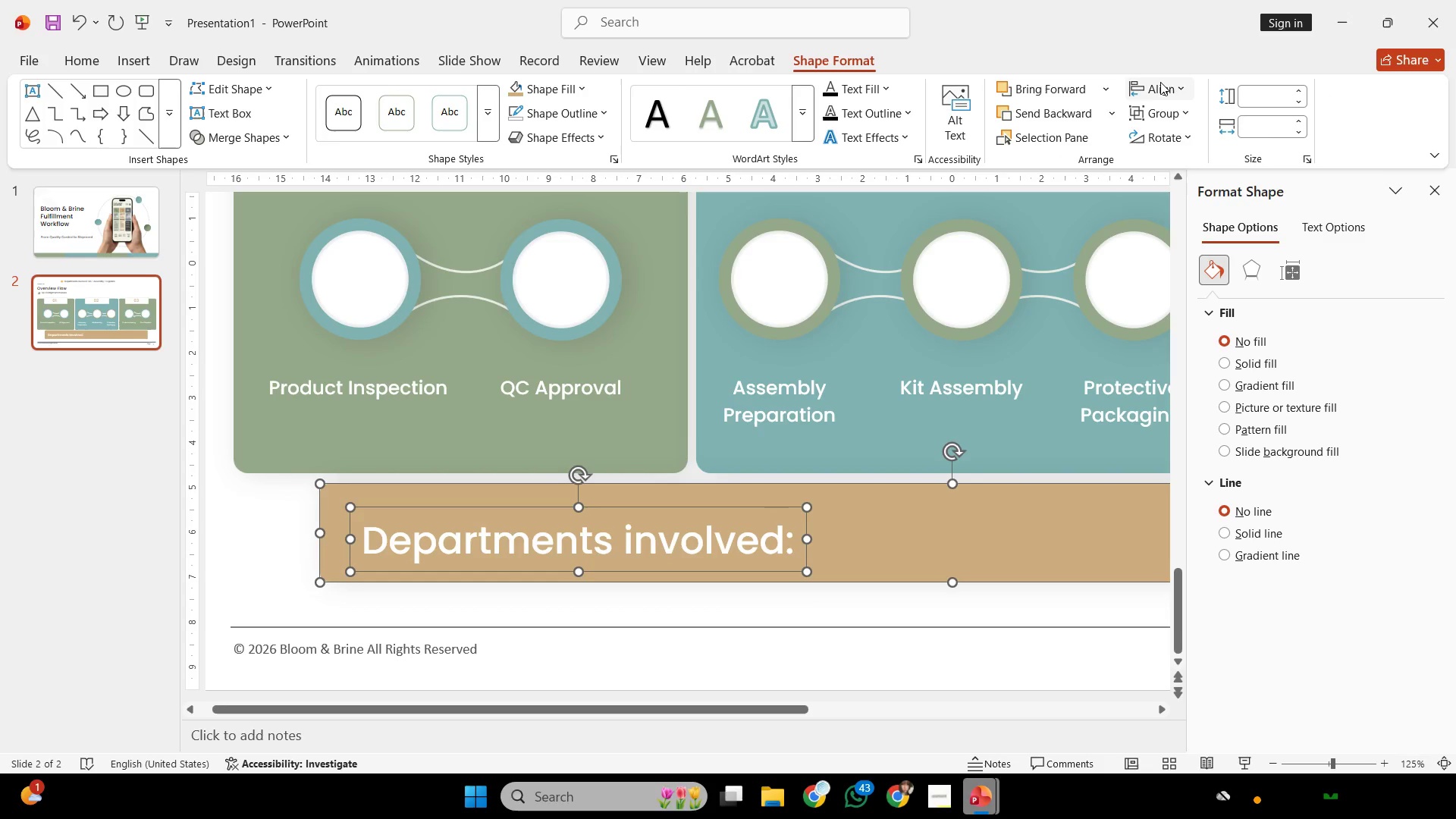 
left_click([1161, 83])
 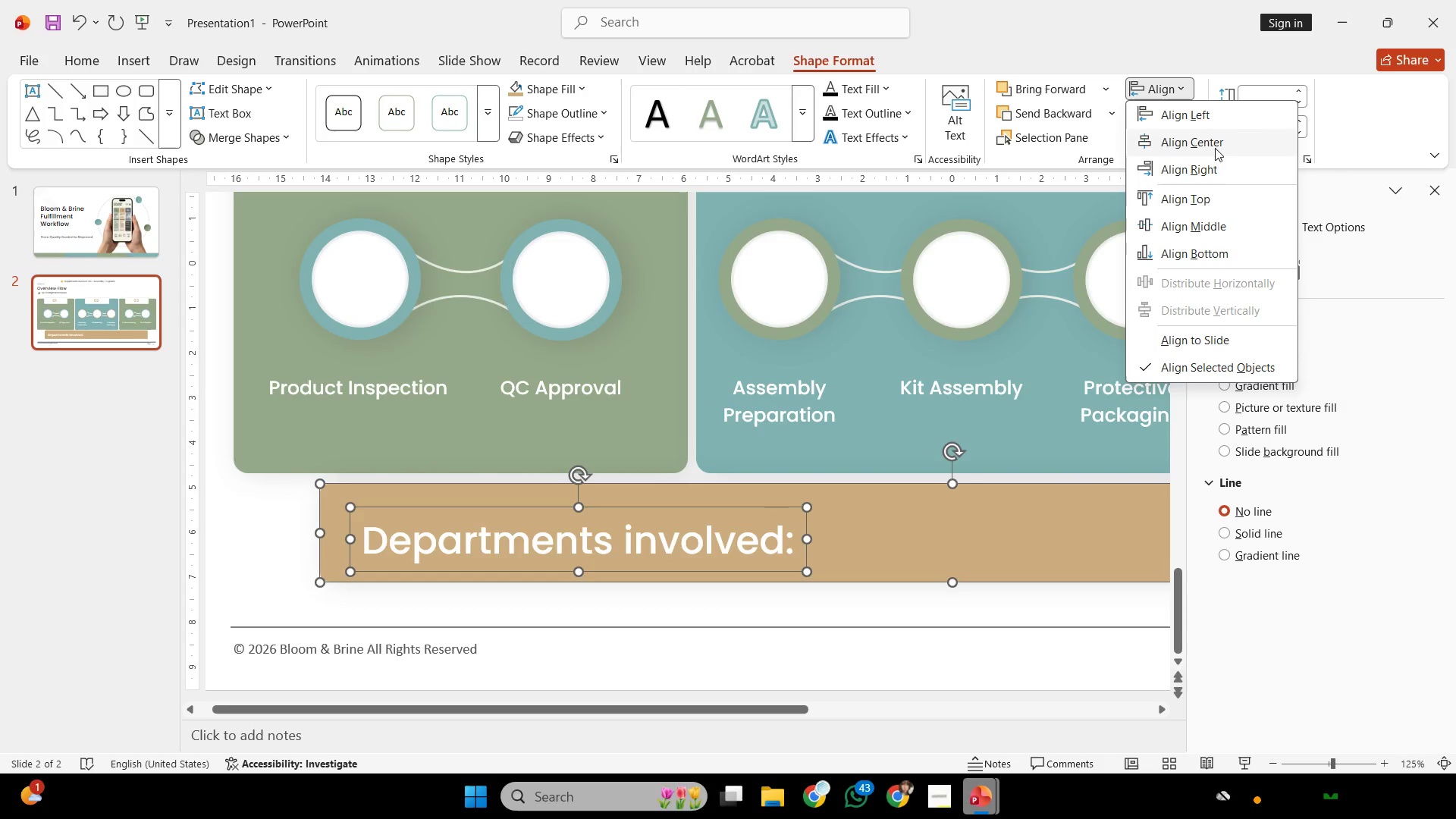 
left_click([1204, 226])
 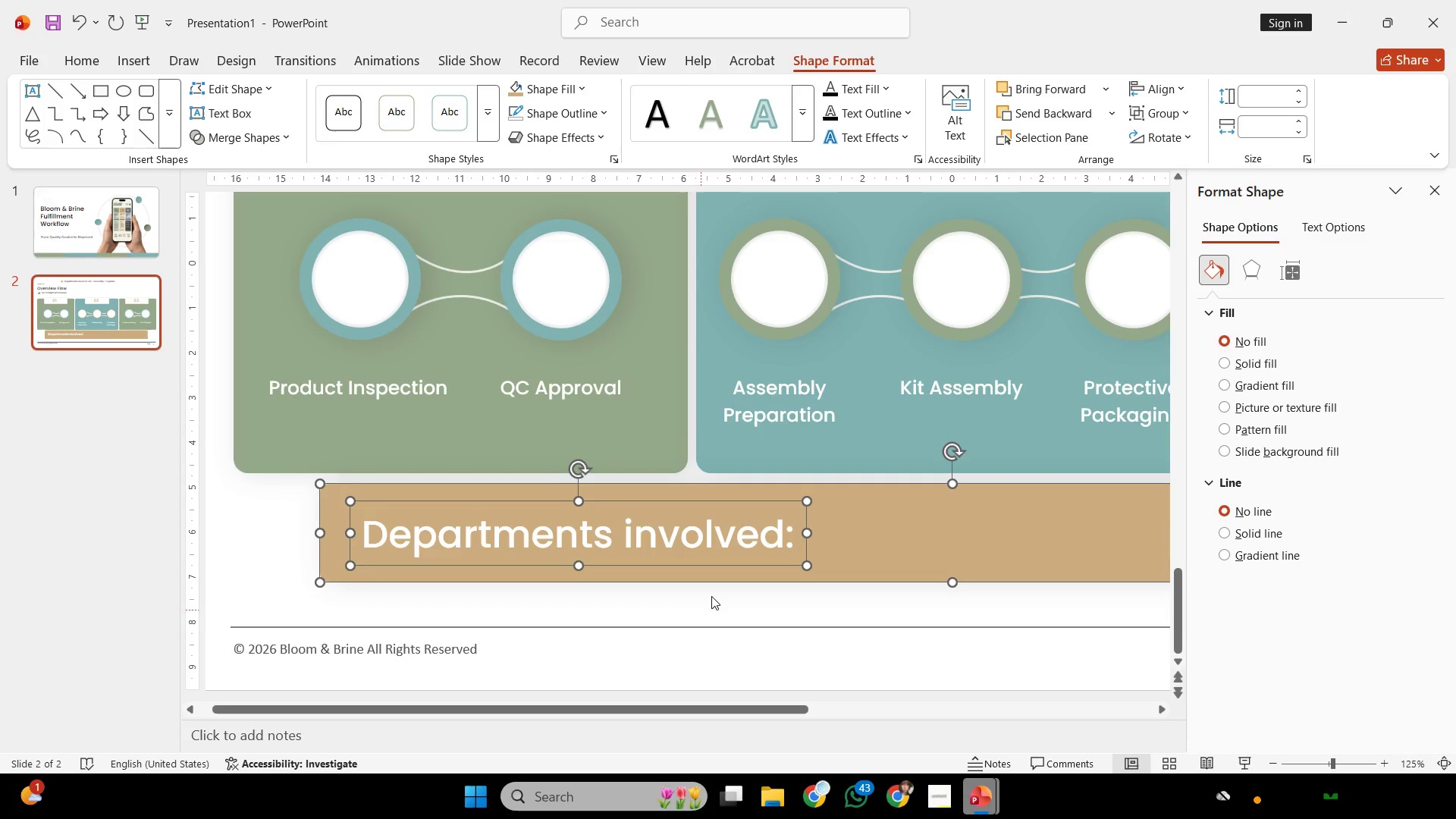 
left_click([722, 593])
 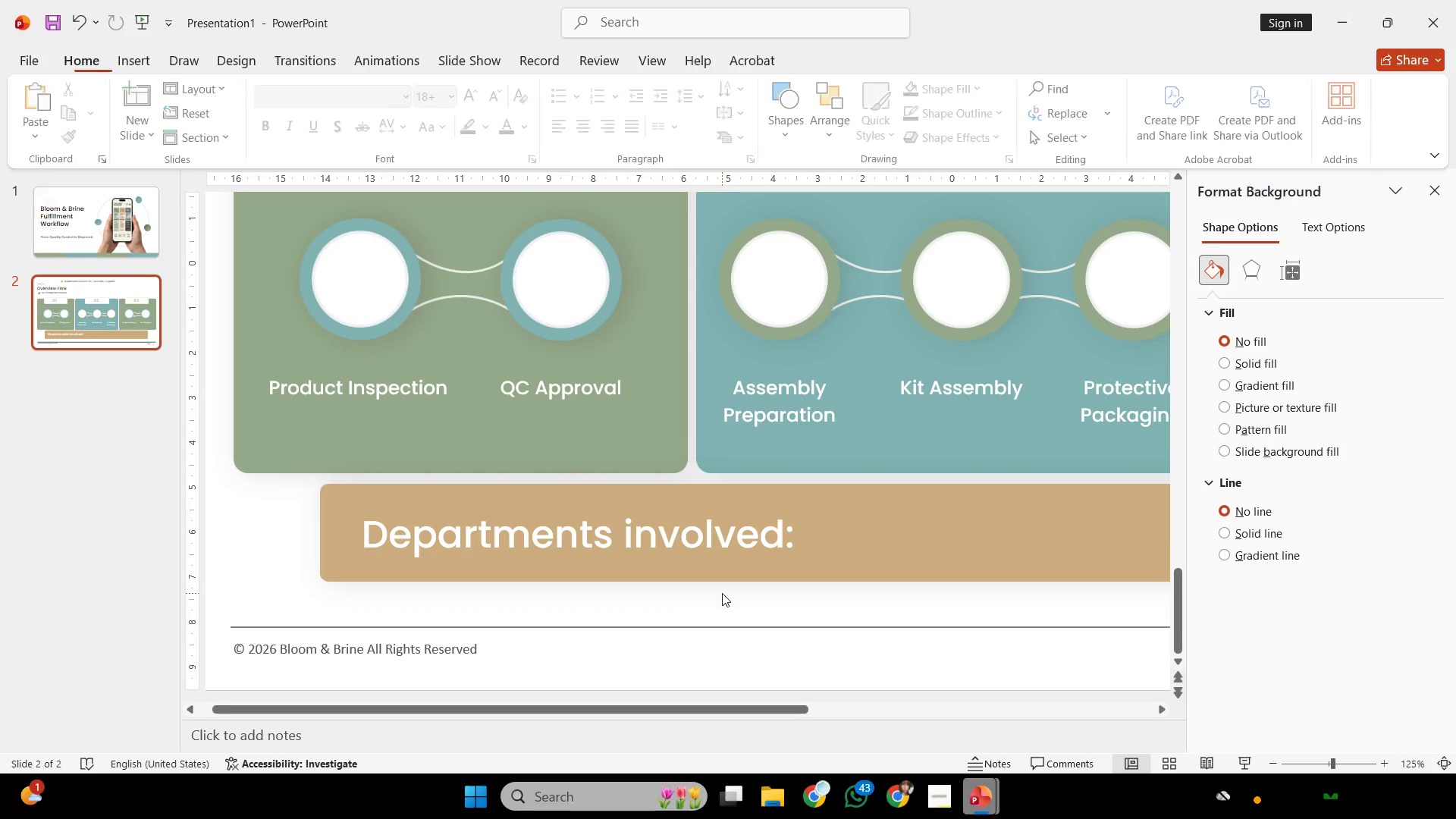 
hold_key(key=ControlLeft, duration=1.34)
scroll: coordinate [719, 590], scroll_direction: down, amount: 2.0
 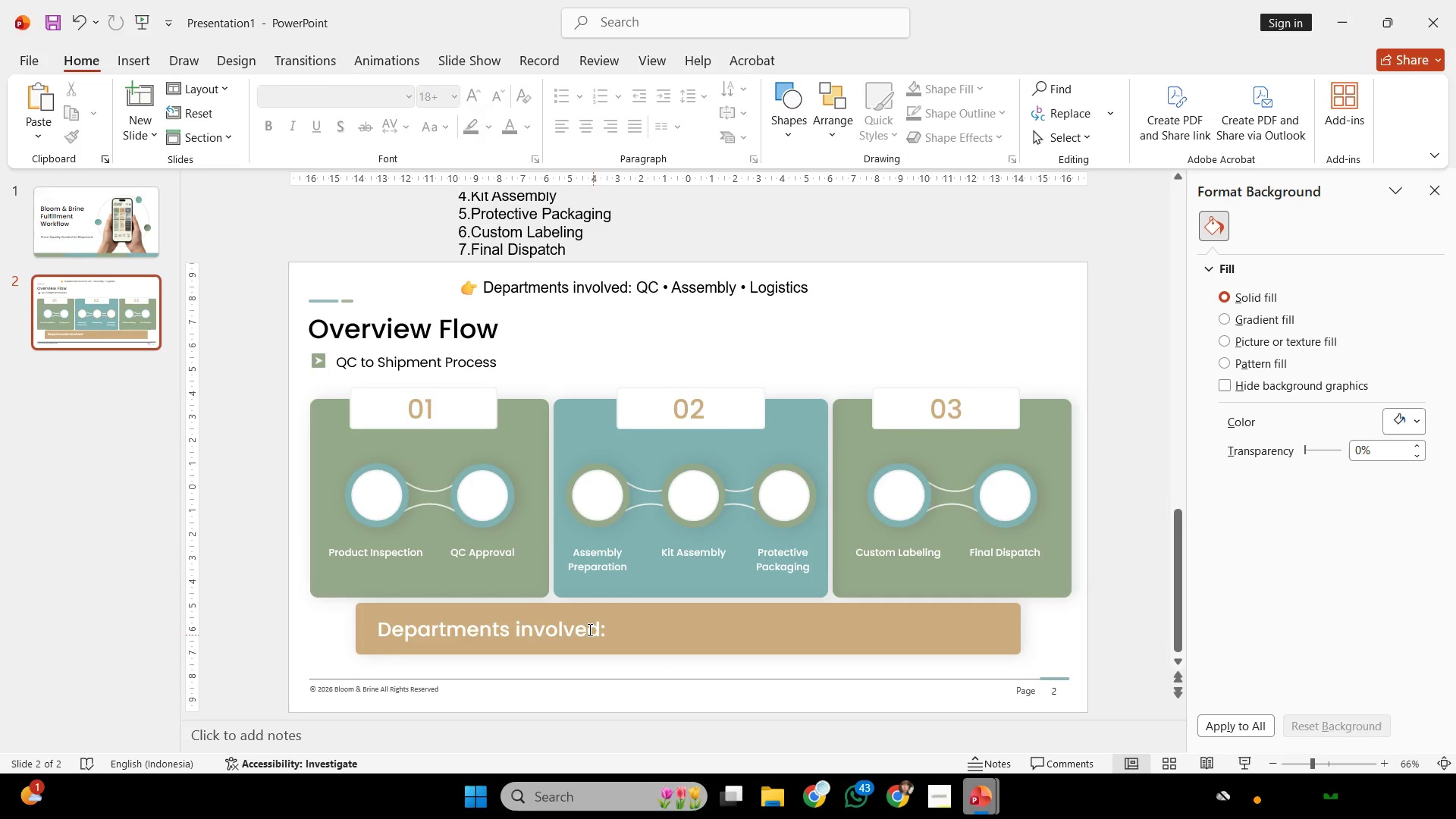 
left_click([482, 366])
 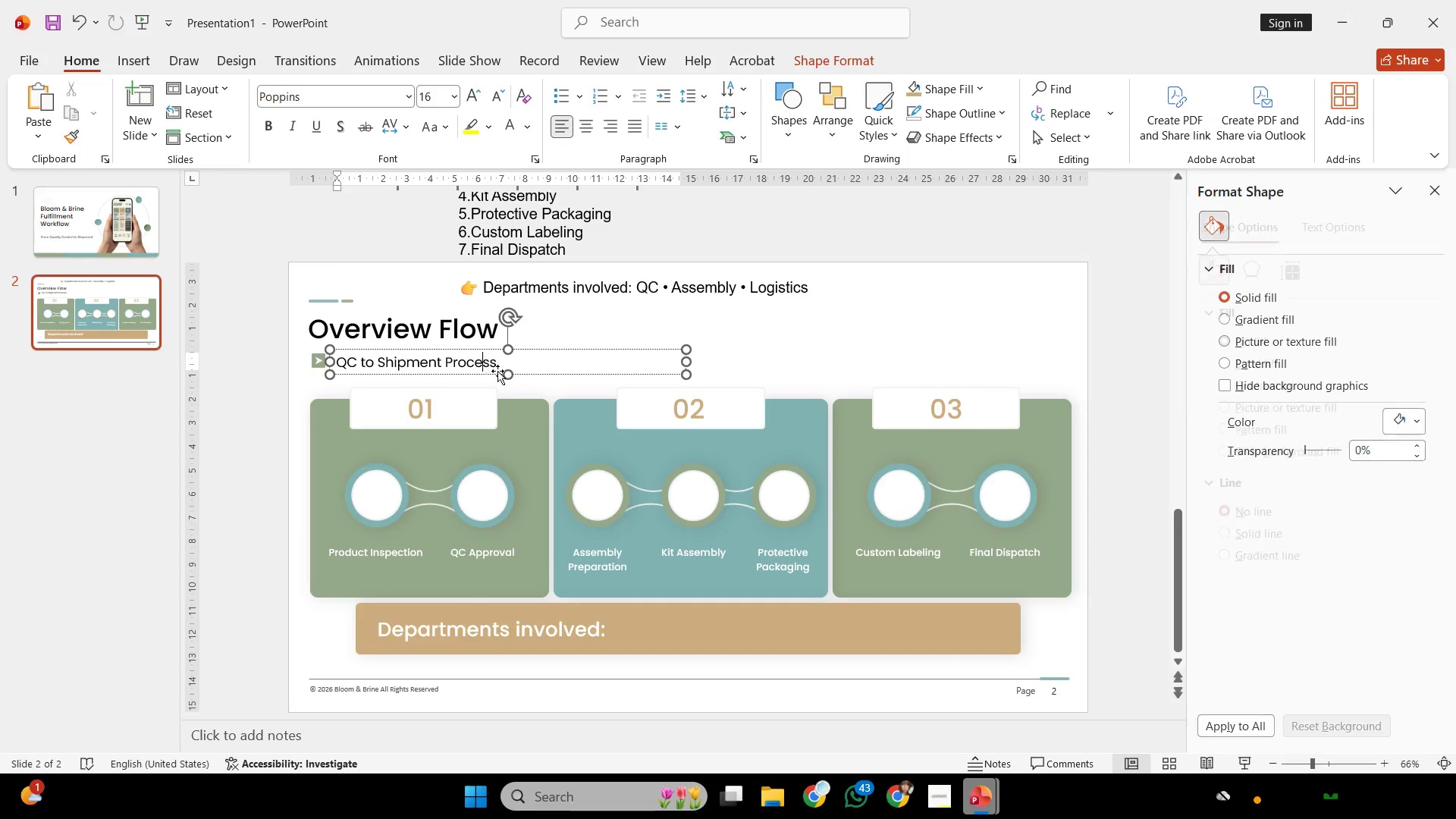 
hold_key(key=ShiftLeft, duration=0.8)
hold_key(key=ControlLeft, duration=0.8)
left_click_drag(start_coordinate=[538, 369], to_coordinate=[559, 569])
 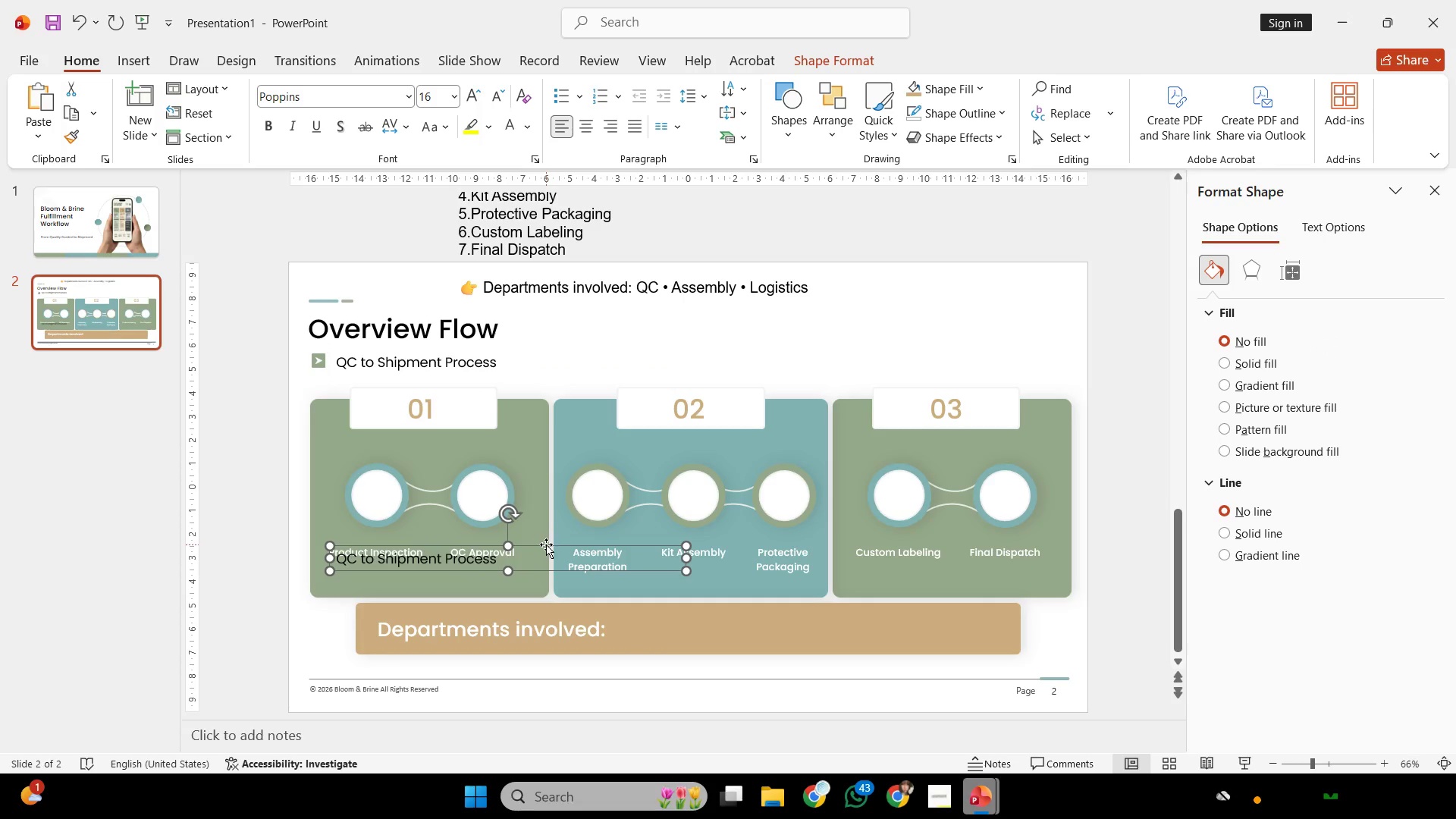 
left_click_drag(start_coordinate=[546, 544], to_coordinate=[866, 604])
 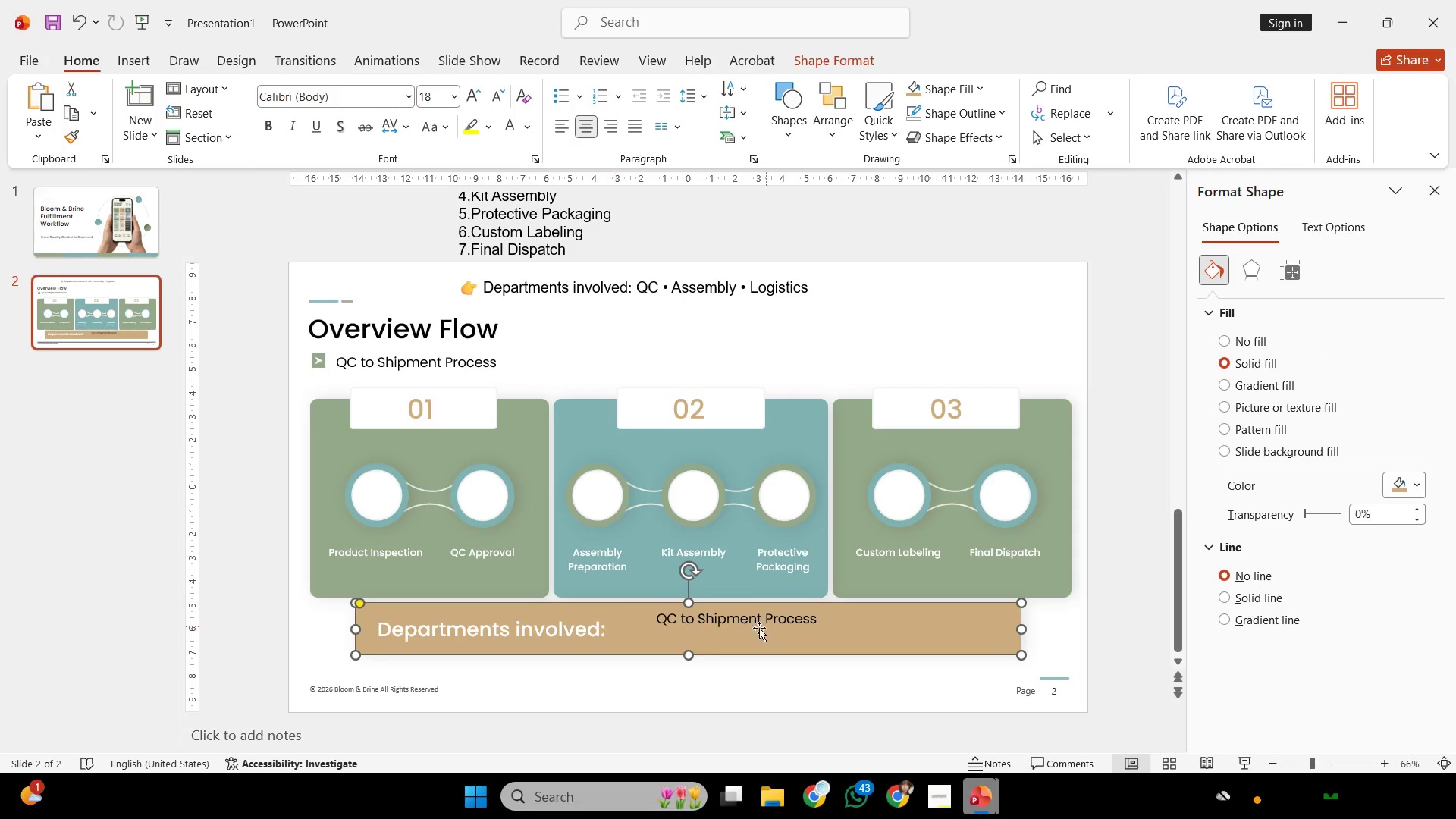 
left_click([541, 625])
 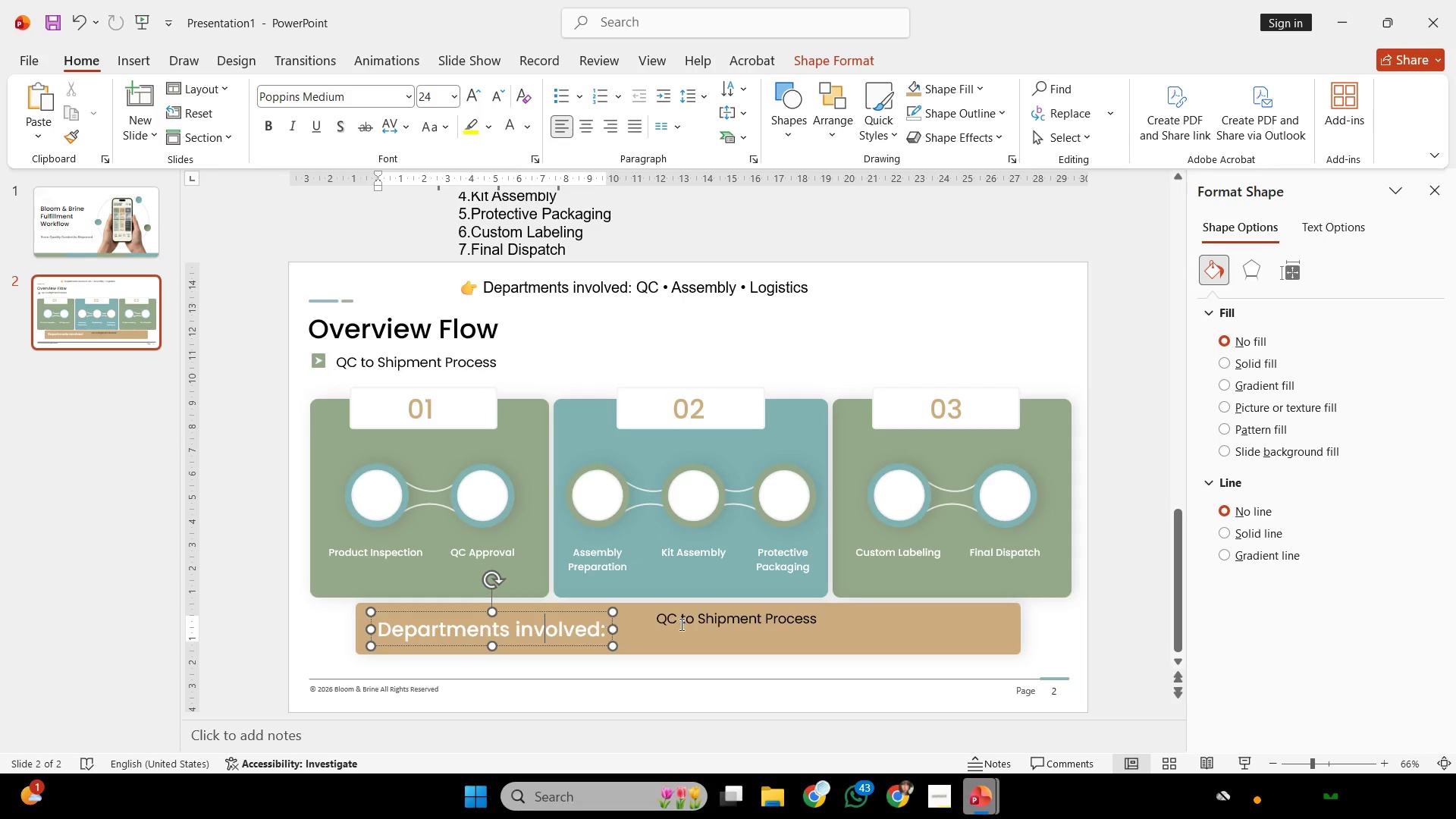 
left_click([698, 625])
 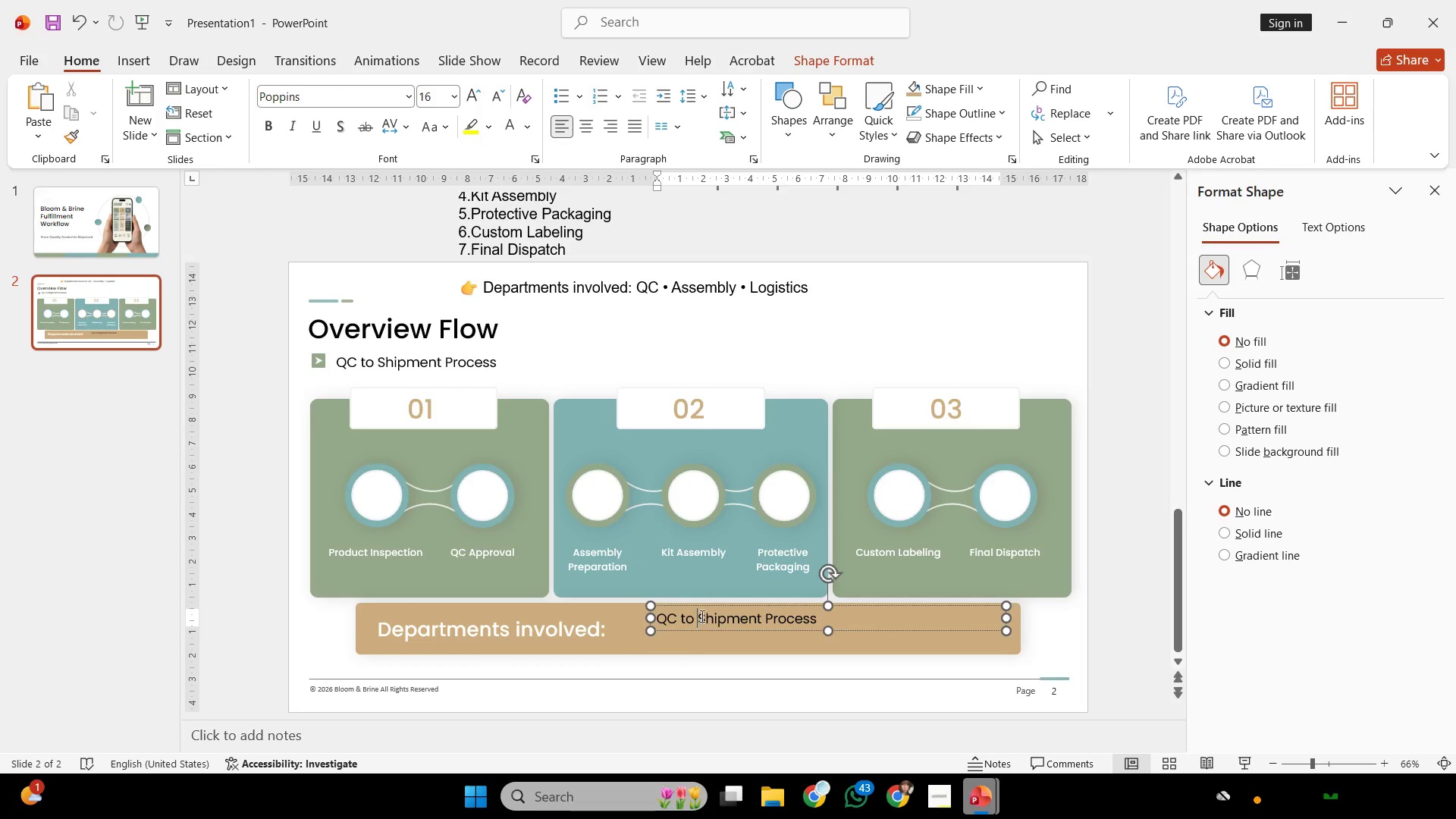 
key(Control+ControlLeft)
 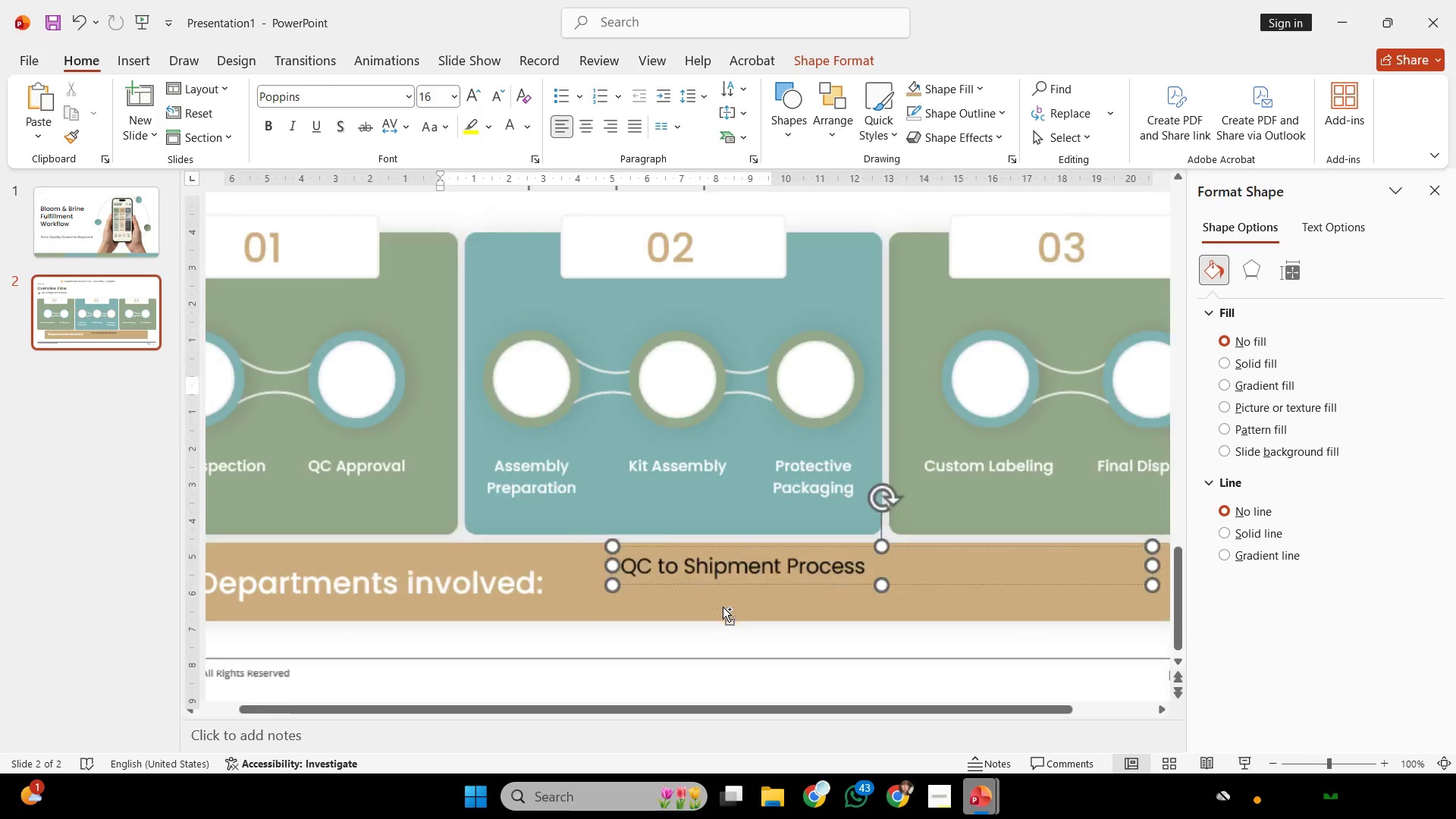 
scroll: coordinate [723, 607], scroll_direction: up, amount: 1.0
 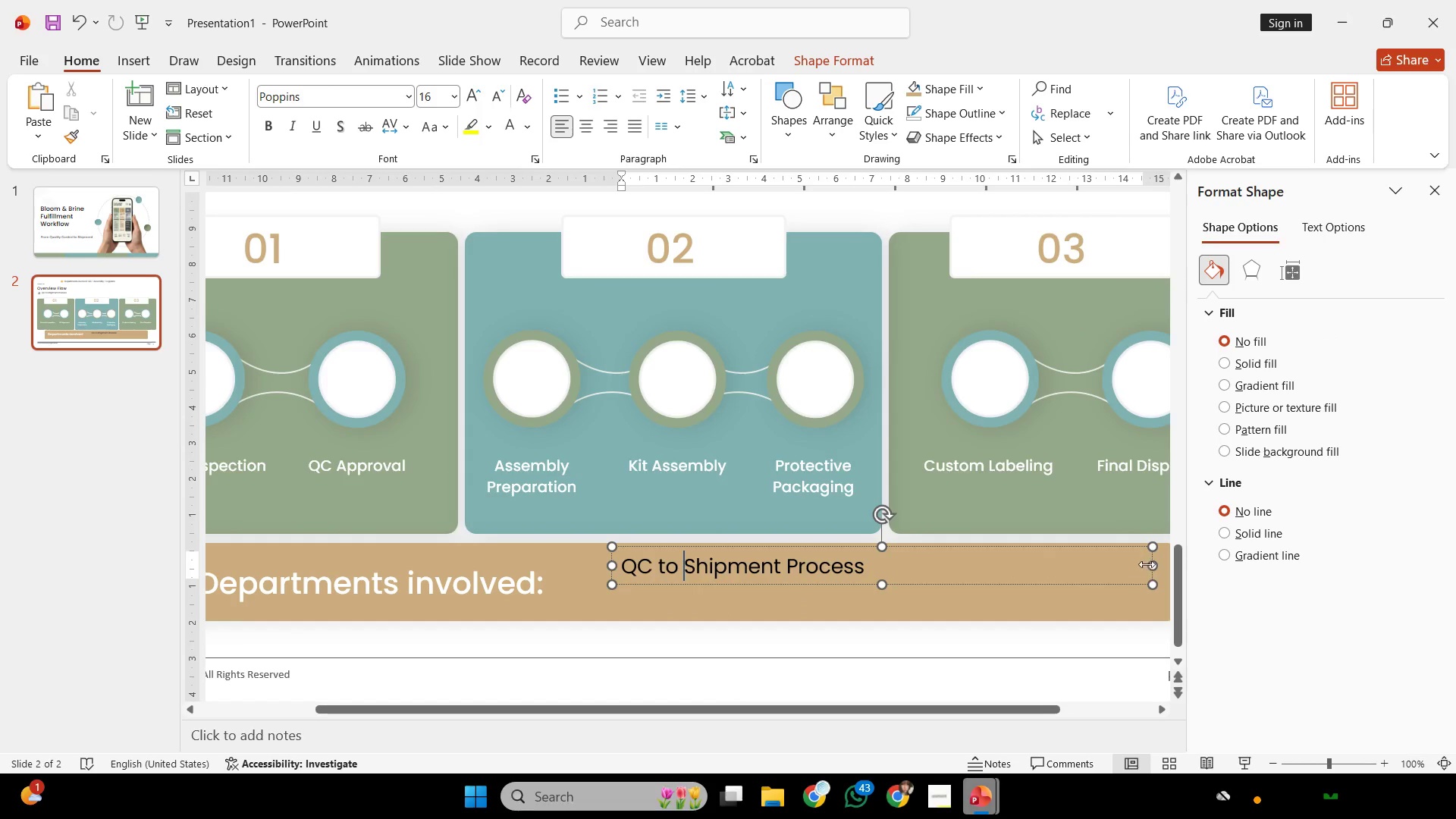 
left_click_drag(start_coordinate=[1151, 567], to_coordinate=[739, 579])
 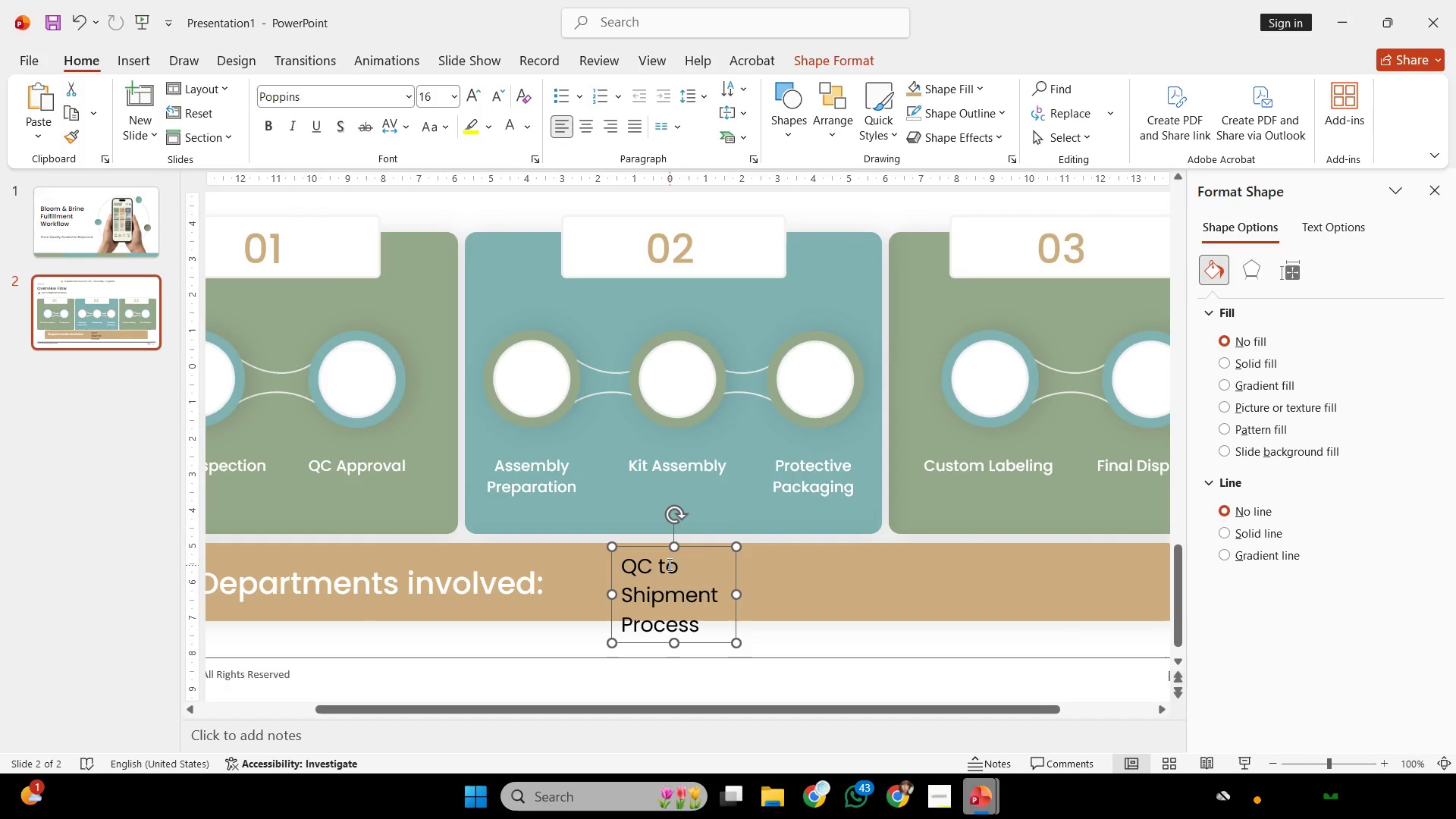 
left_click_drag(start_coordinate=[667, 564], to_coordinate=[718, 651])
 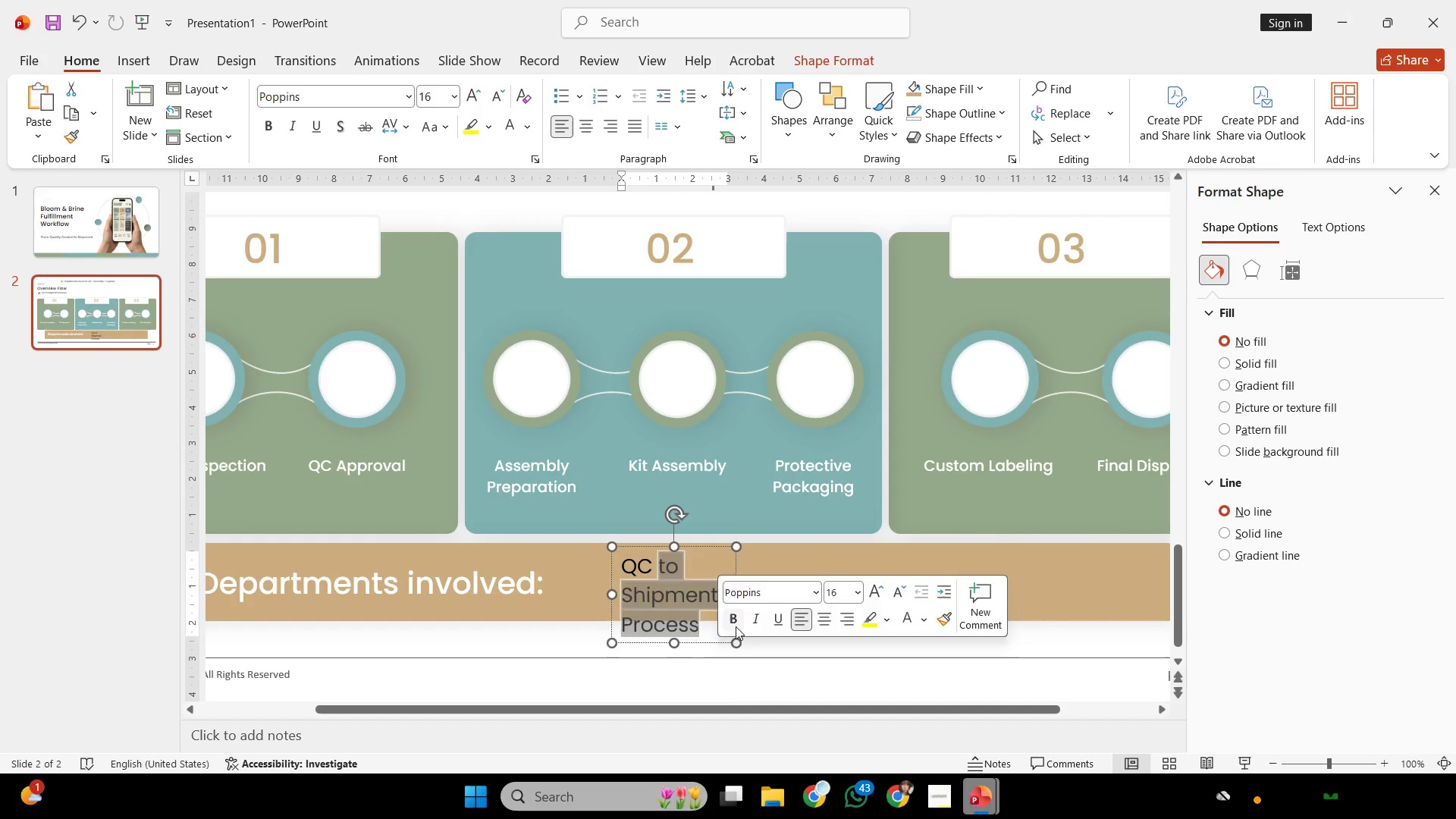 
key(Backspace)
 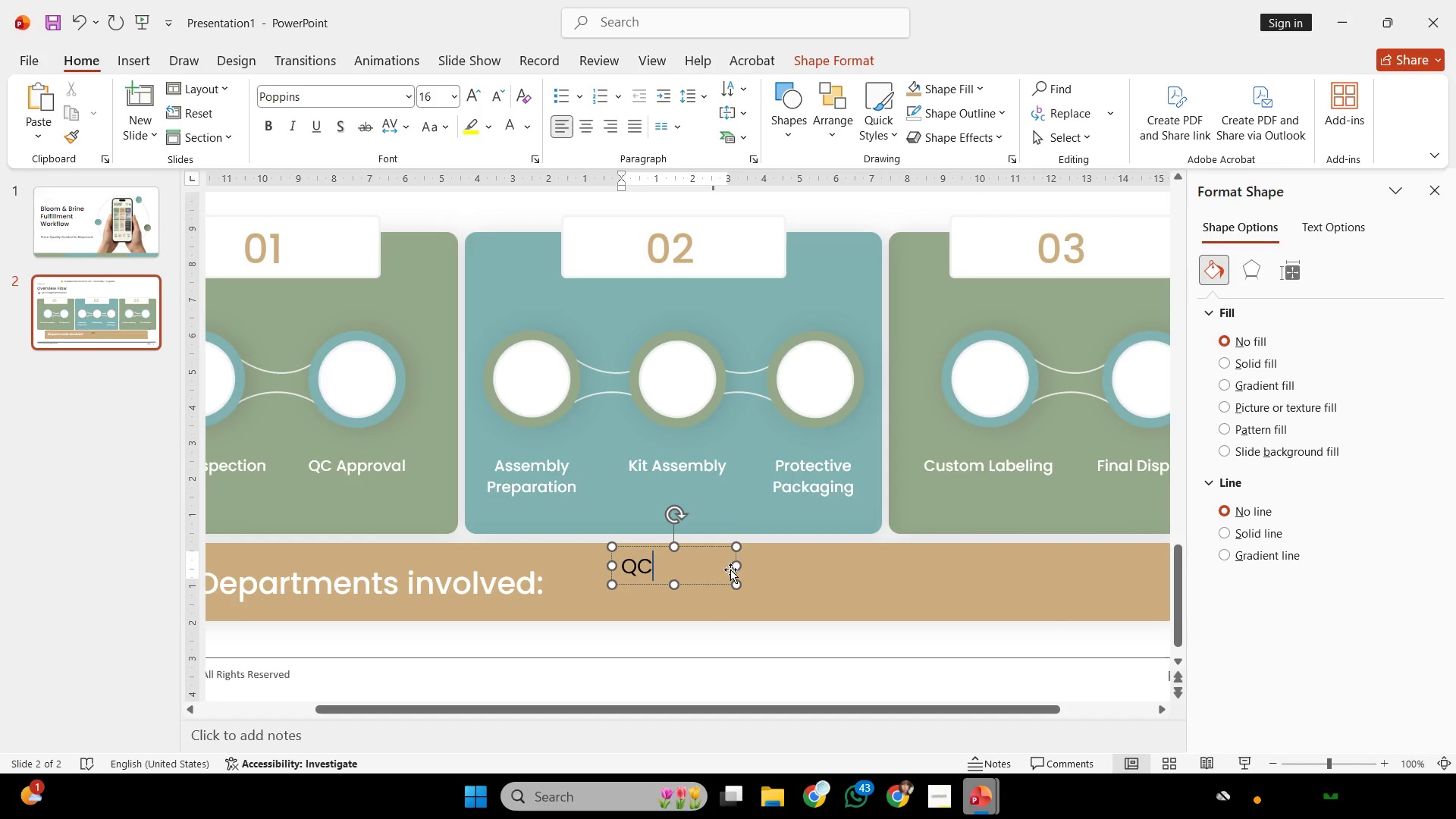 
left_click_drag(start_coordinate=[734, 569], to_coordinate=[674, 564])
 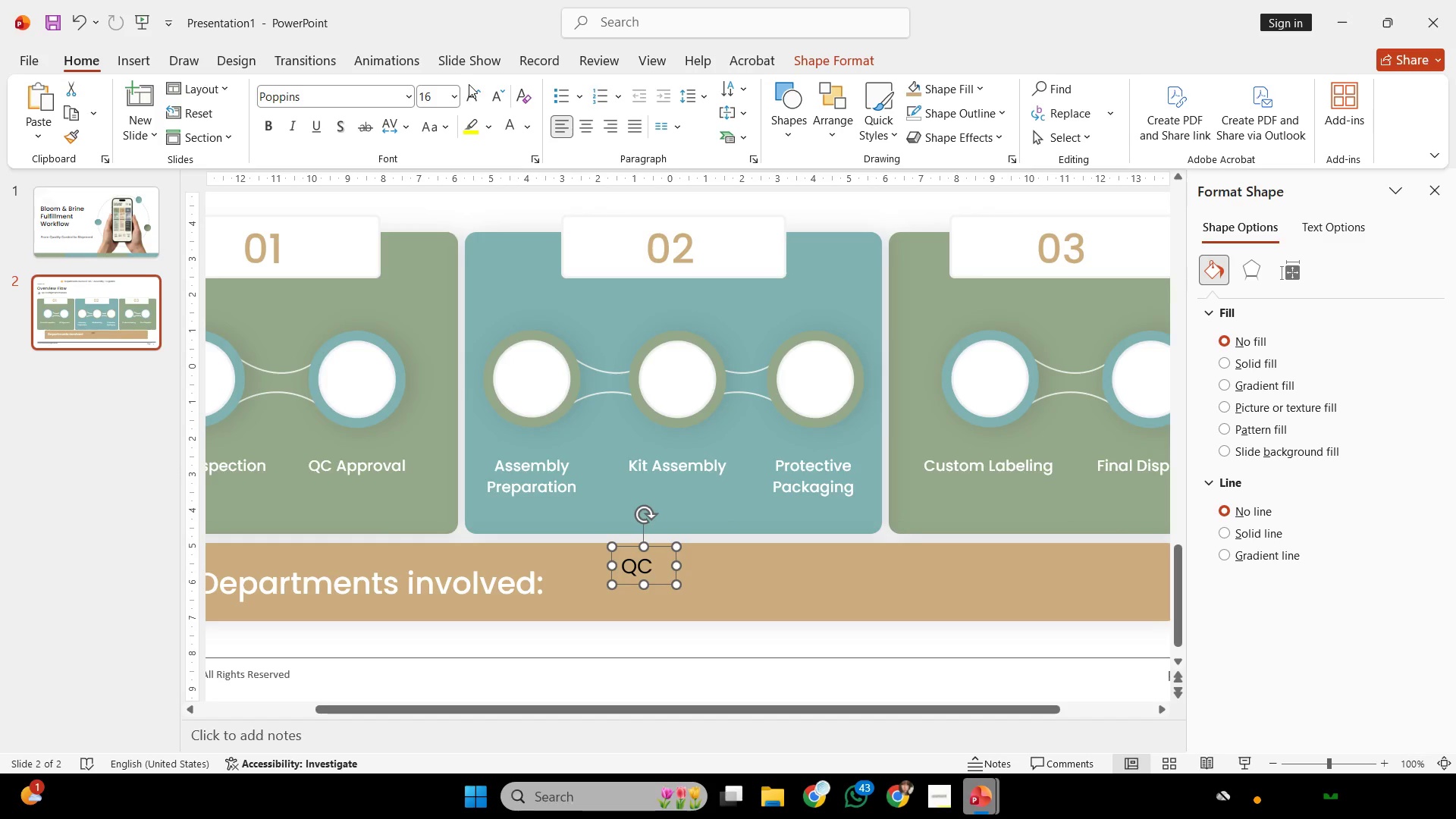 
double_click([473, 89])
 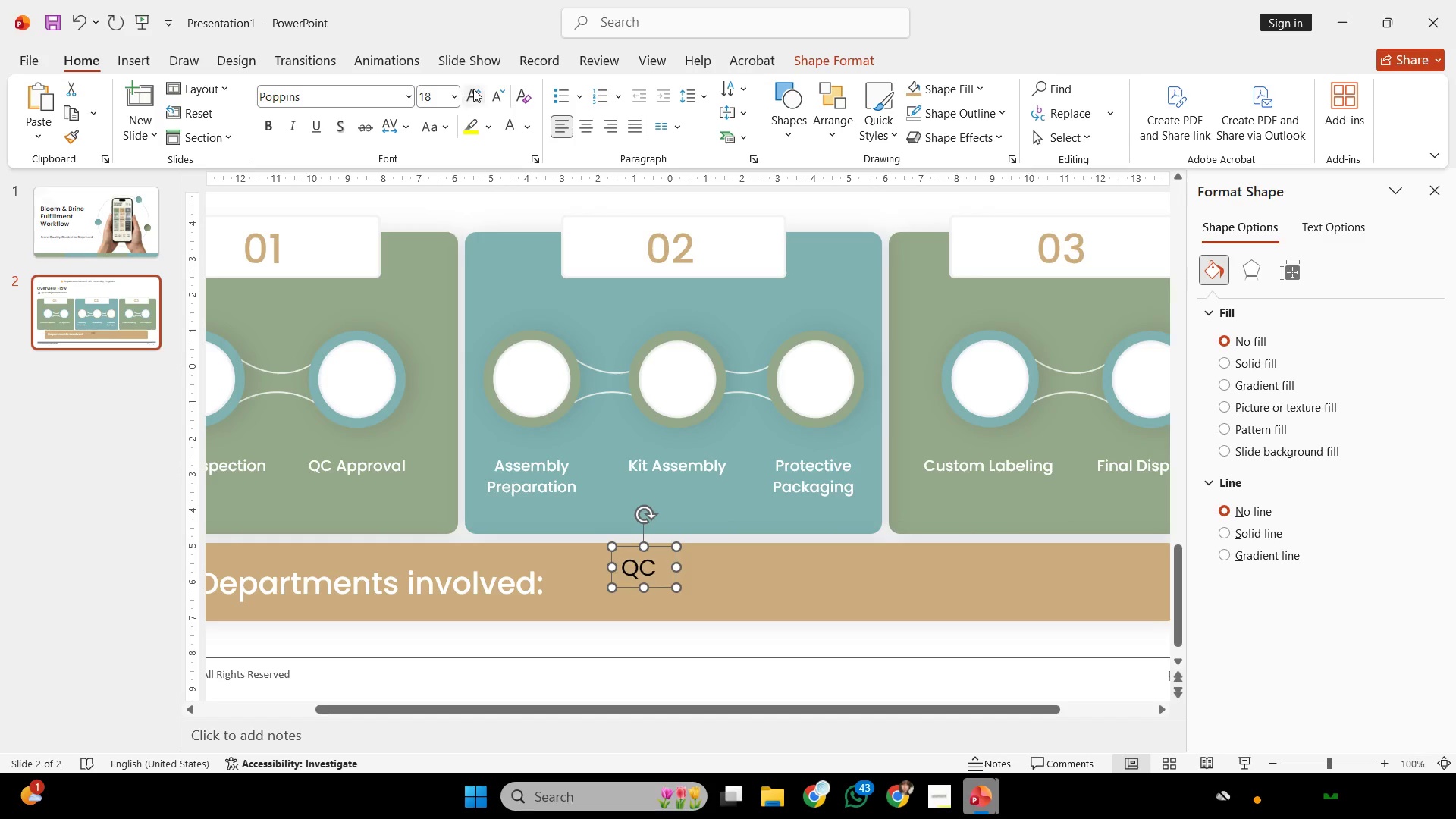 
triple_click([473, 89])
 